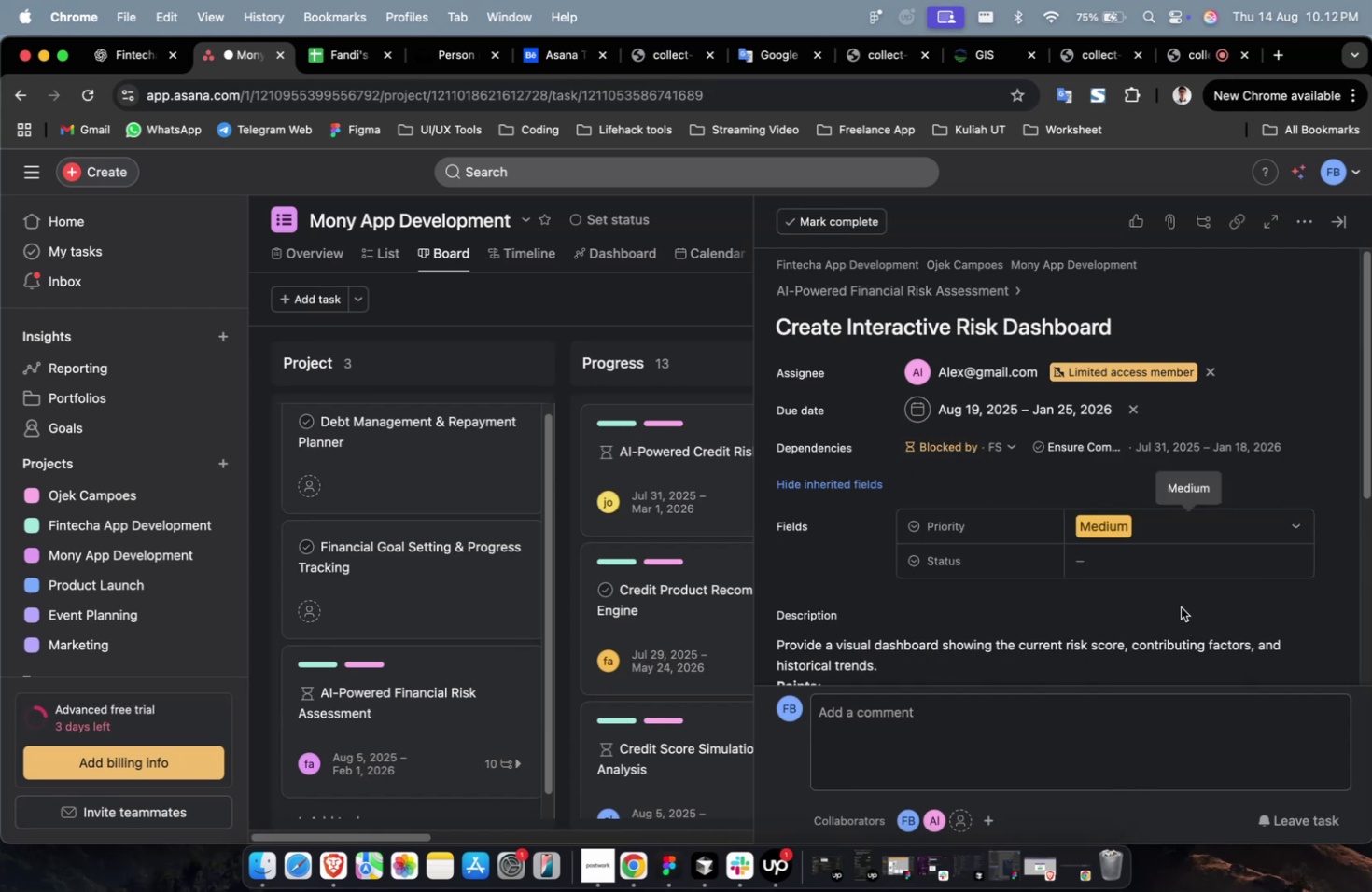 
left_click([1169, 567])
 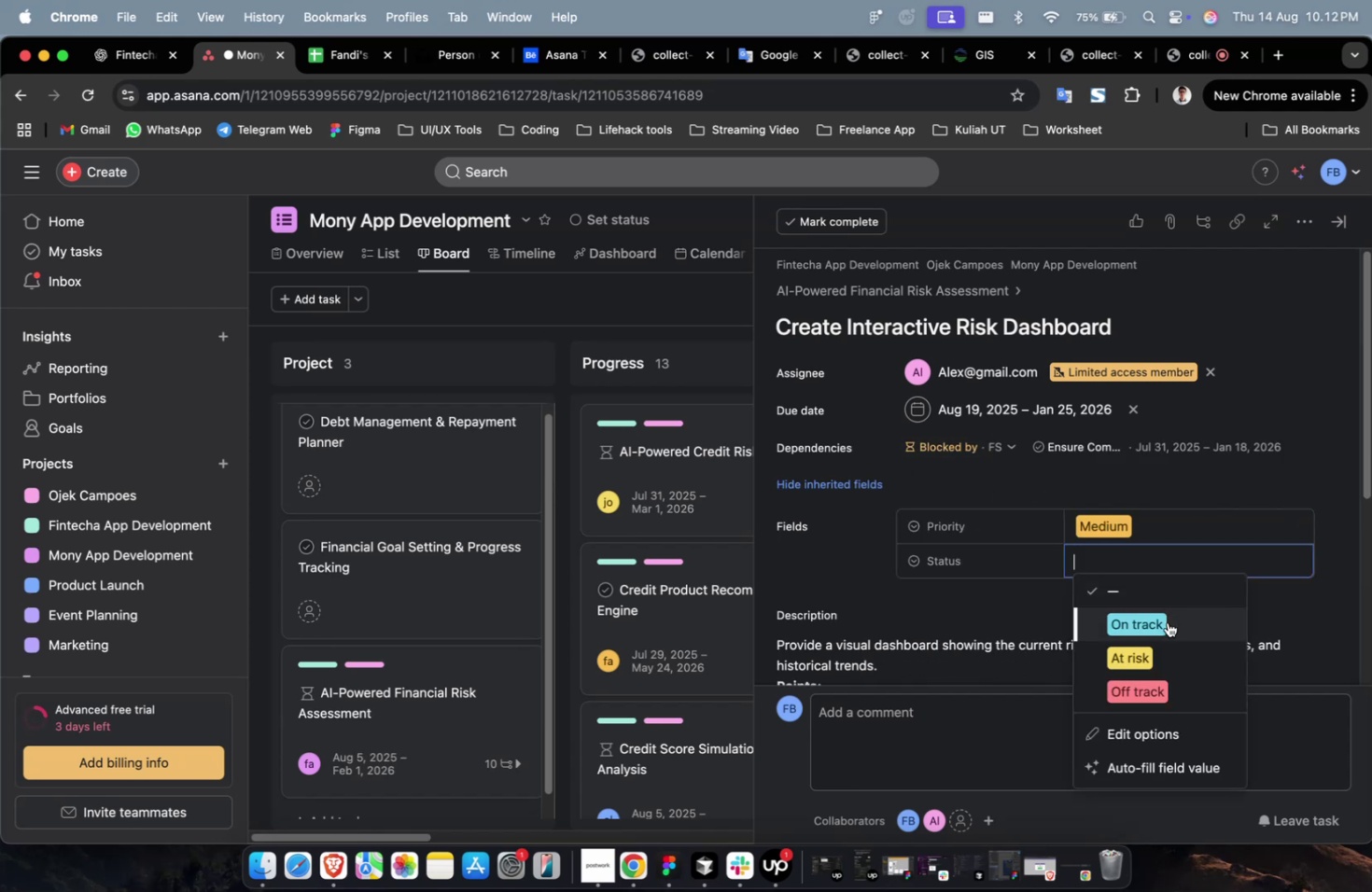 
double_click([1167, 621])
 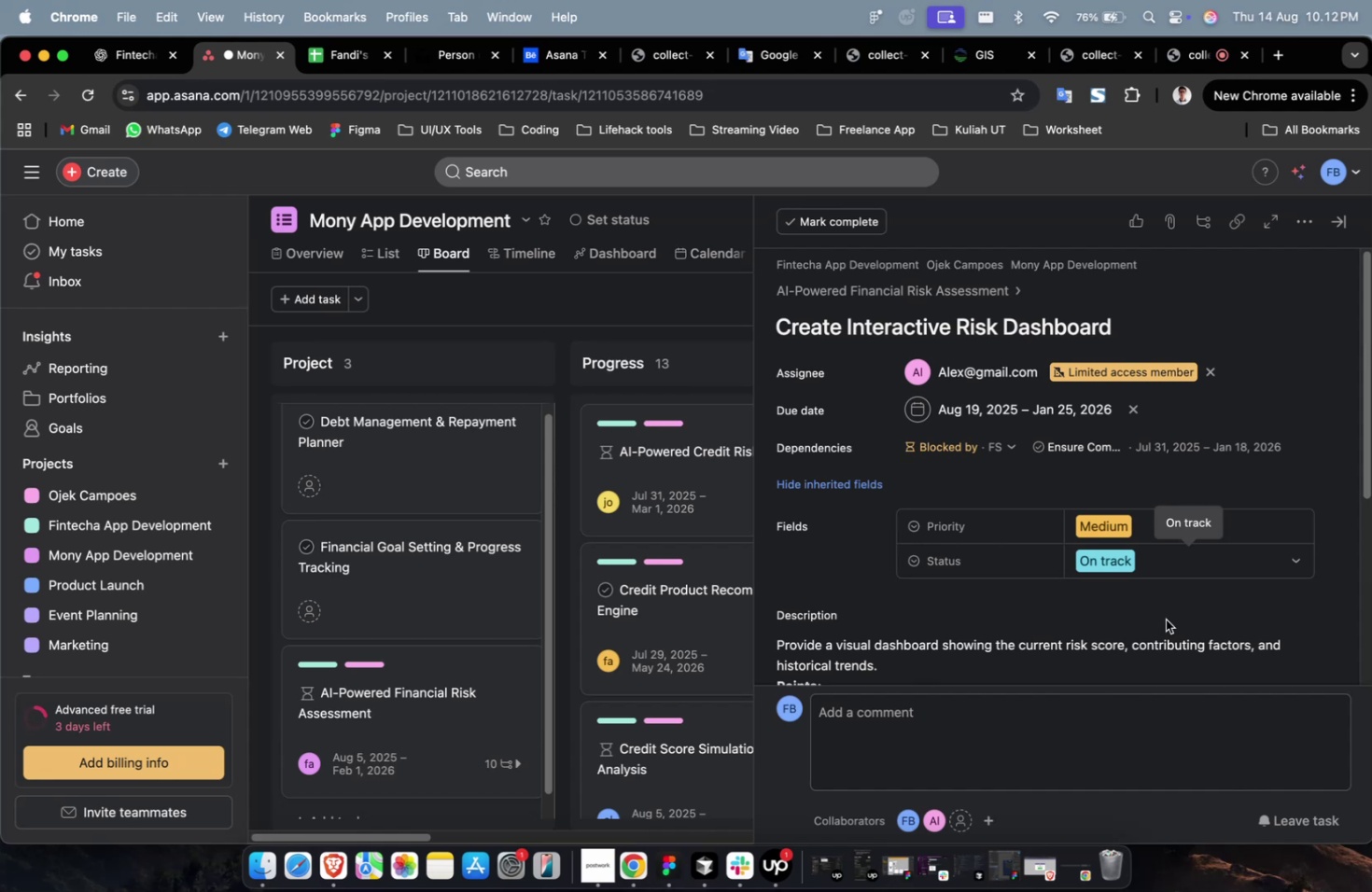 
wait(35.95)
 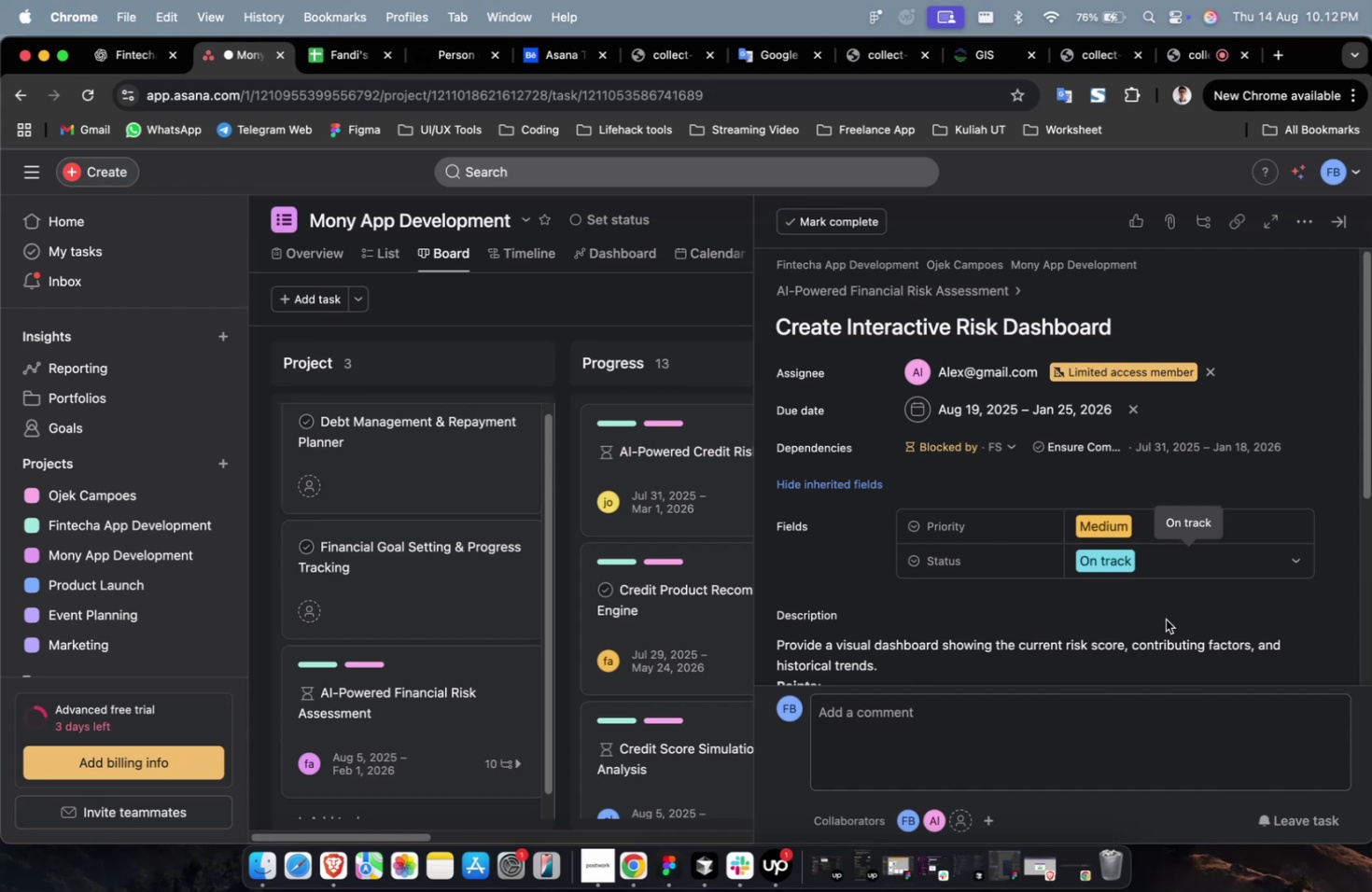 
scroll: coordinate [1125, 517], scroll_direction: down, amount: 45.0
 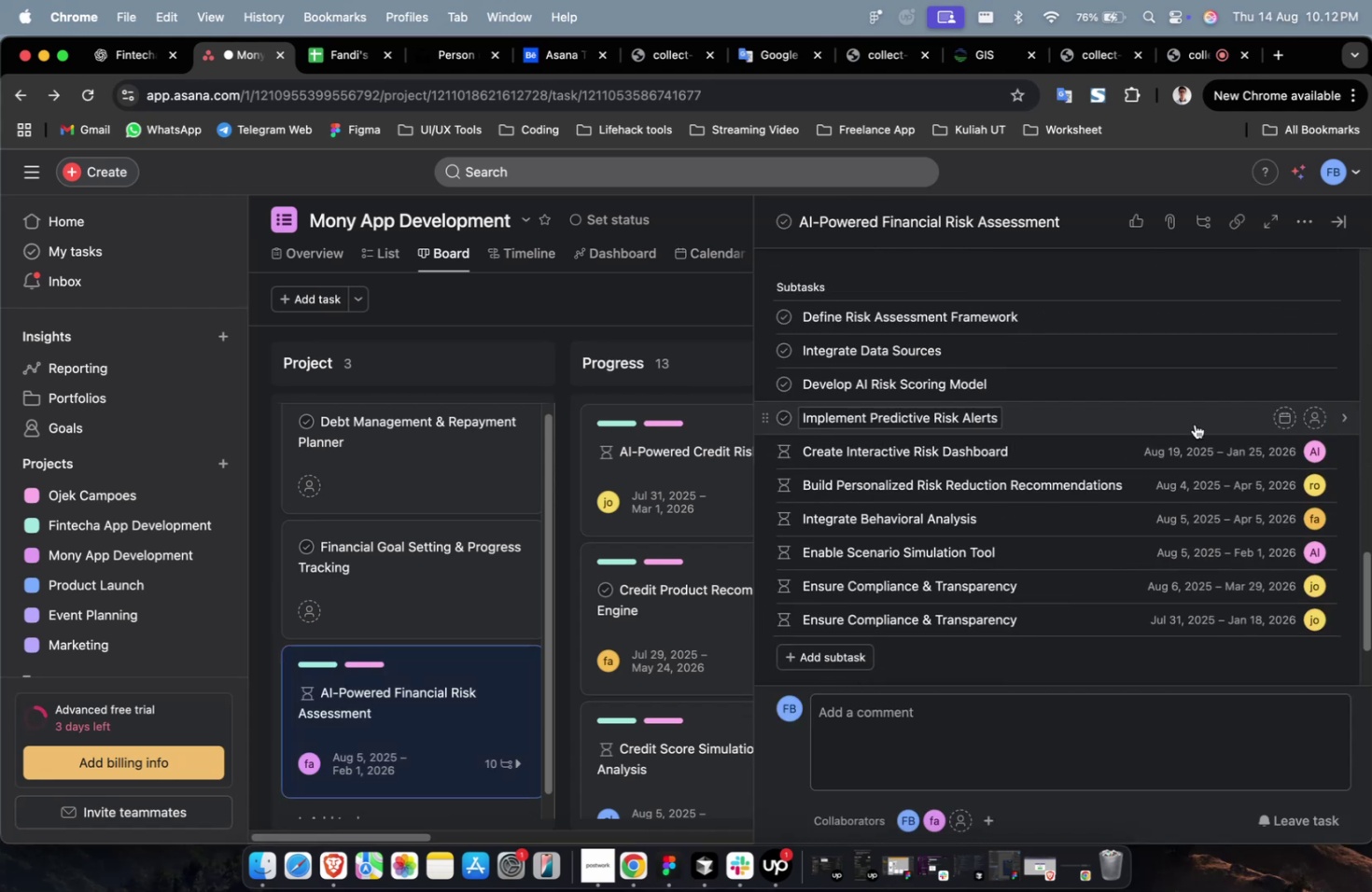 
left_click([1194, 424])
 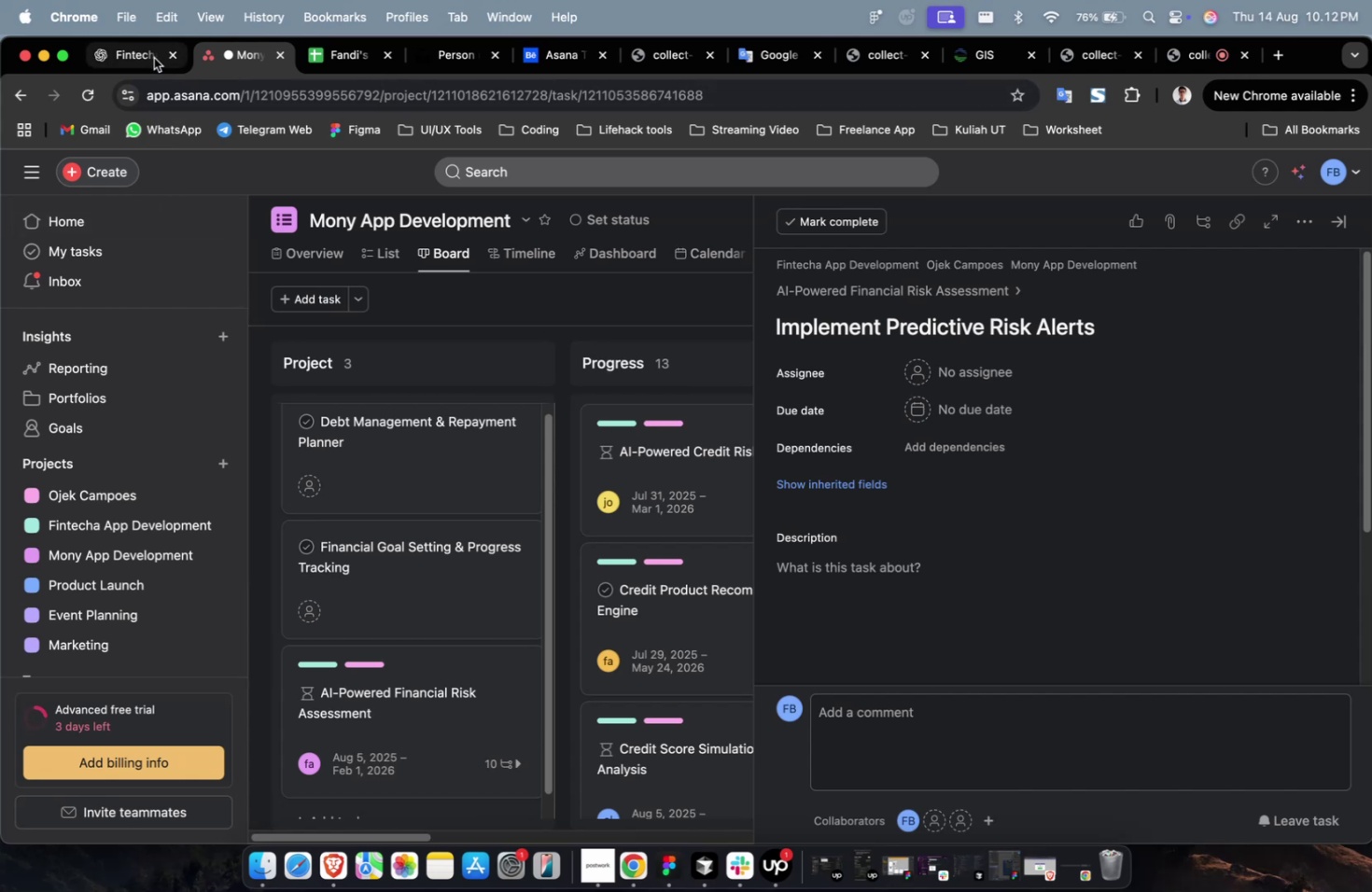 
left_click([141, 57])
 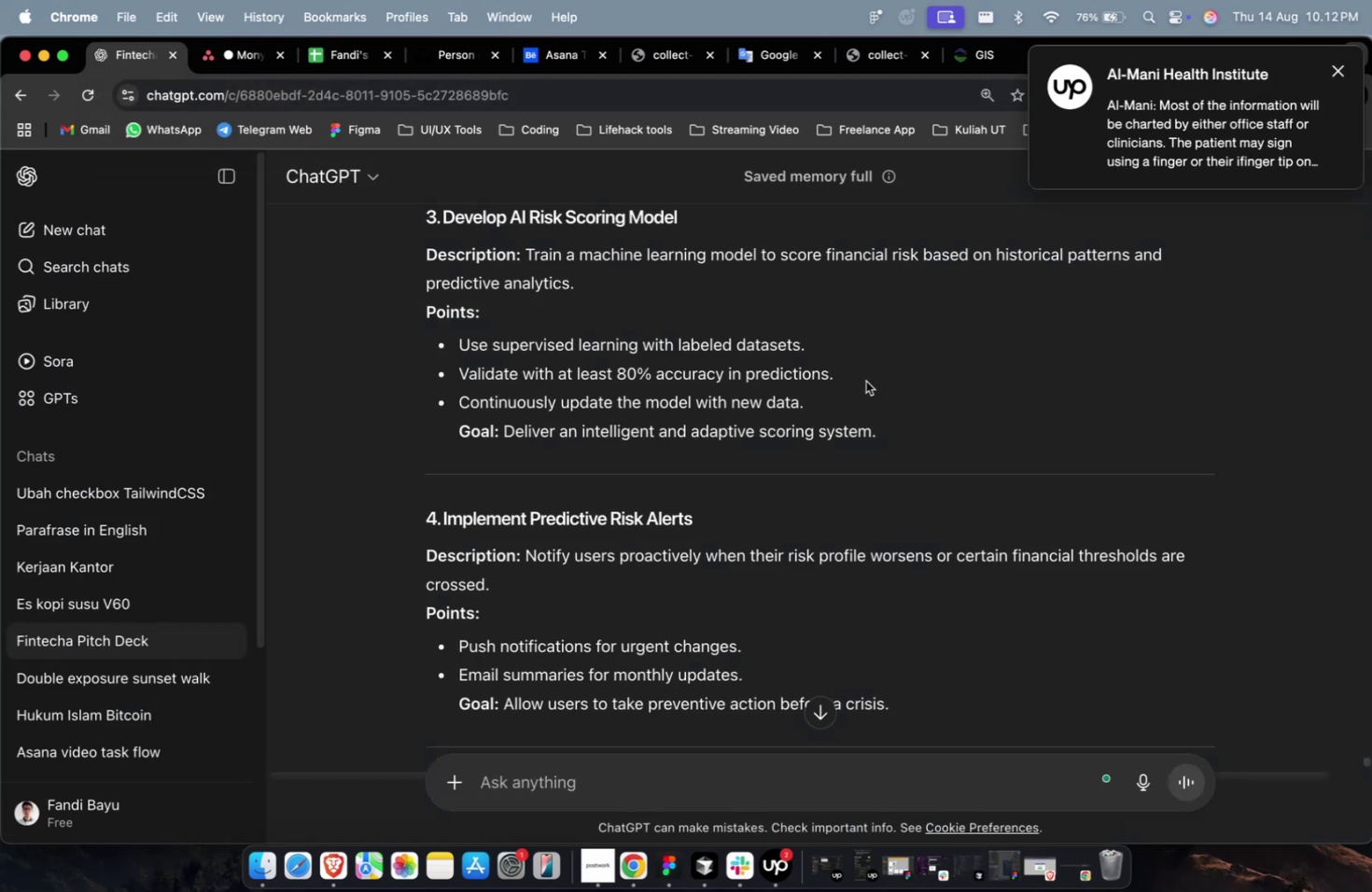 
left_click([865, 381])
 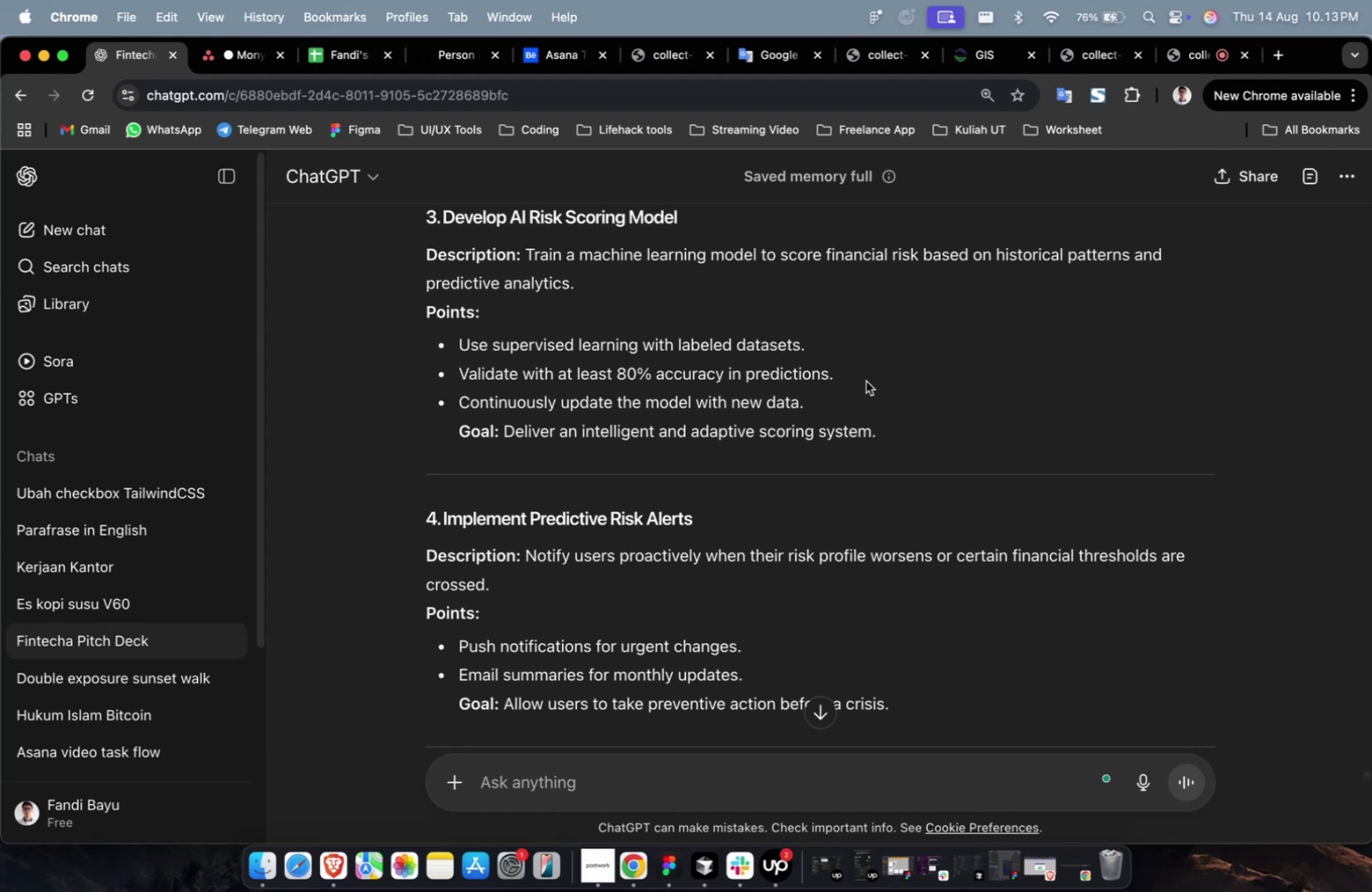 
wait(7.96)
 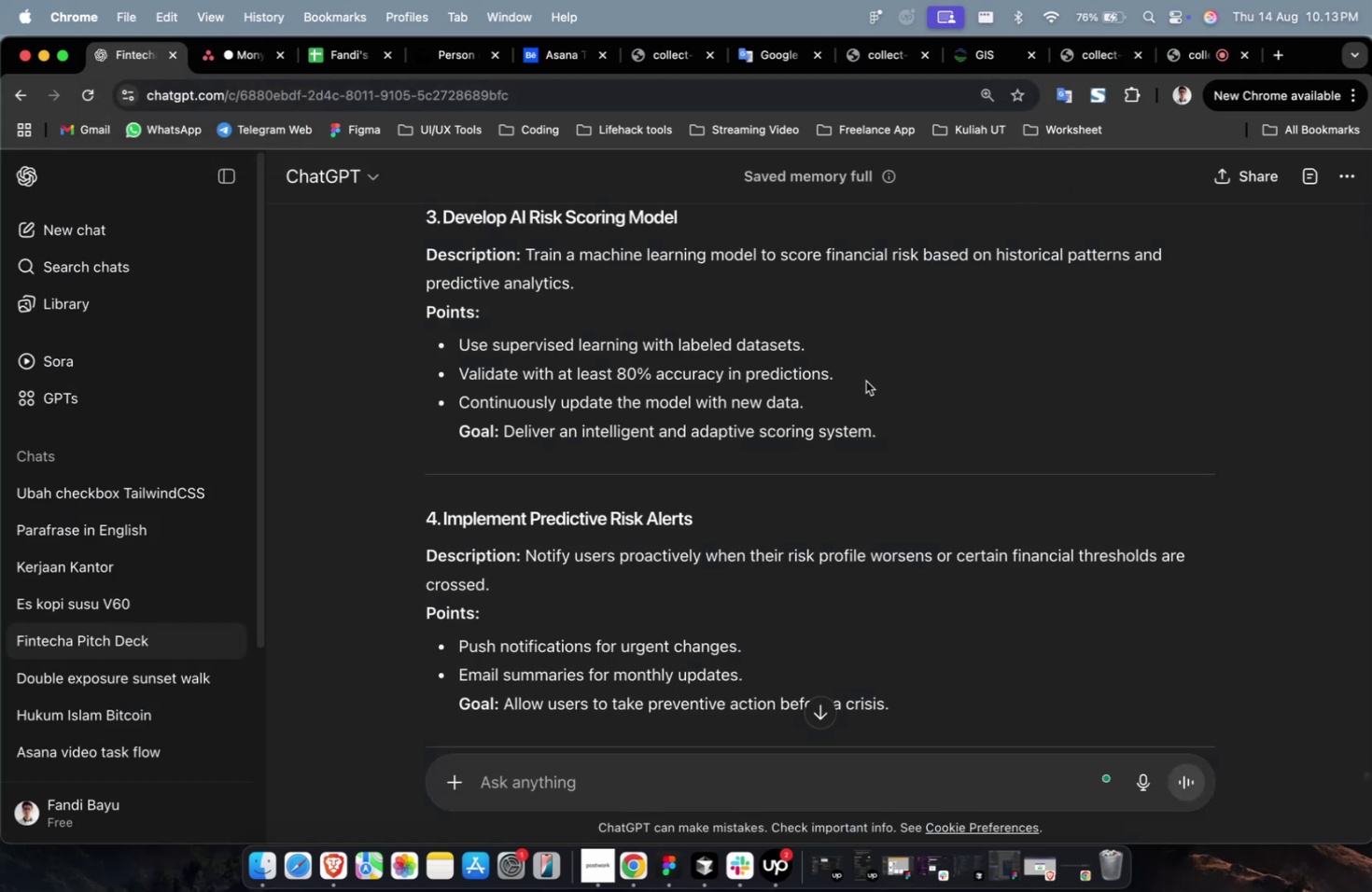 
scroll: coordinate [865, 381], scroll_direction: down, amount: 3.0
 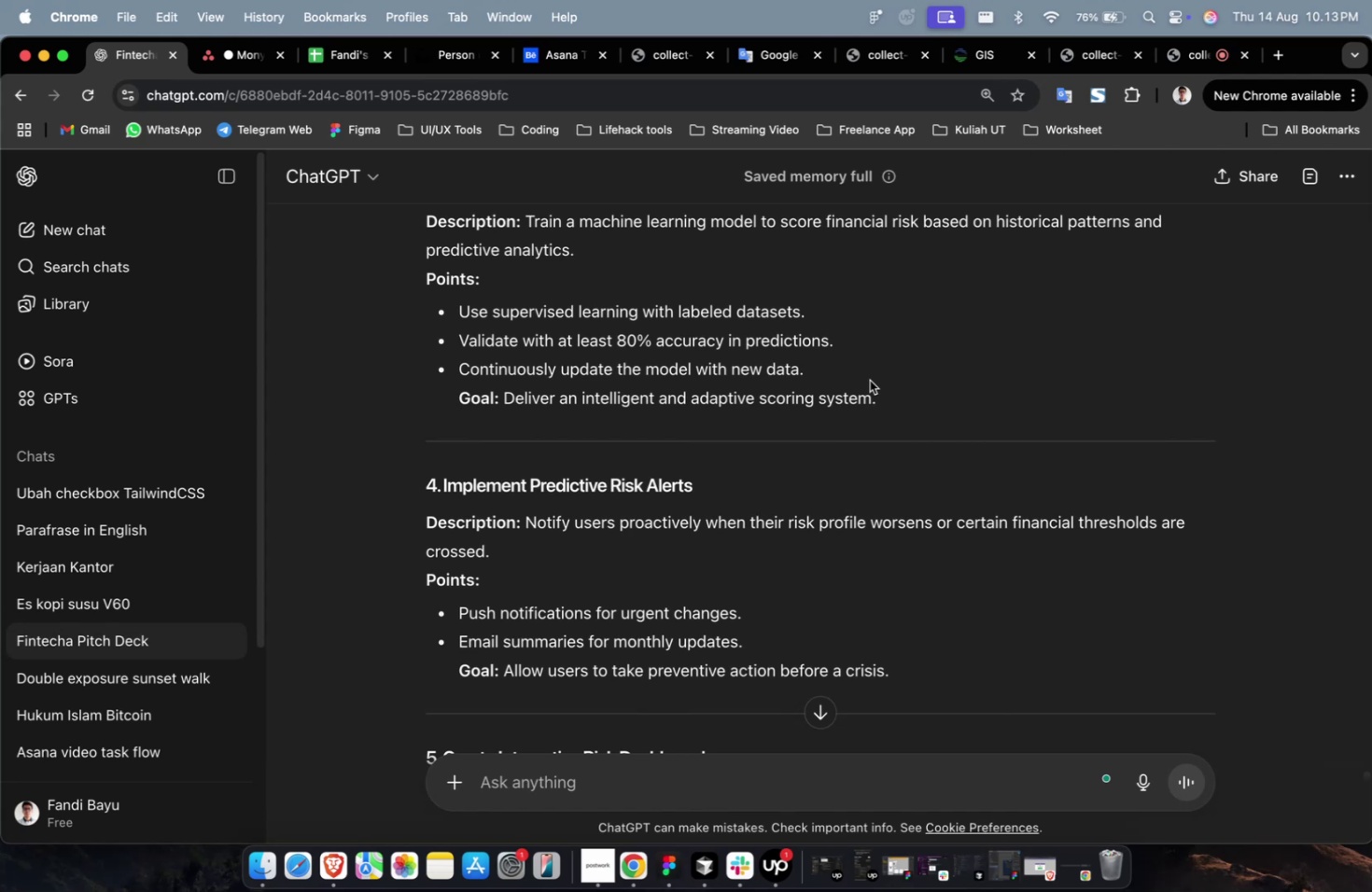 
wait(15.46)
 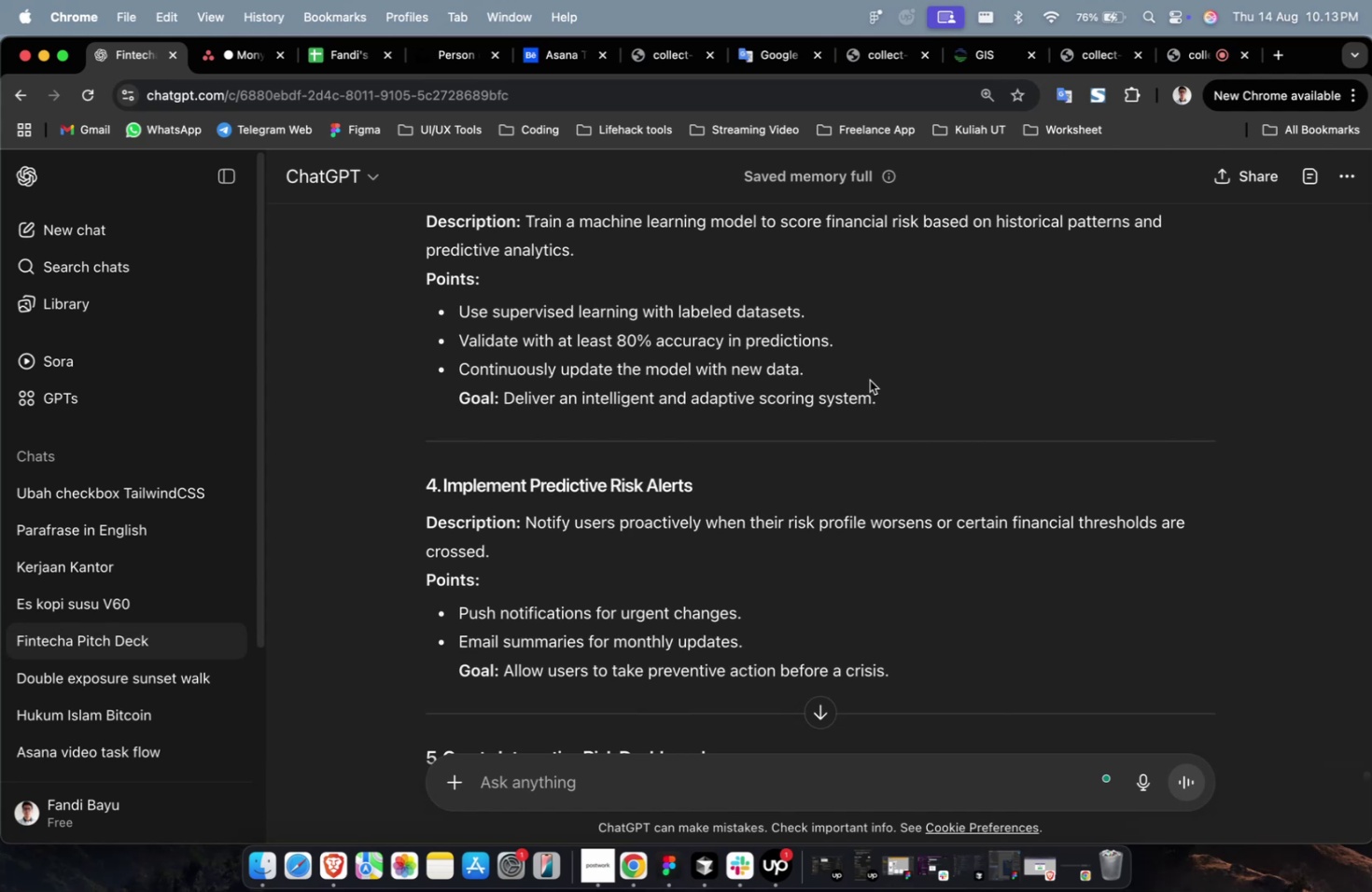 
scroll: coordinate [872, 383], scroll_direction: down, amount: 8.0
 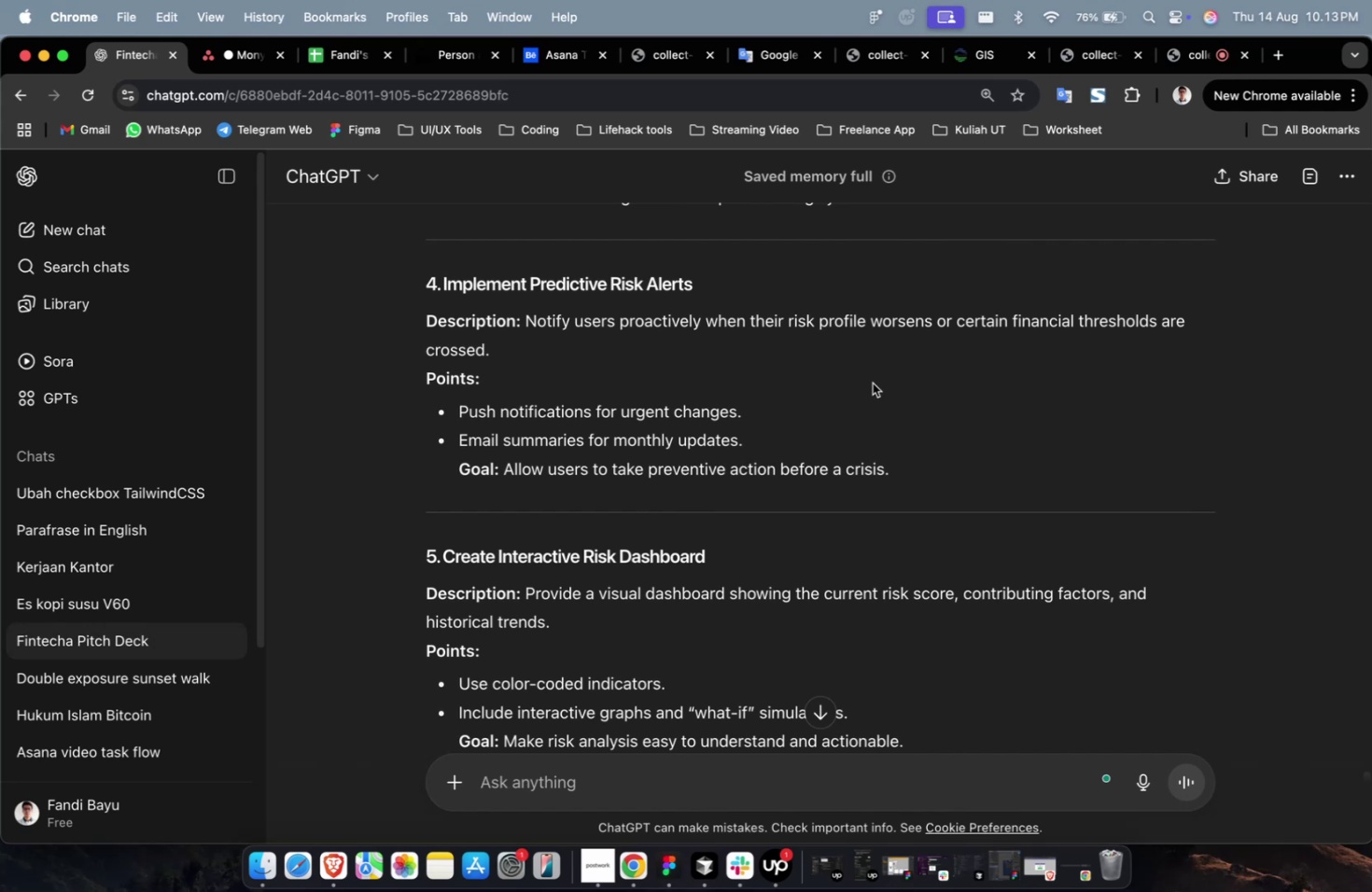 
wait(11.45)
 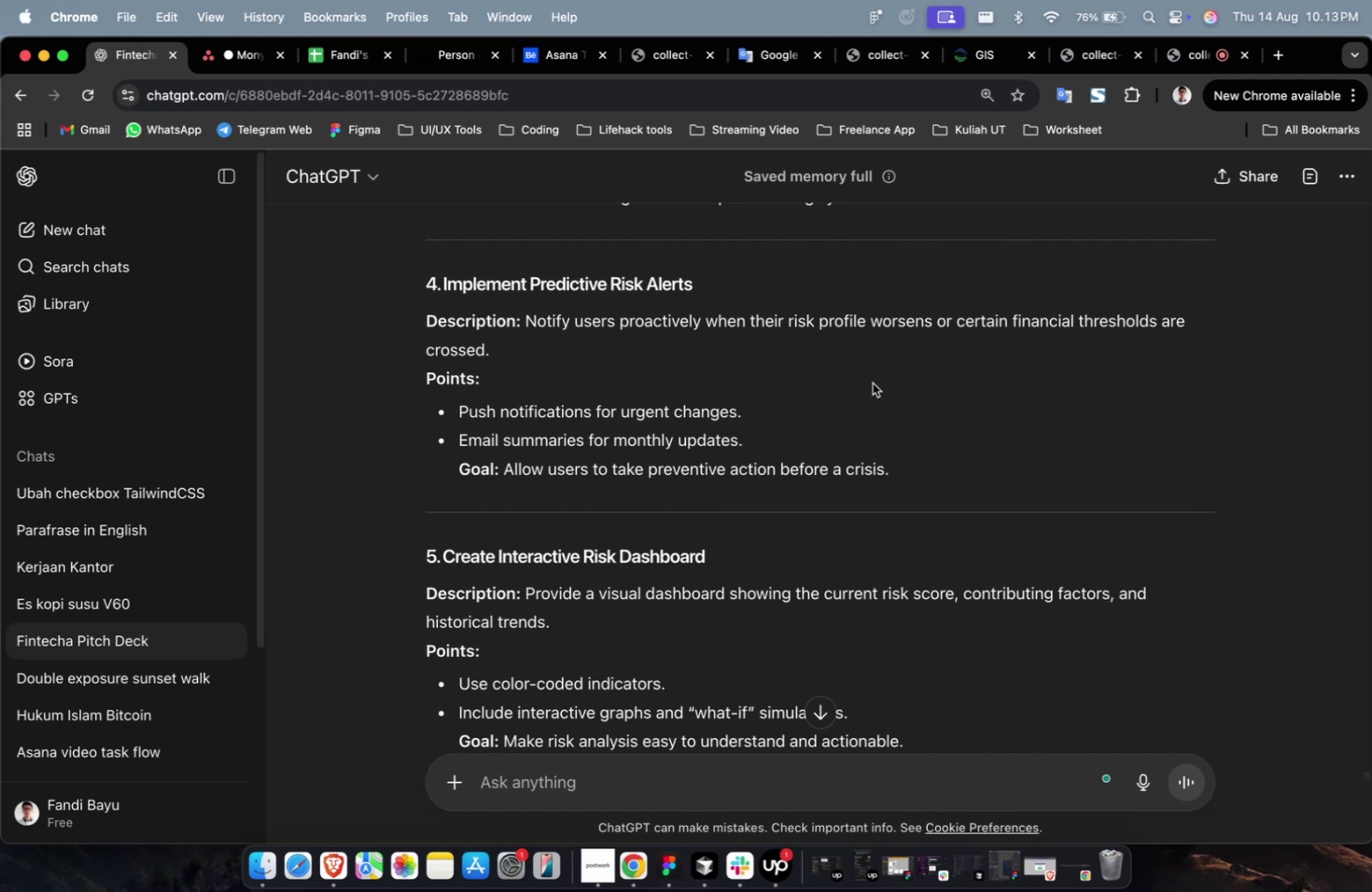 
scroll: coordinate [497, 311], scroll_direction: up, amount: 17.0
 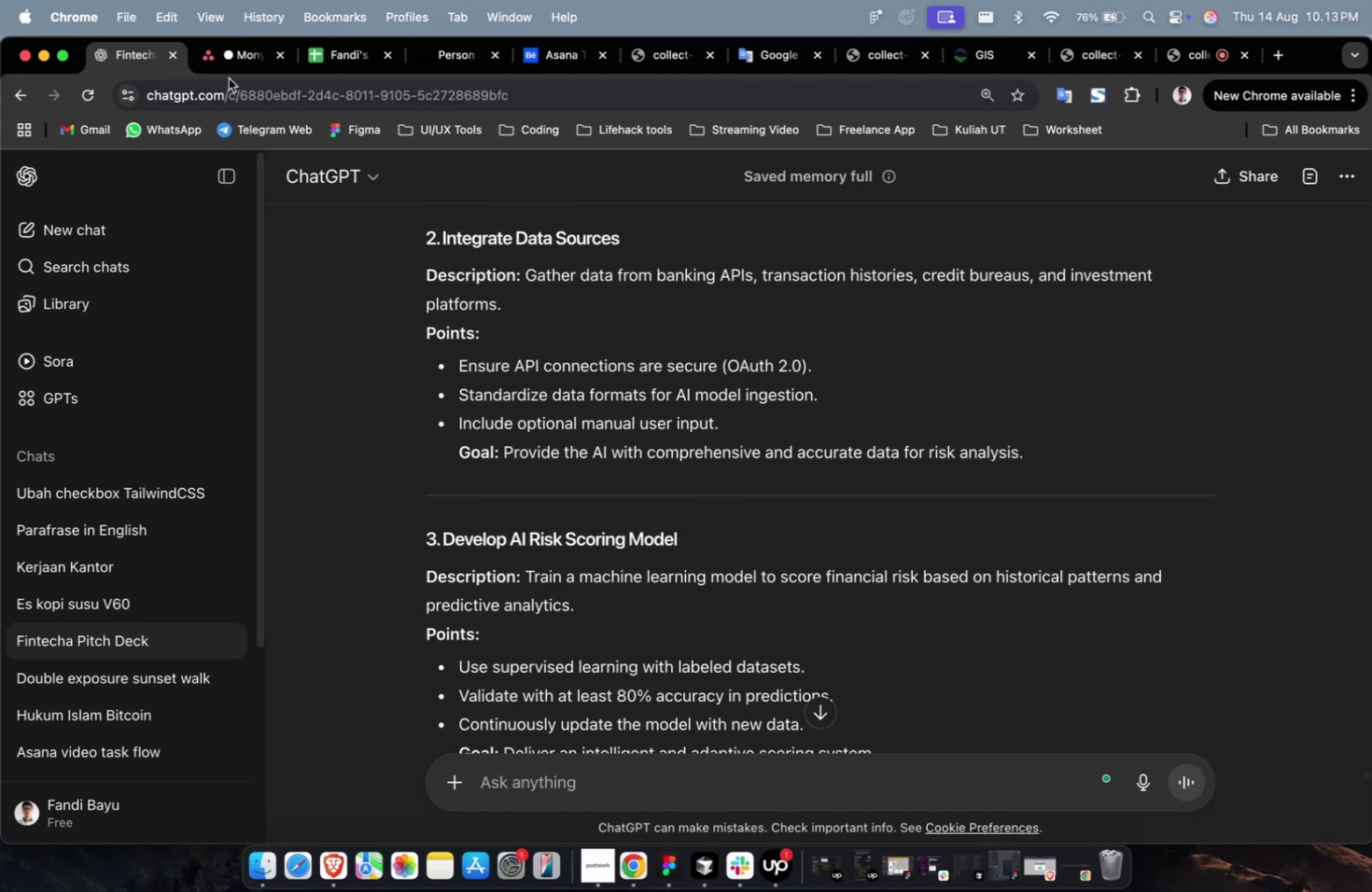 
left_click([241, 63])
 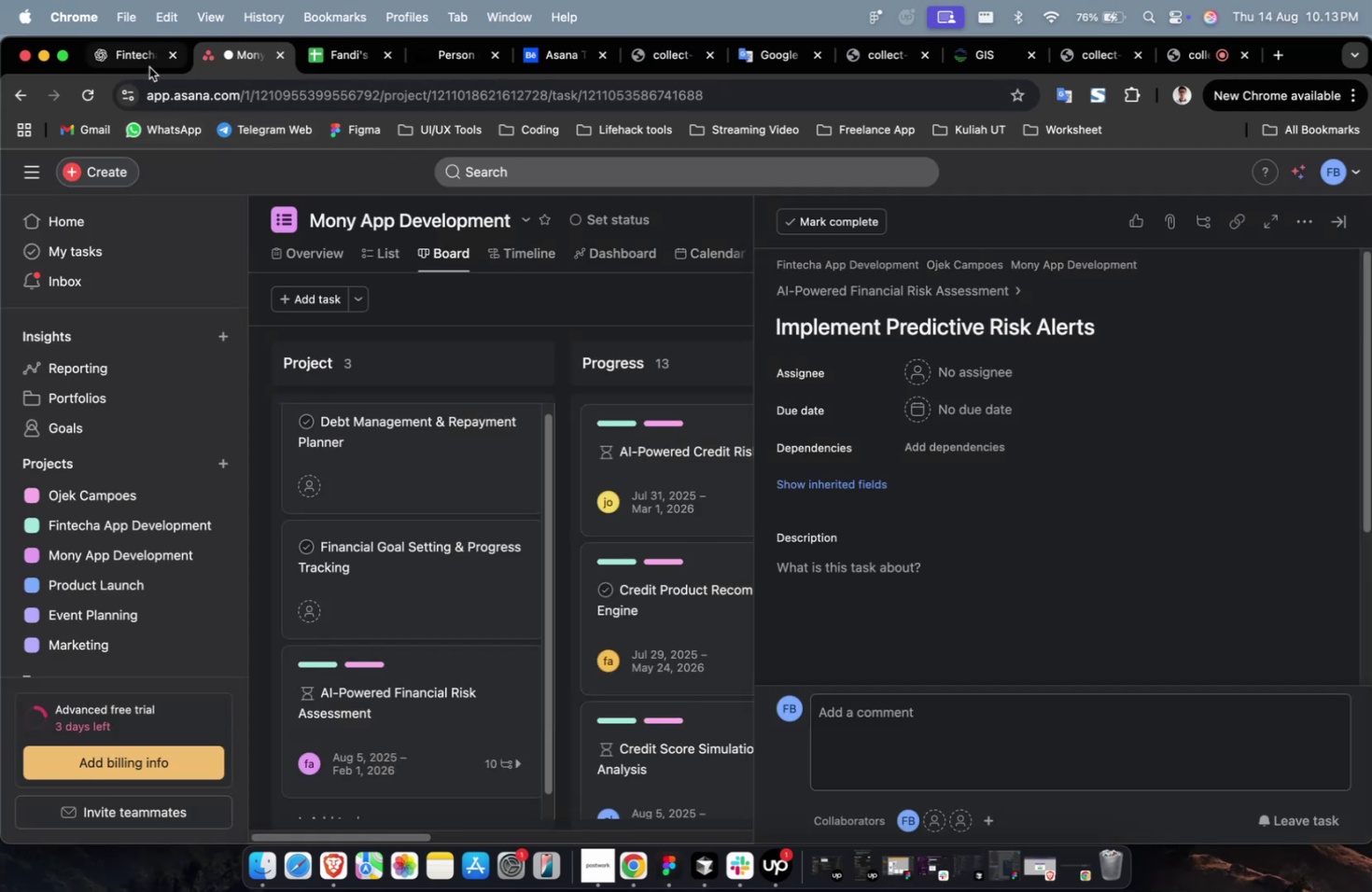 
left_click([118, 61])
 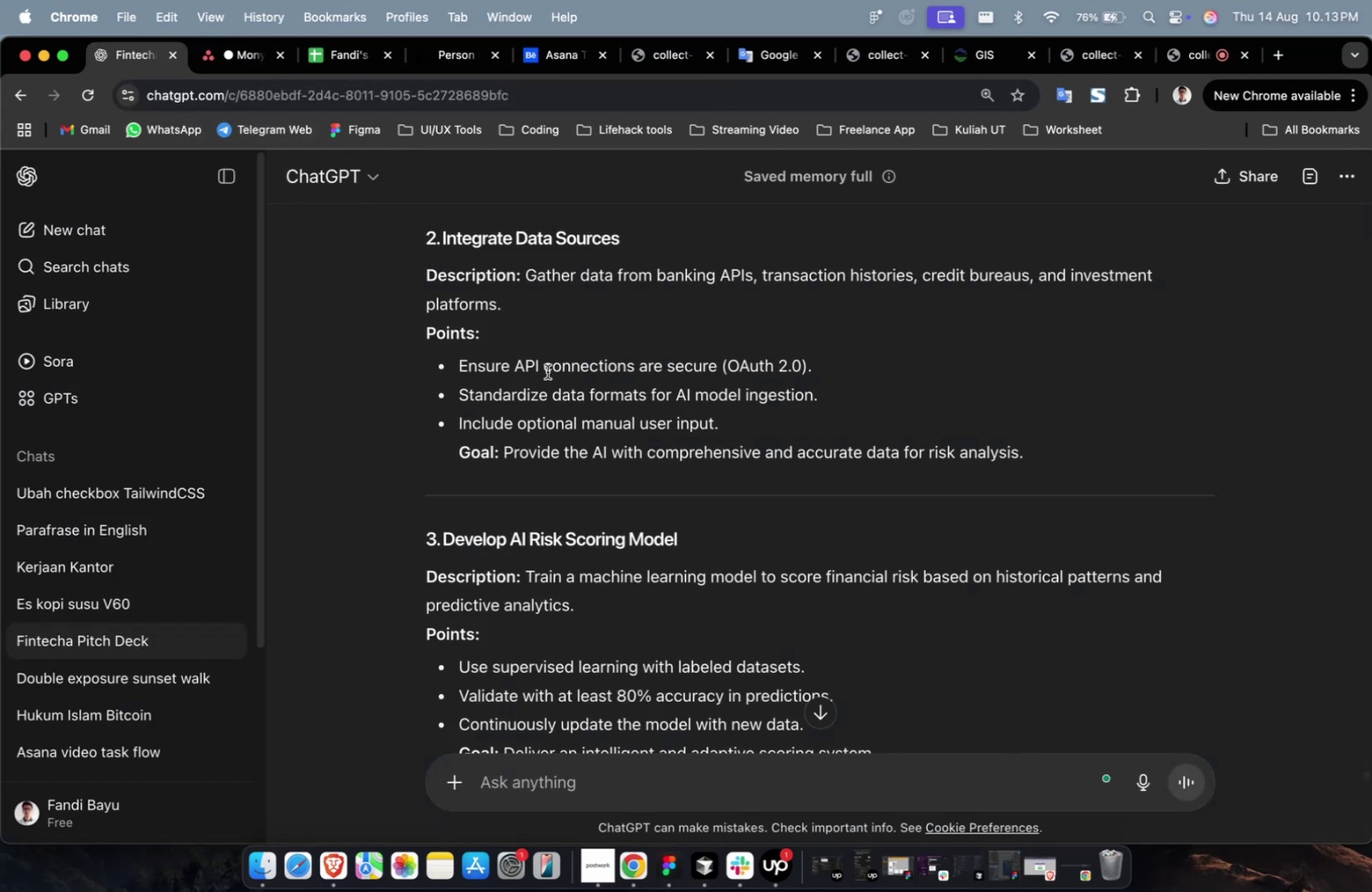 
scroll: coordinate [547, 371], scroll_direction: down, amount: 19.0
 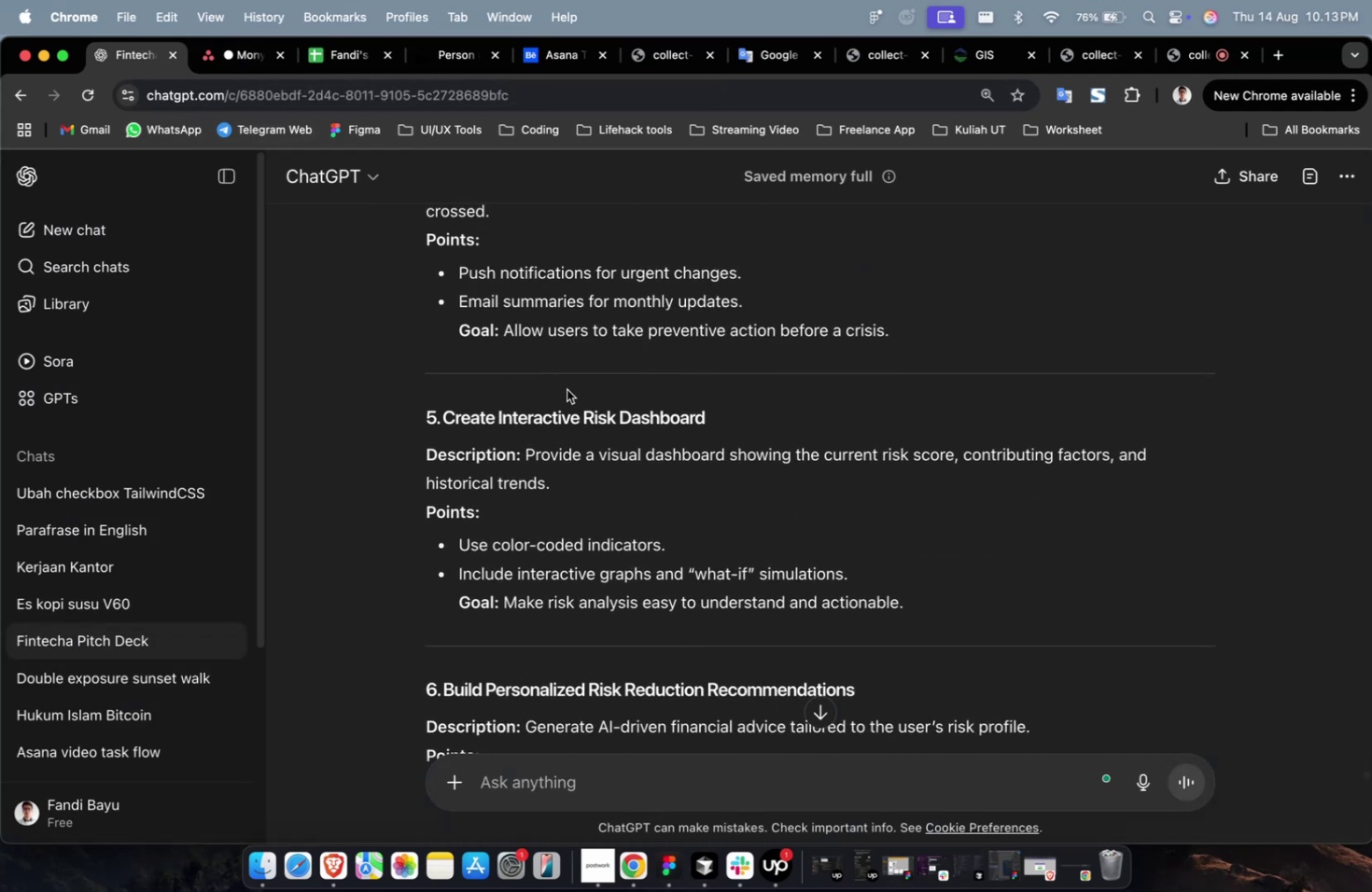 
scroll: coordinate [631, 435], scroll_direction: up, amount: 4.0
 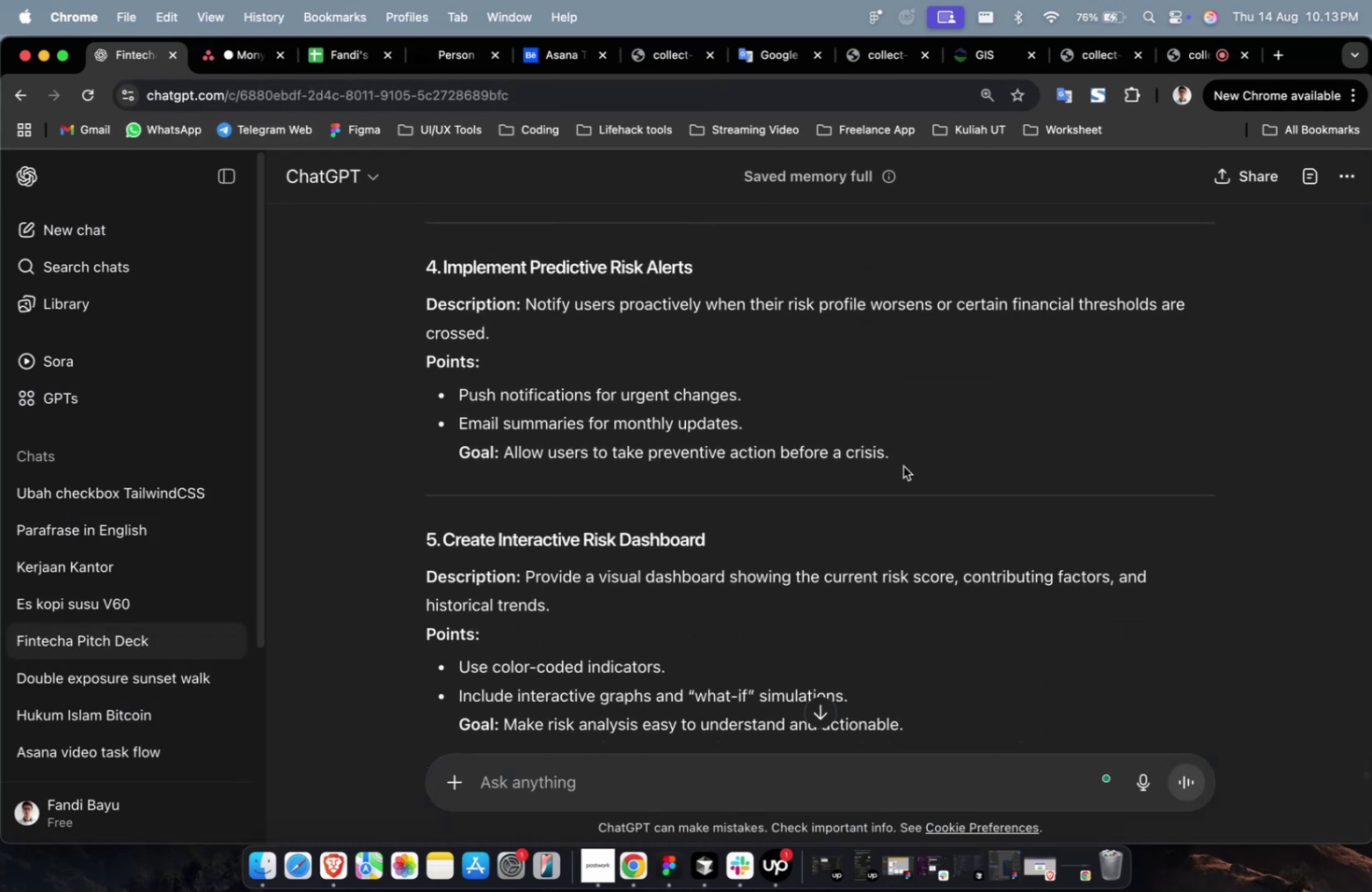 
left_click_drag(start_coordinate=[906, 454], to_coordinate=[525, 313])
 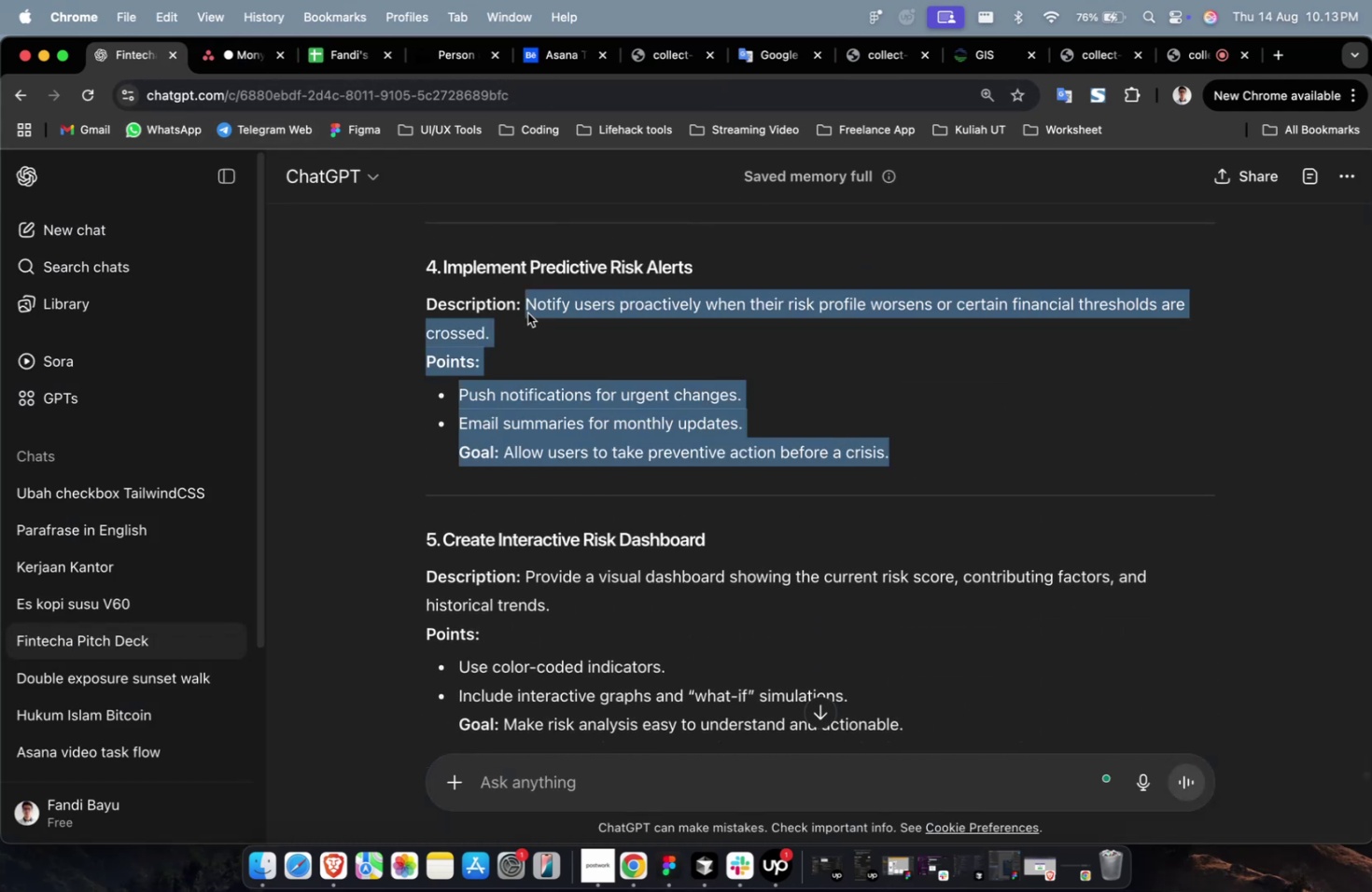 
key(Meta+C)
 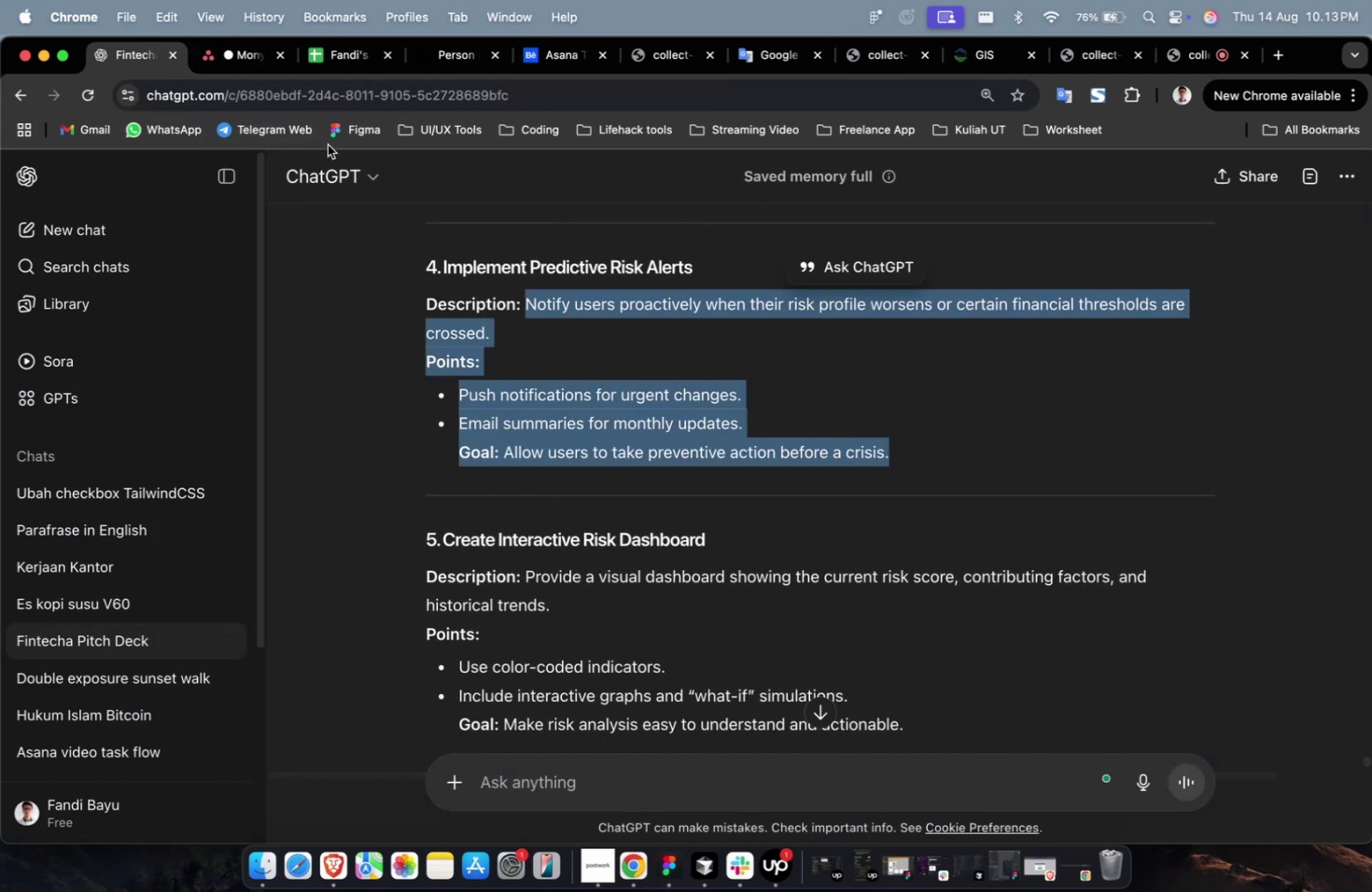 
key(Meta+C)
 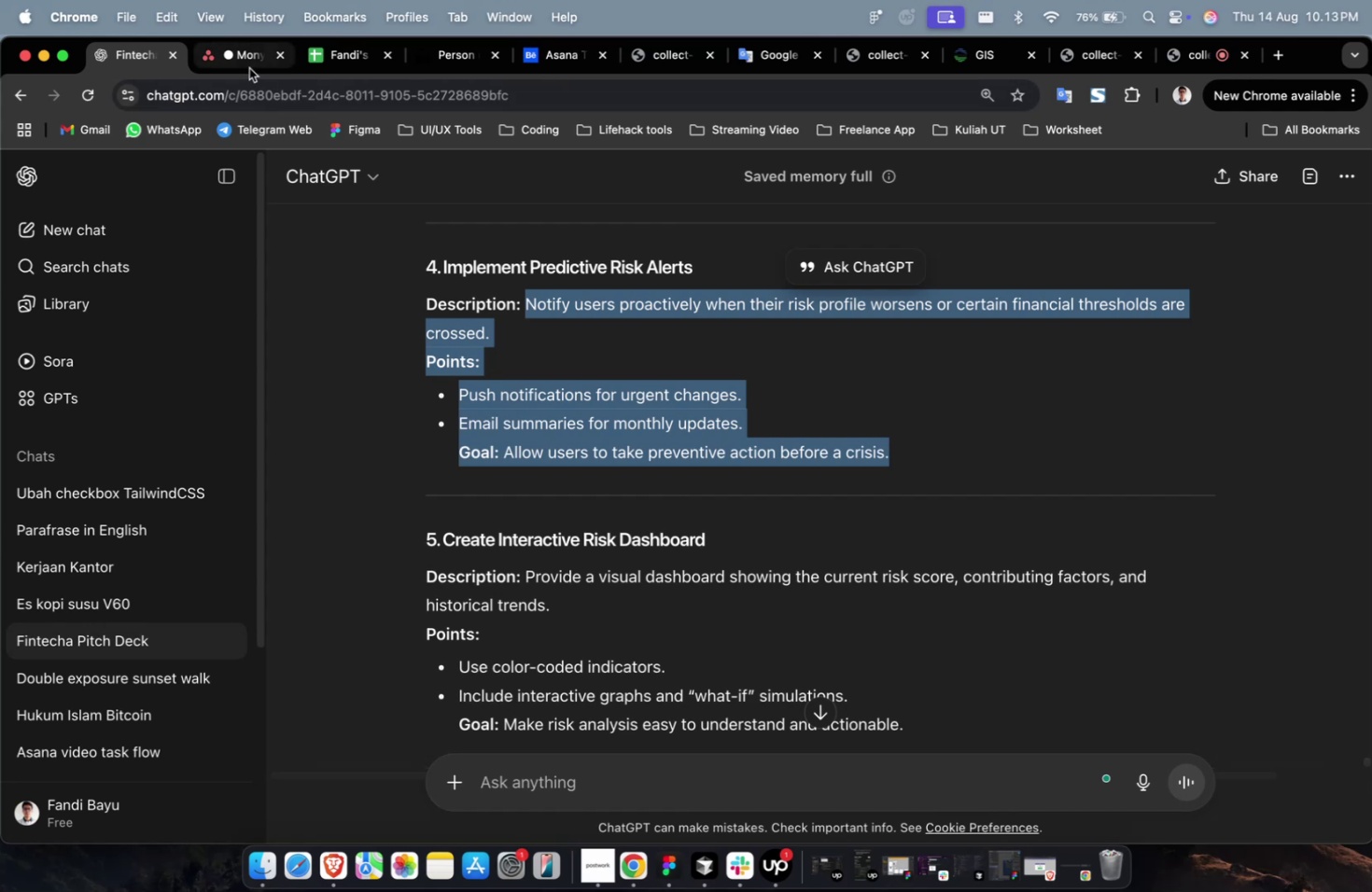 
left_click([249, 68])
 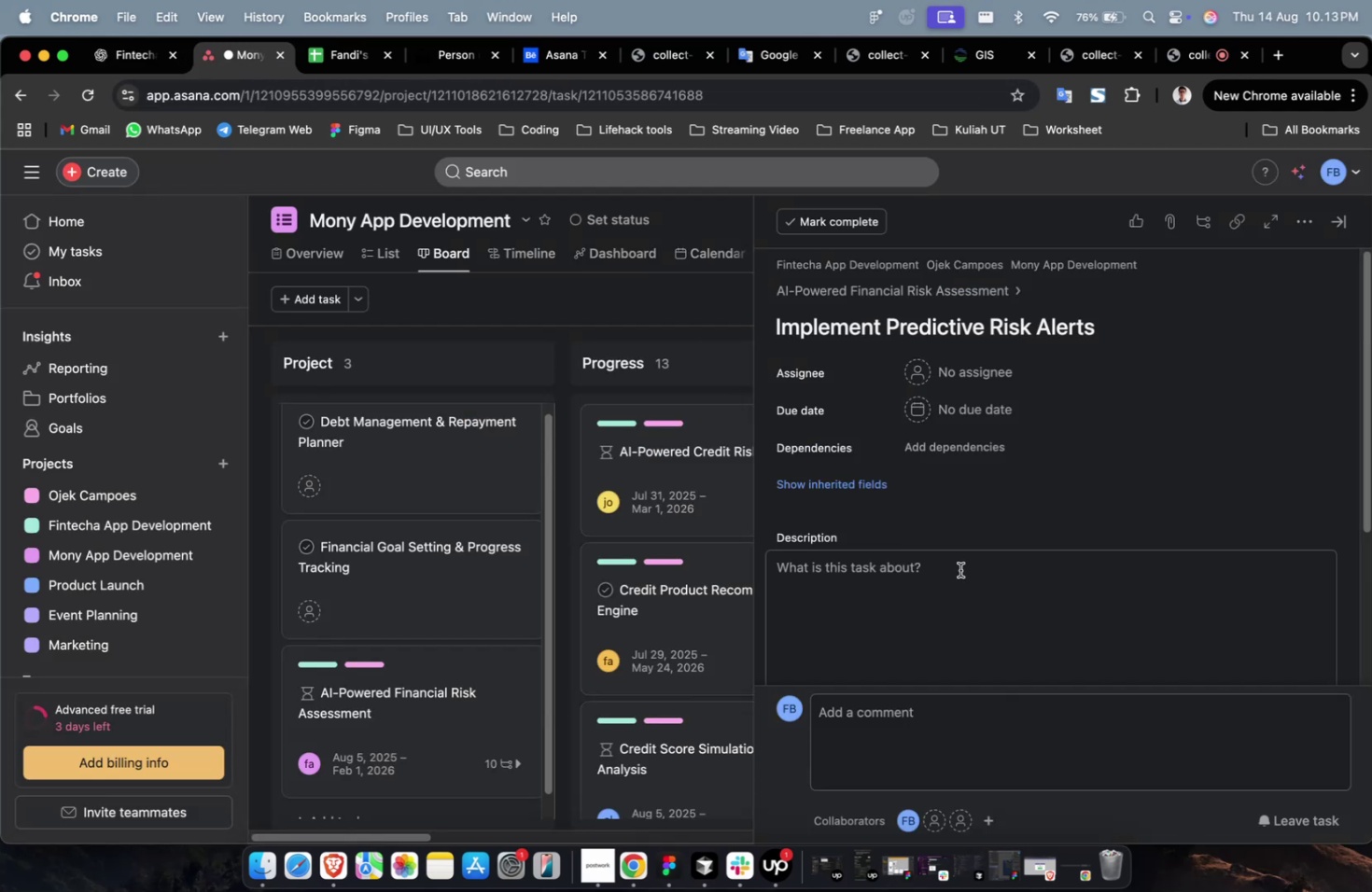 
double_click([962, 573])
 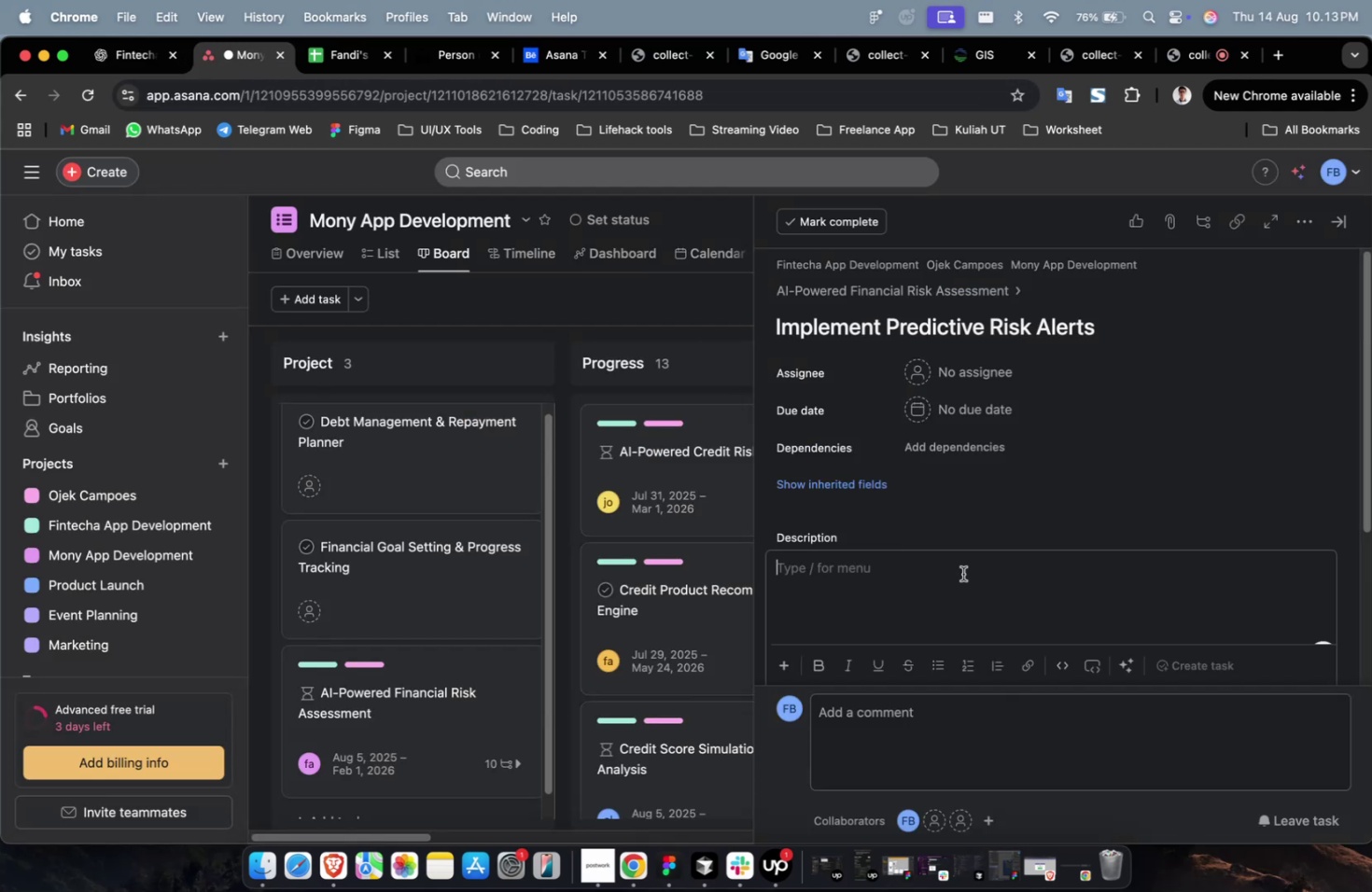 
key(Meta+V)
 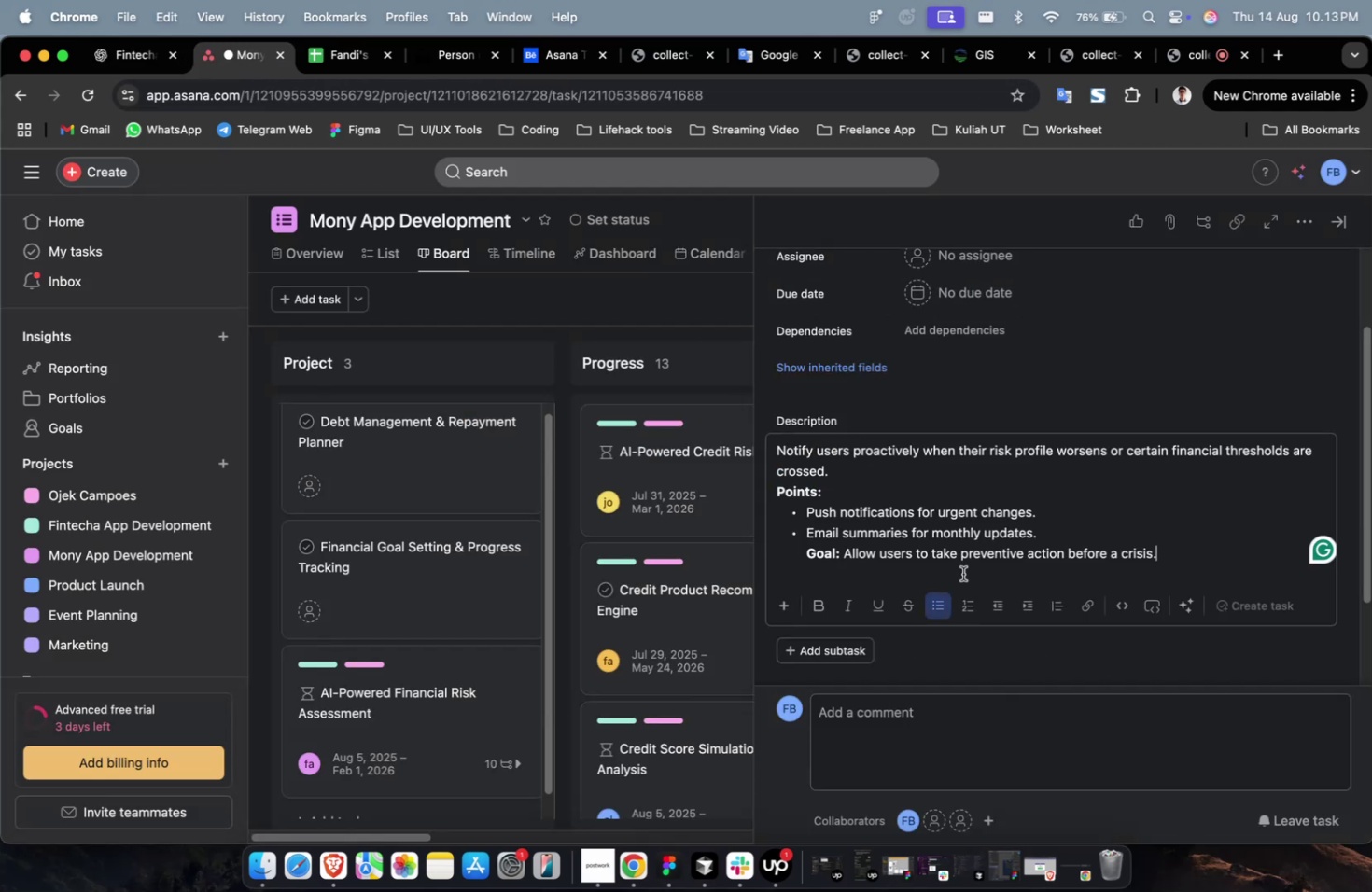 
scroll: coordinate [962, 573], scroll_direction: up, amount: 19.0
 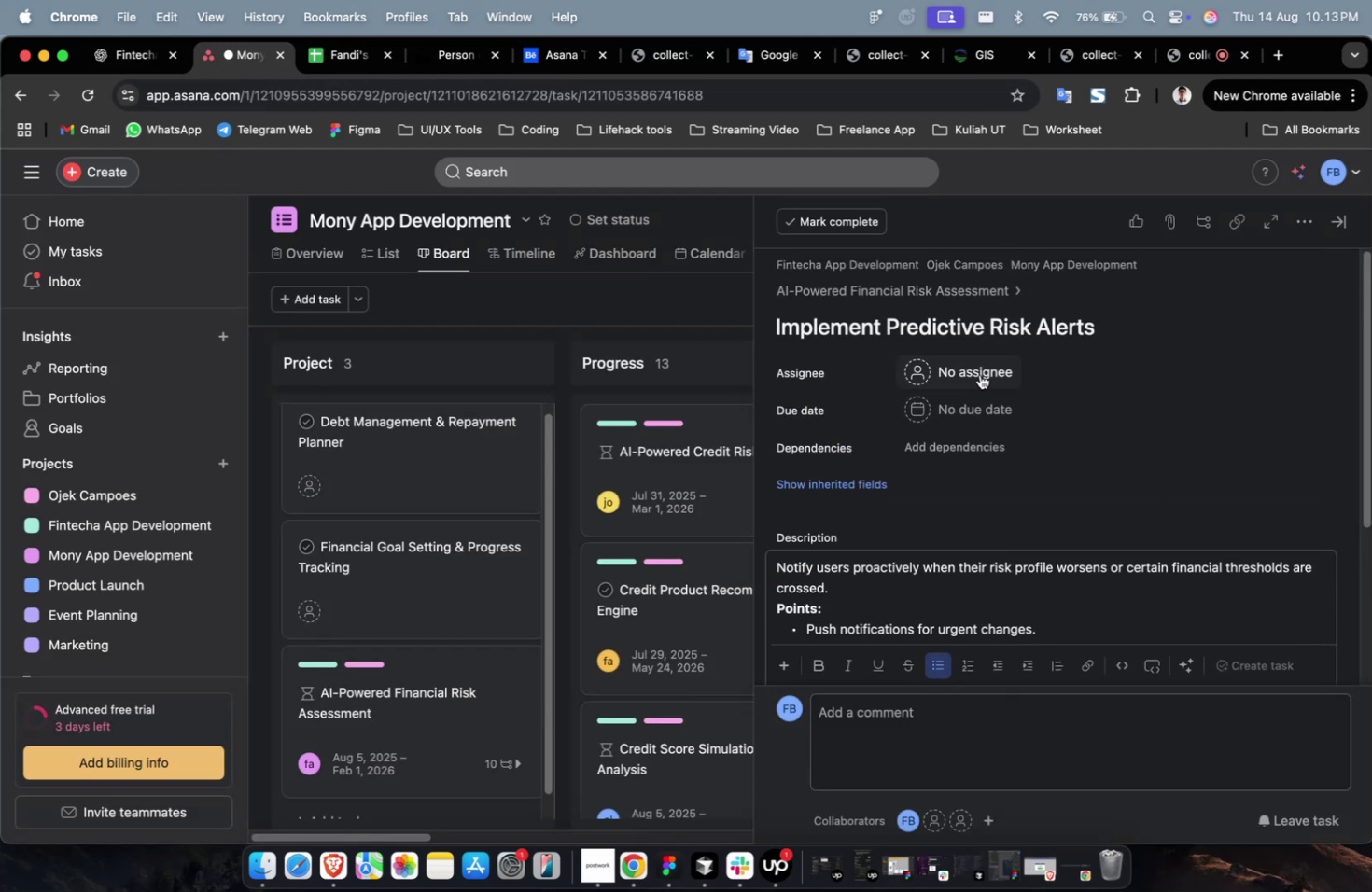 
left_click([979, 374])
 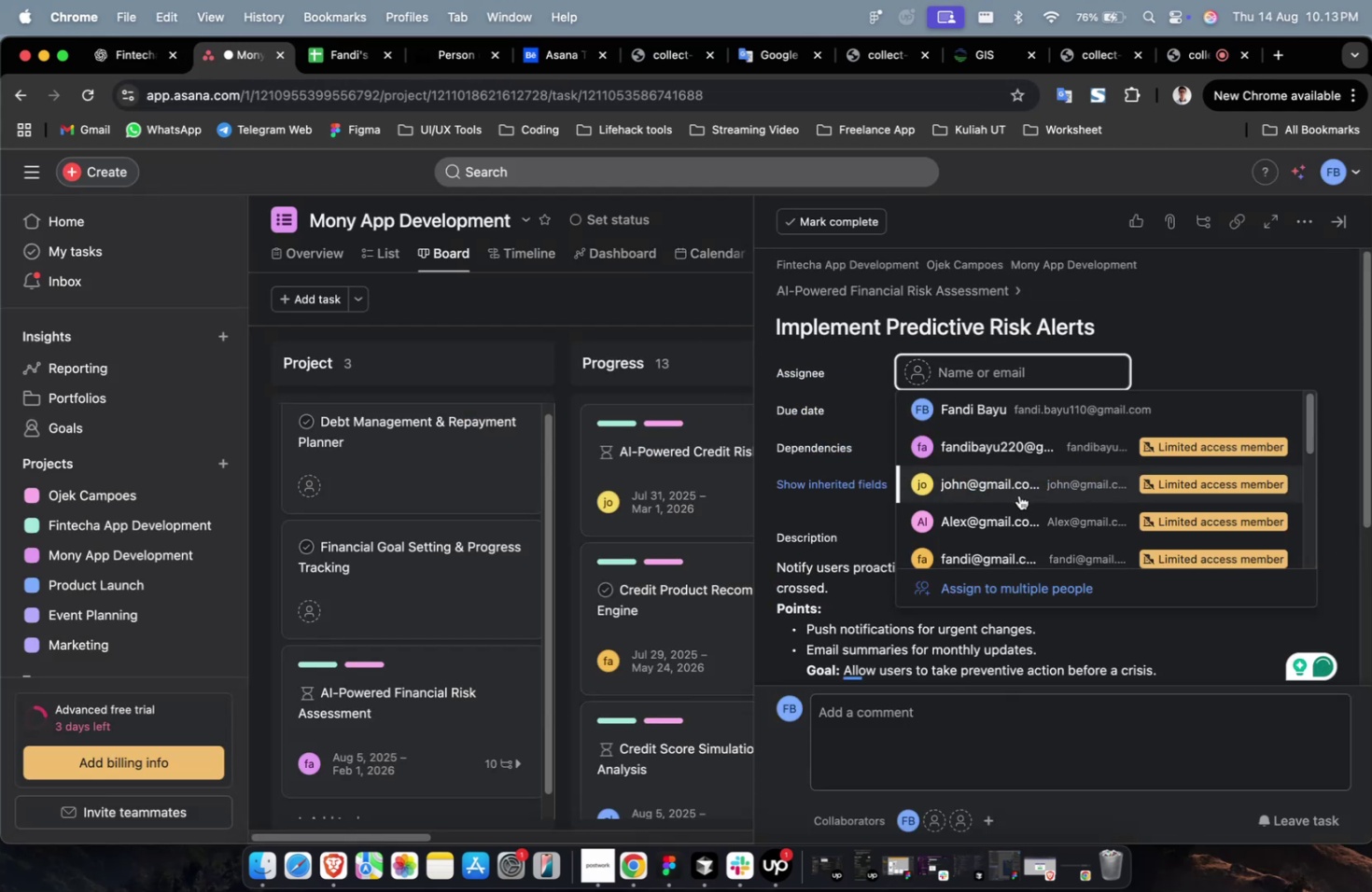 
double_click([1018, 495])
 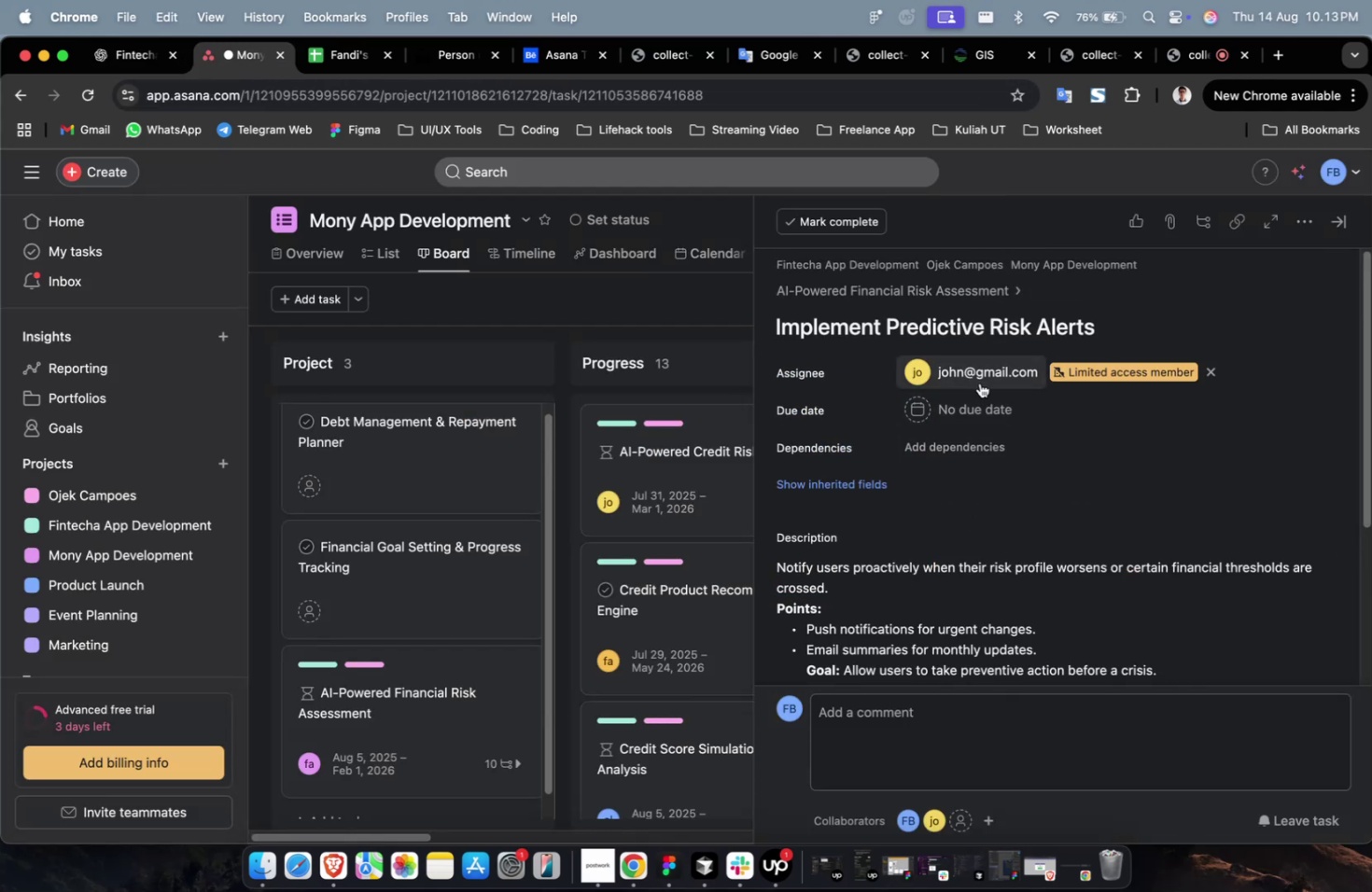 
scroll: coordinate [975, 470], scroll_direction: down, amount: 3.0
 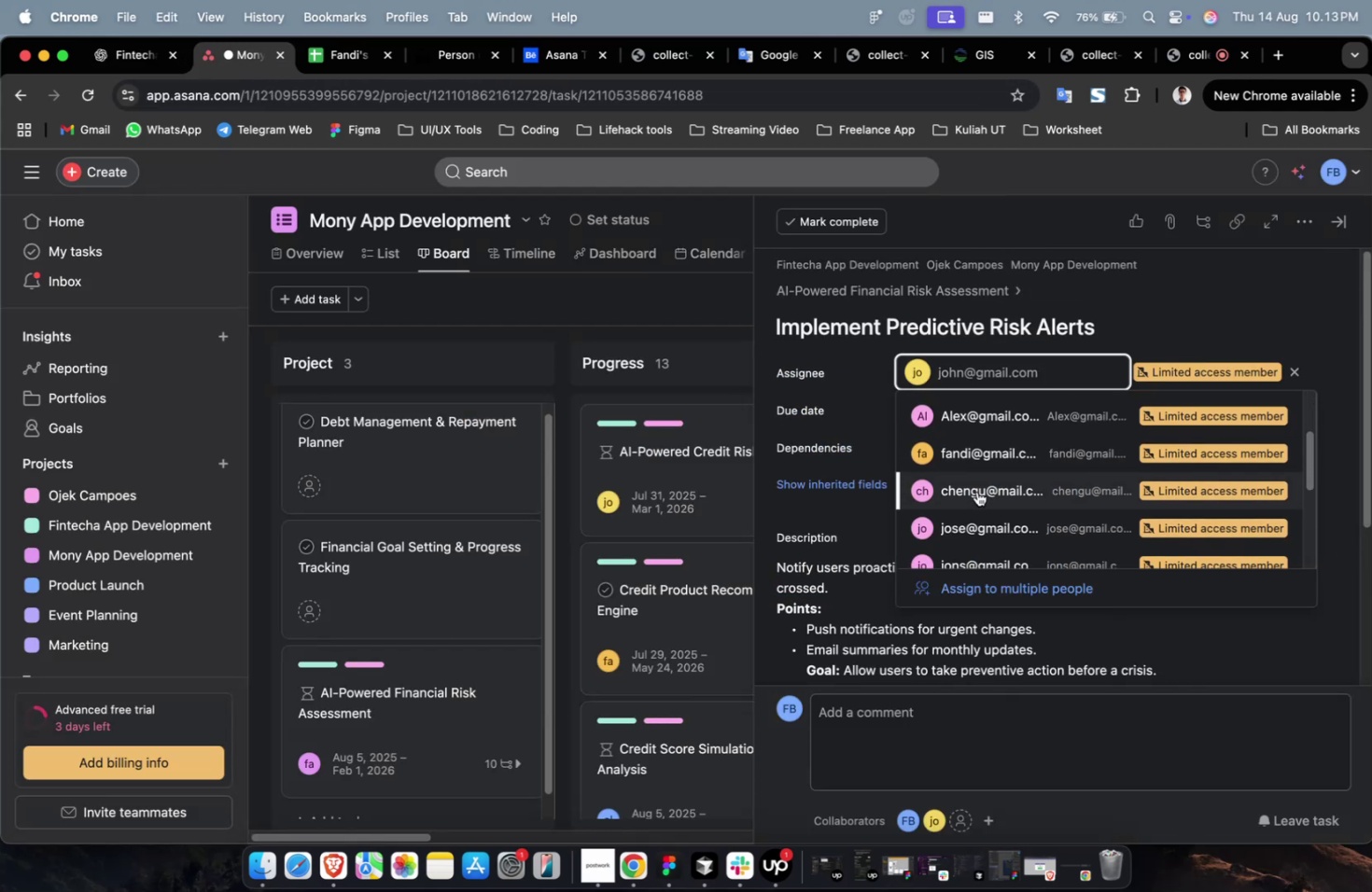 
left_click([976, 491])
 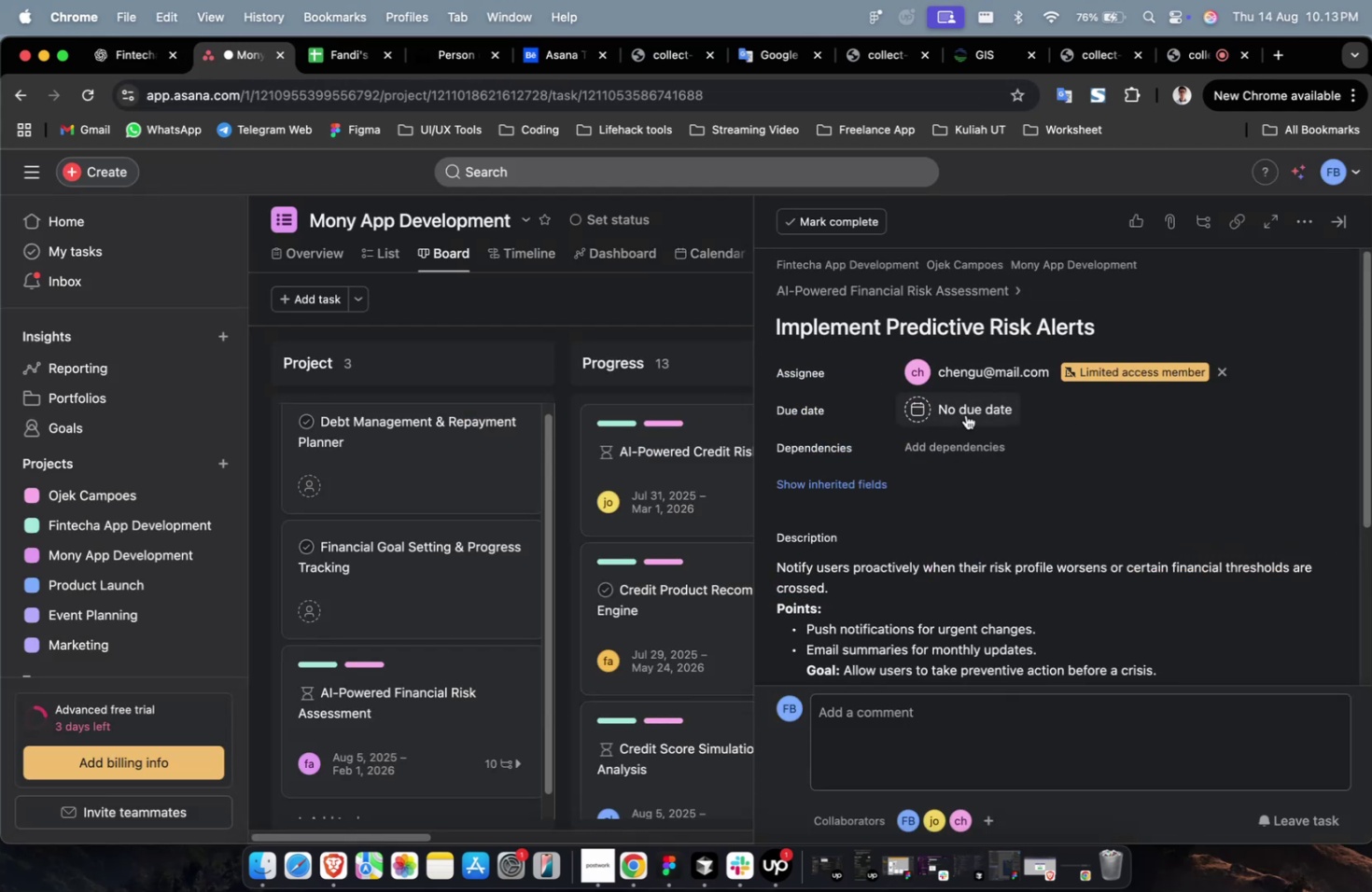 
double_click([965, 414])
 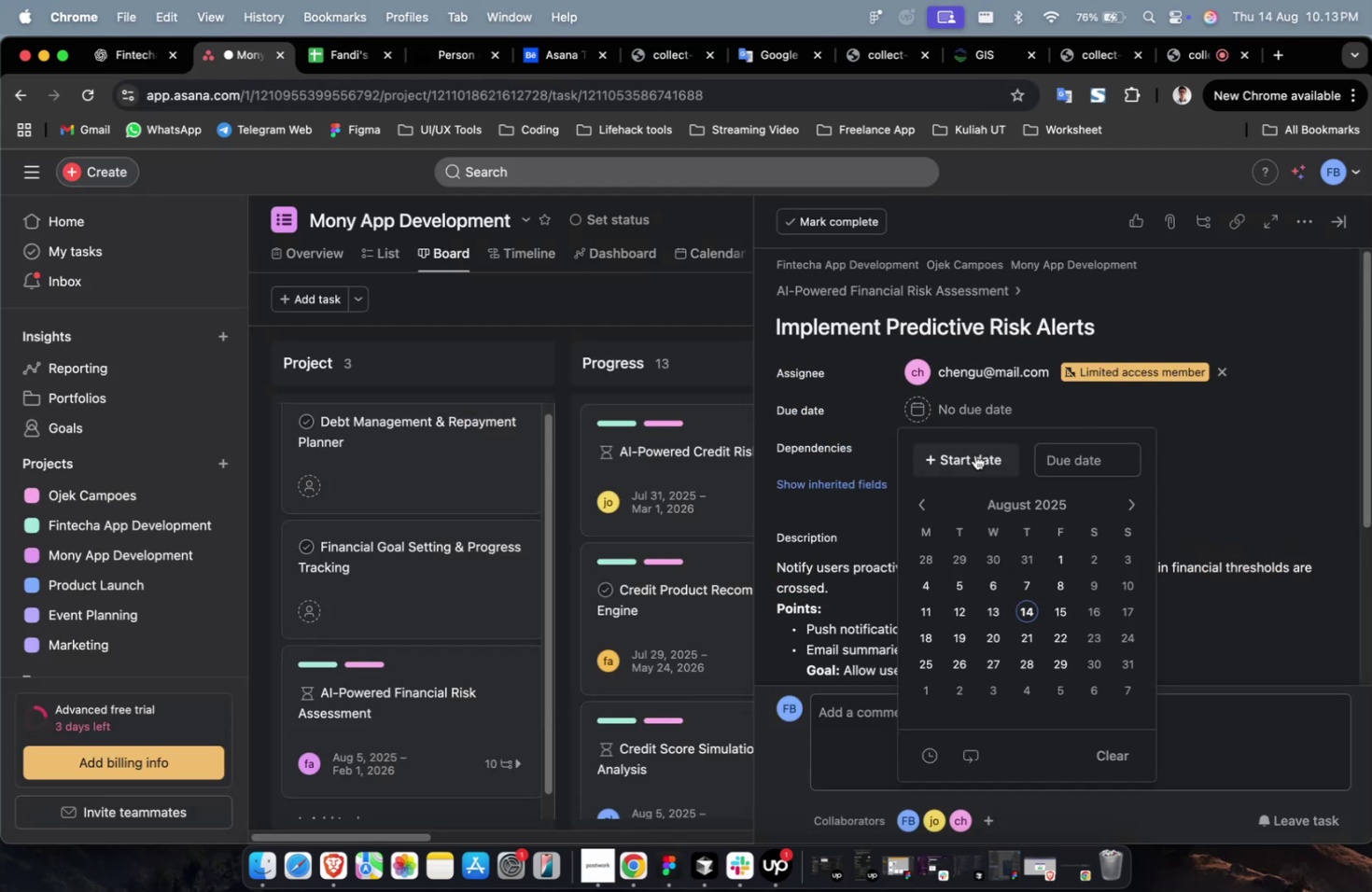 
triple_click([974, 454])
 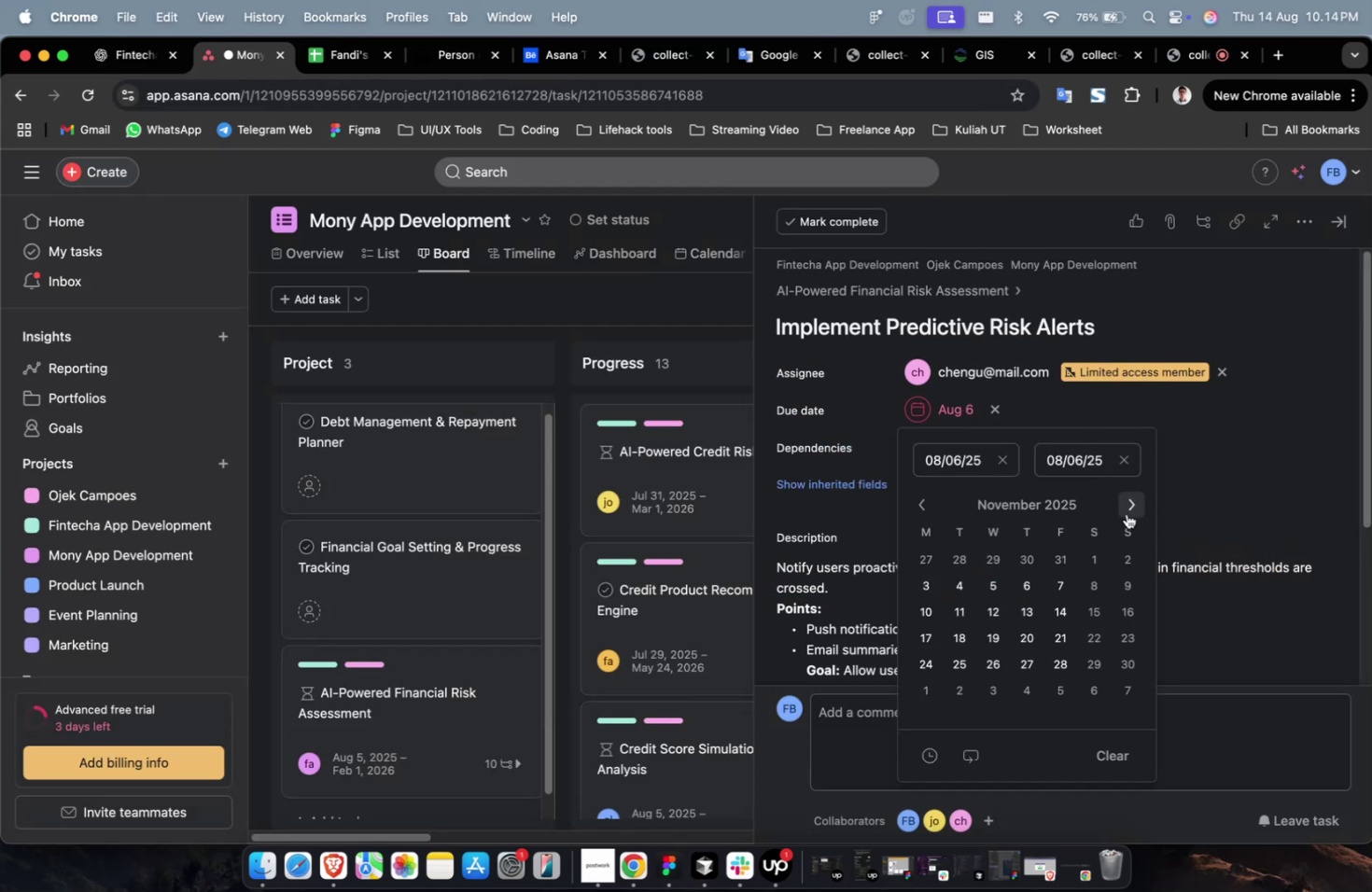 
triple_click([1104, 676])
 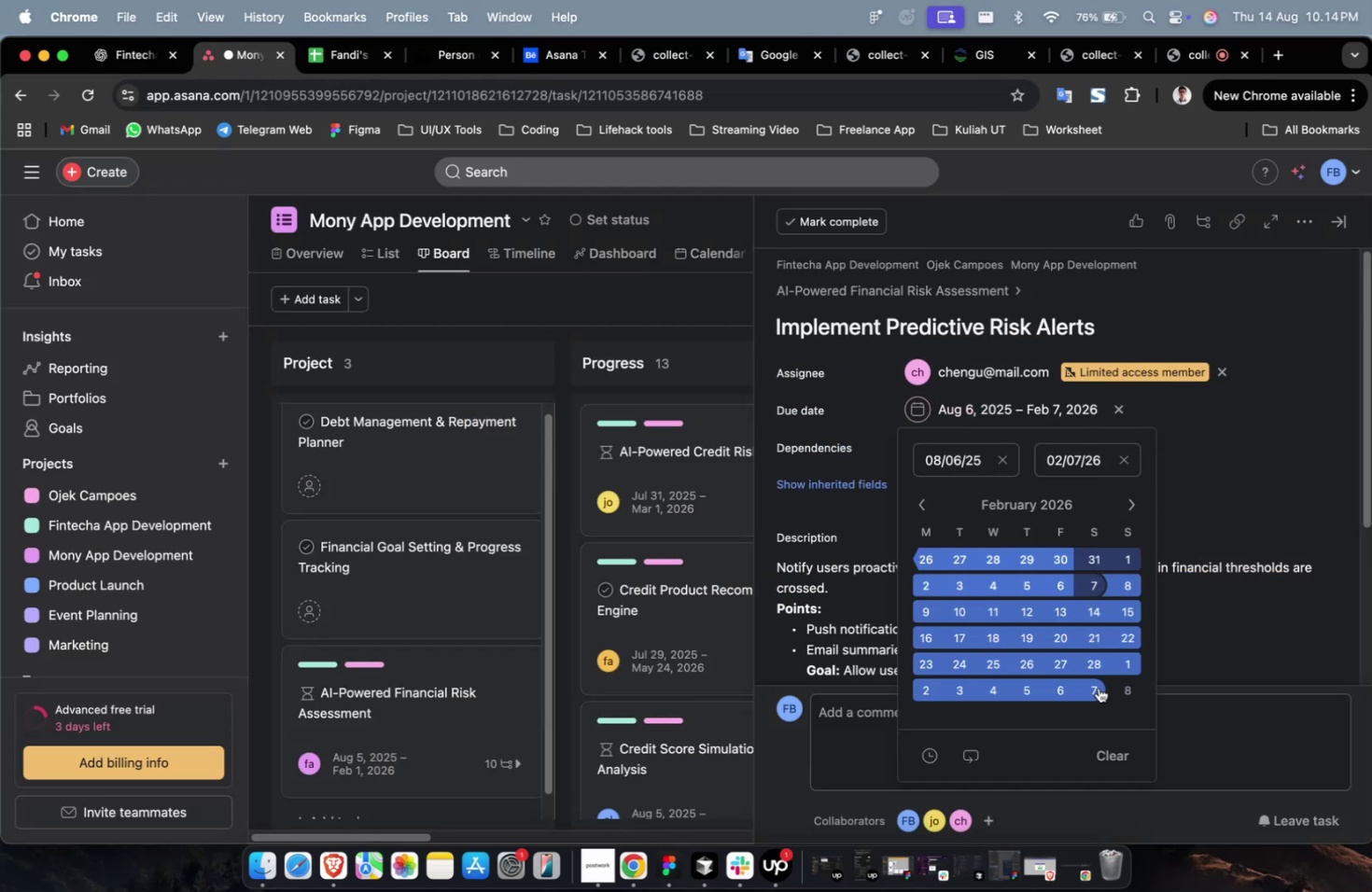 
double_click([1213, 464])
 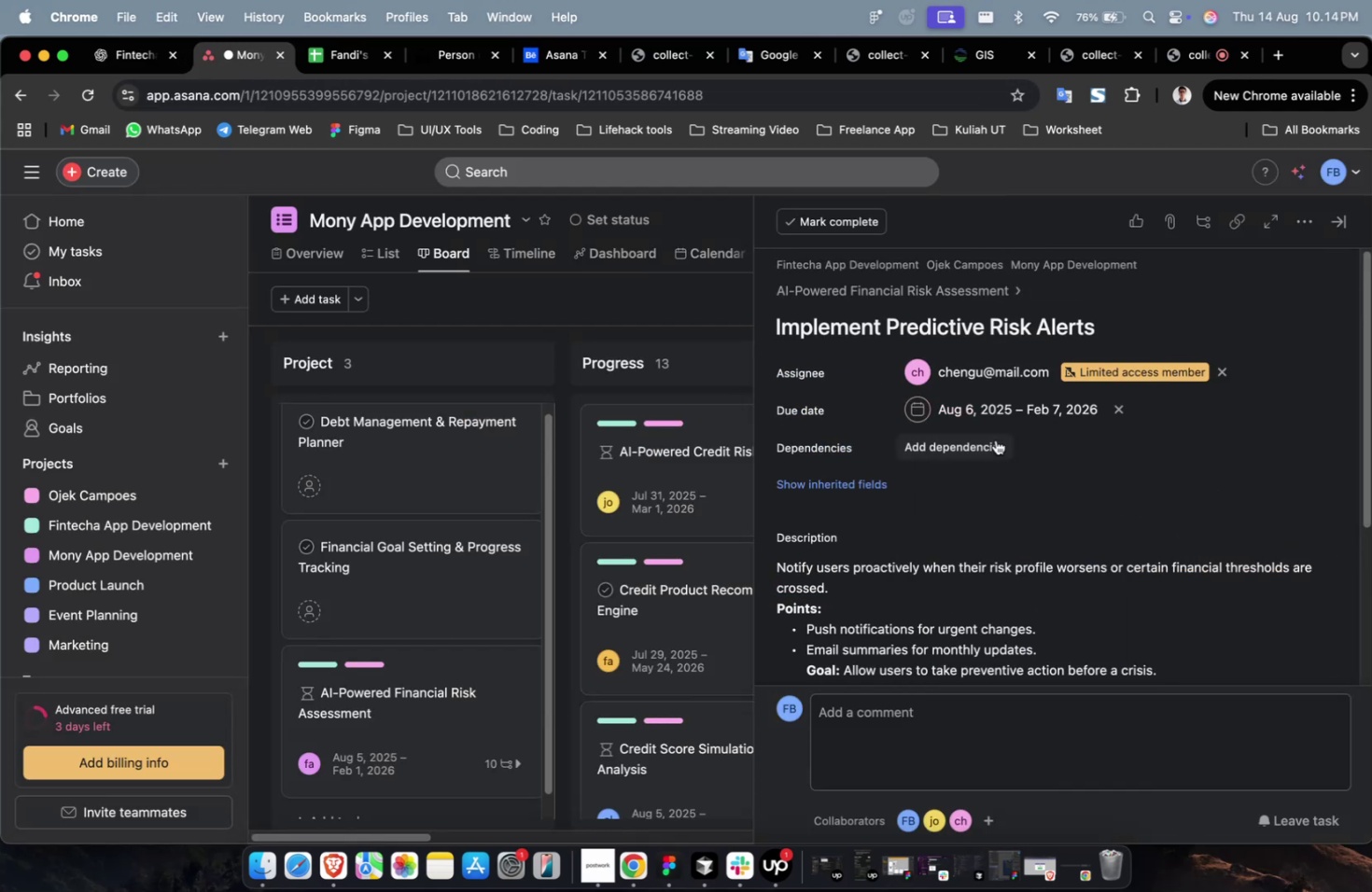 
triple_click([995, 439])
 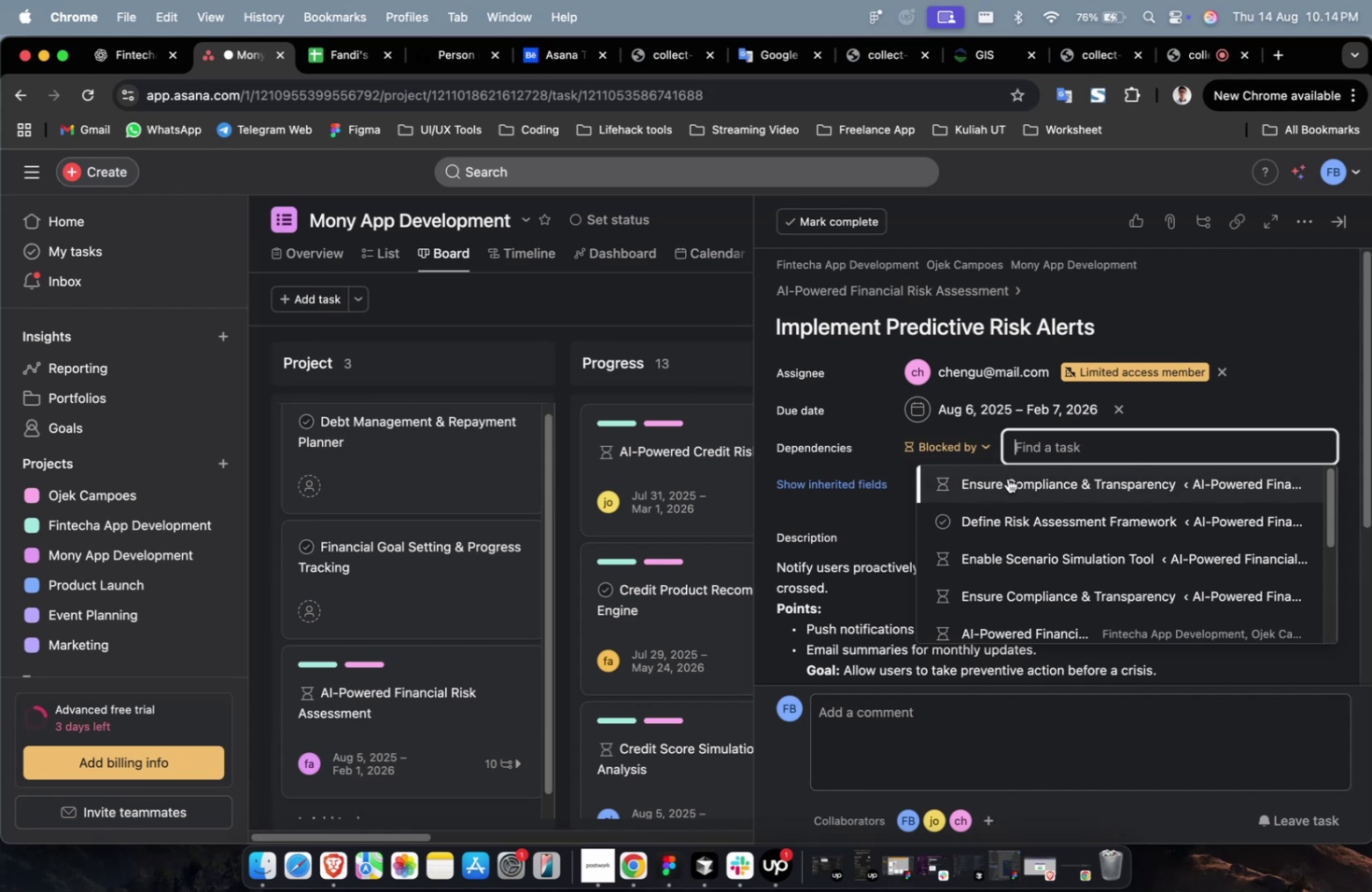 
triple_click([1007, 478])
 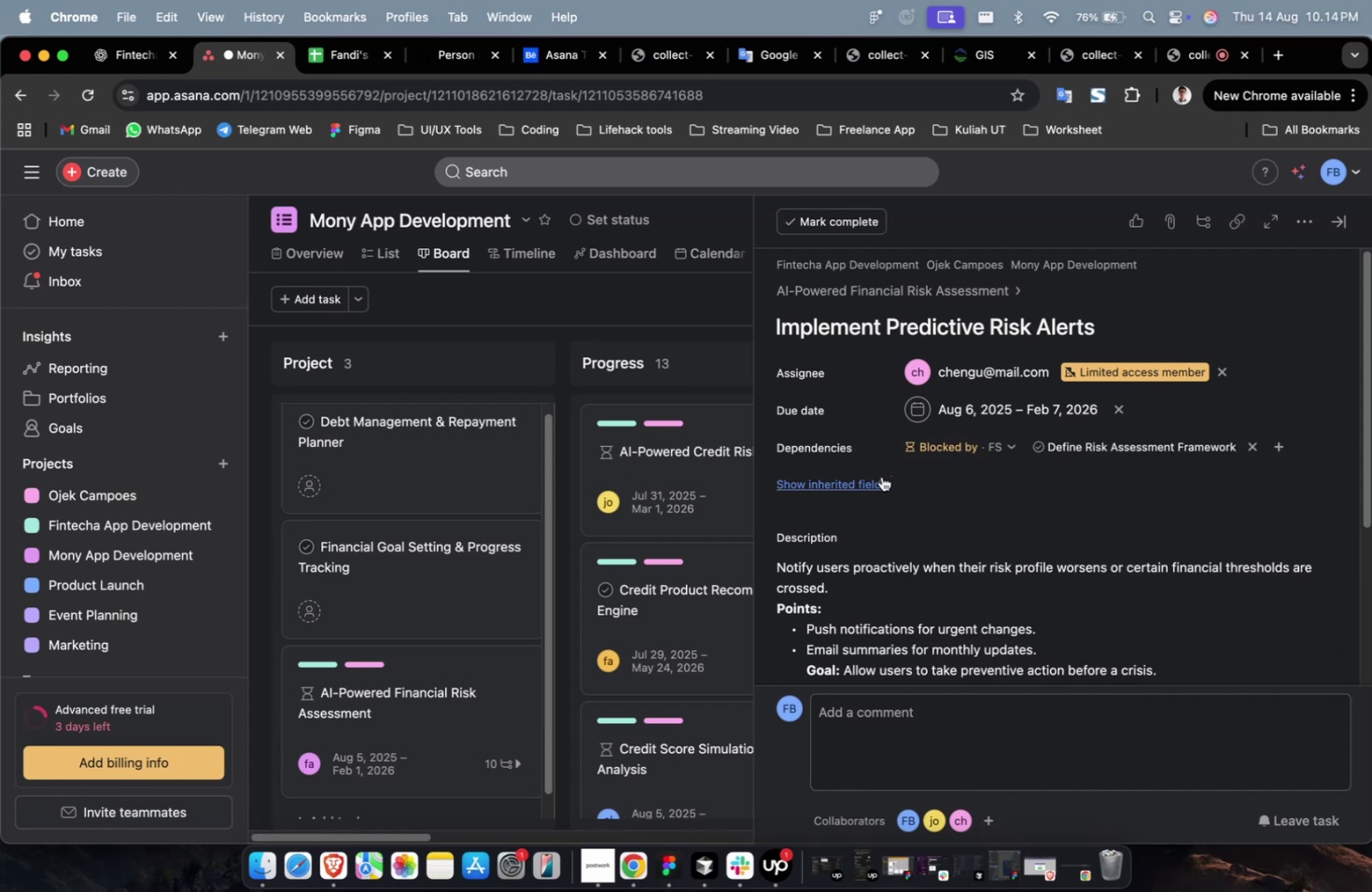 
triple_click([880, 476])
 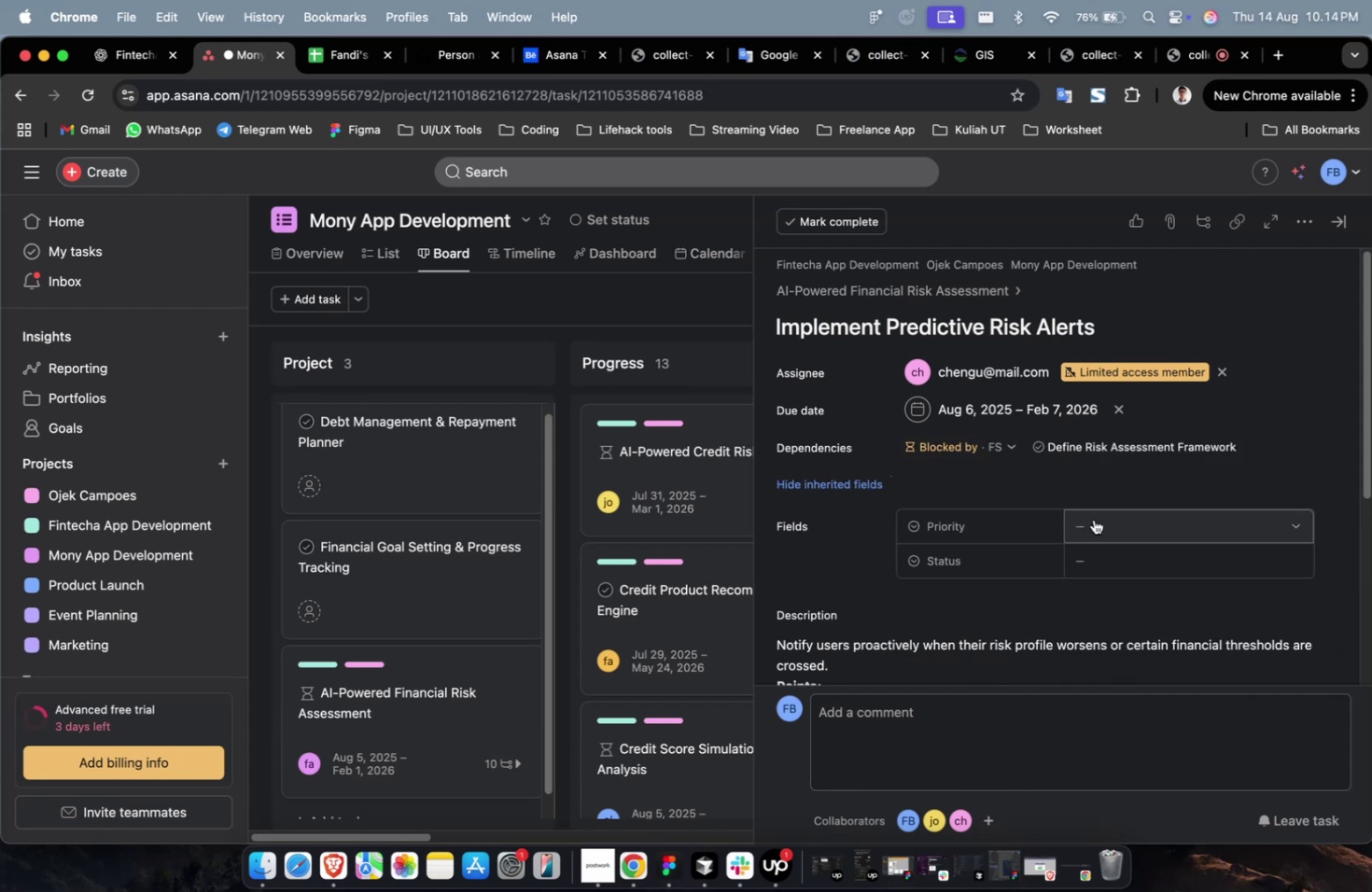 
triple_click([1093, 519])
 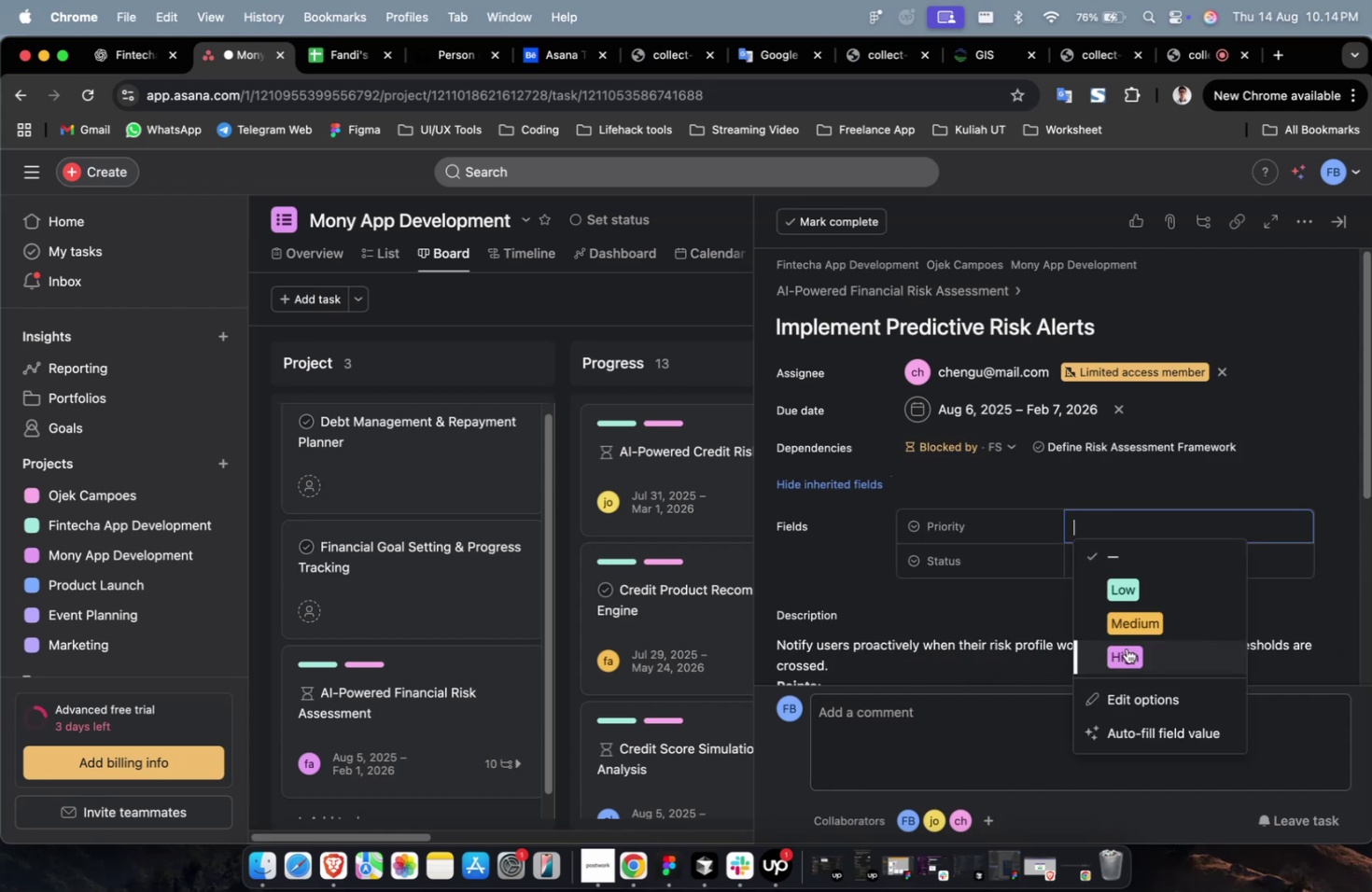 
triple_click([1126, 650])
 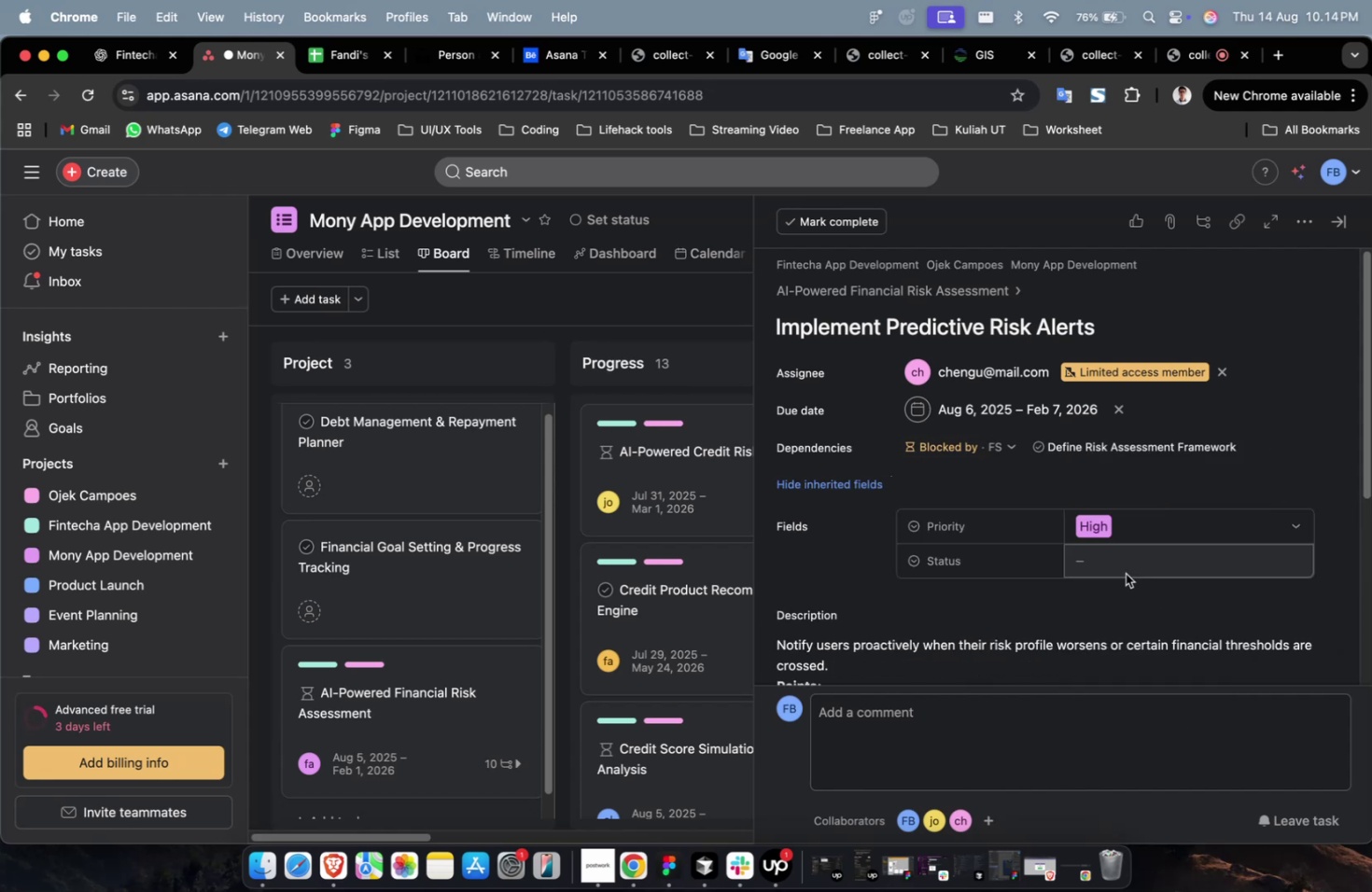 
triple_click([1125, 573])
 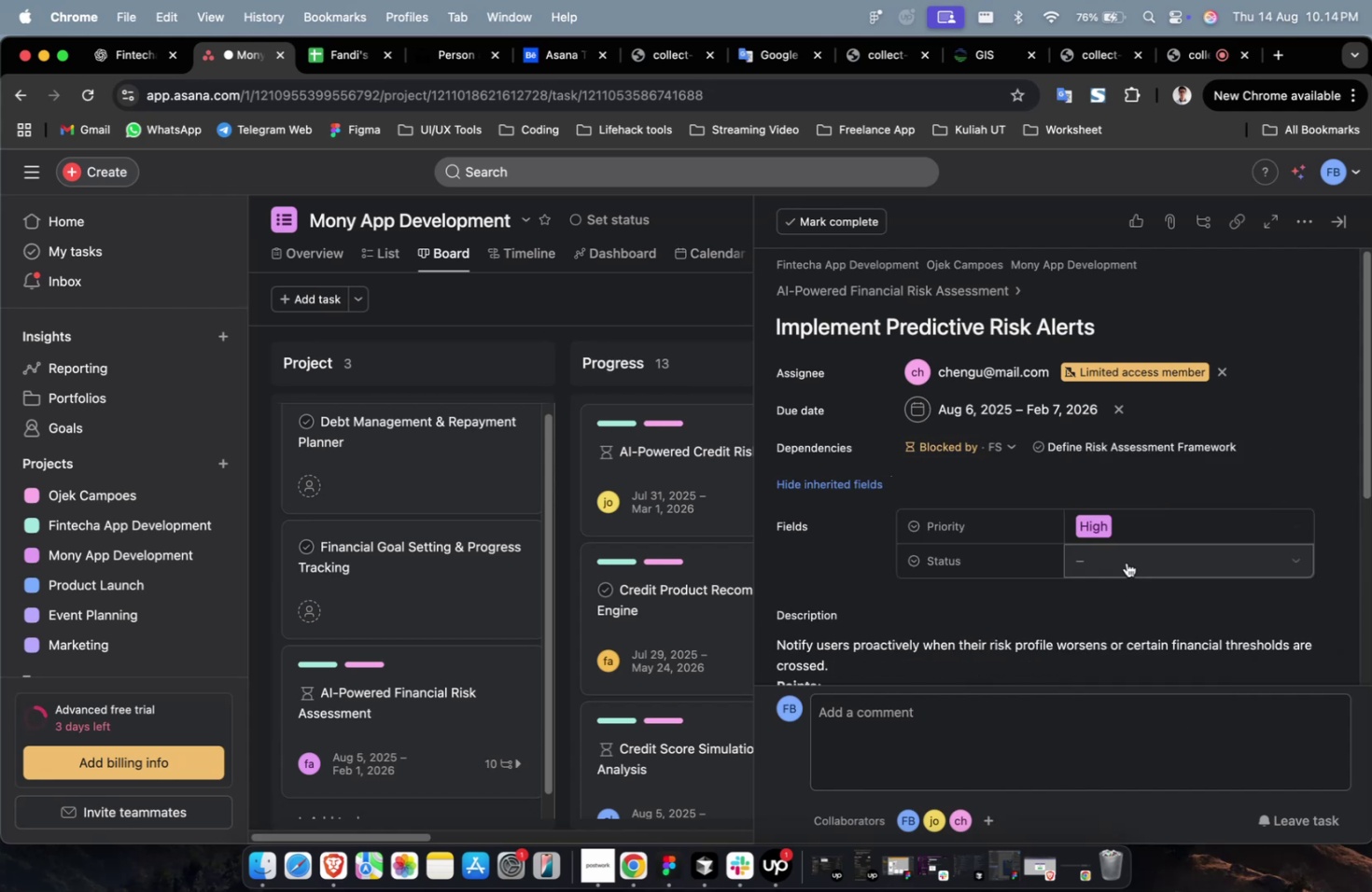 
triple_click([1126, 562])
 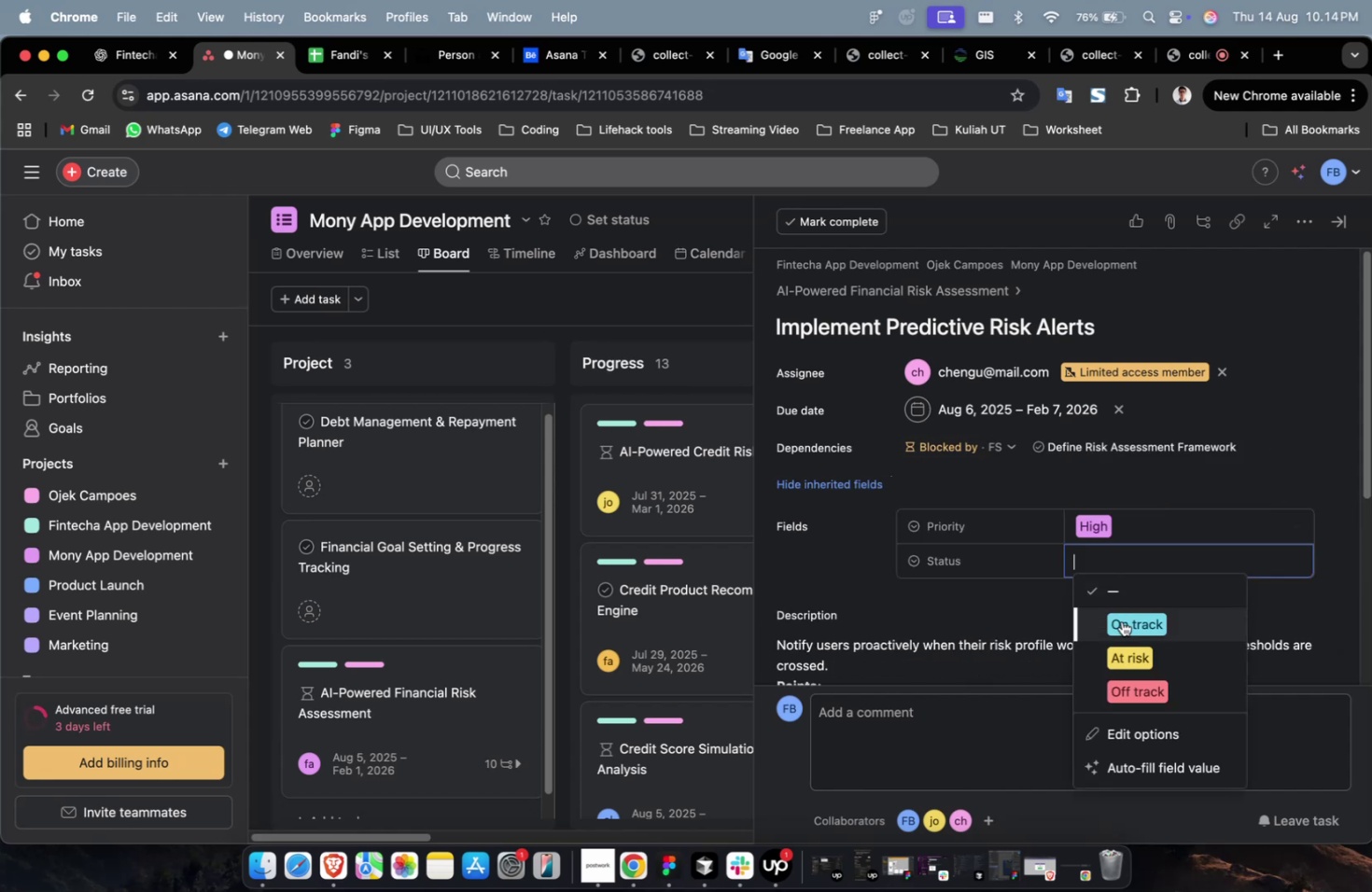 
triple_click([1121, 620])
 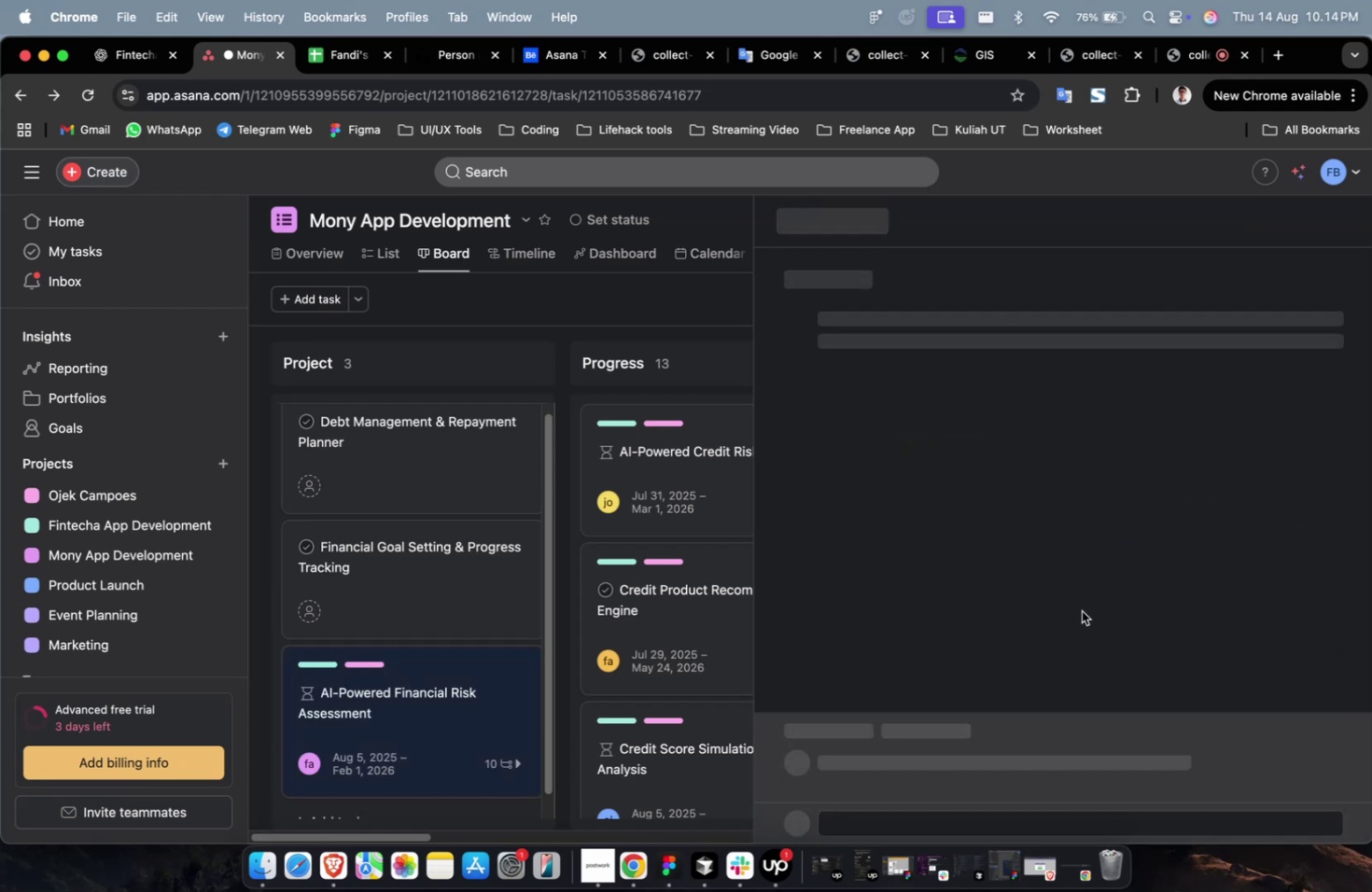 
scroll: coordinate [1081, 610], scroll_direction: down, amount: 33.0
 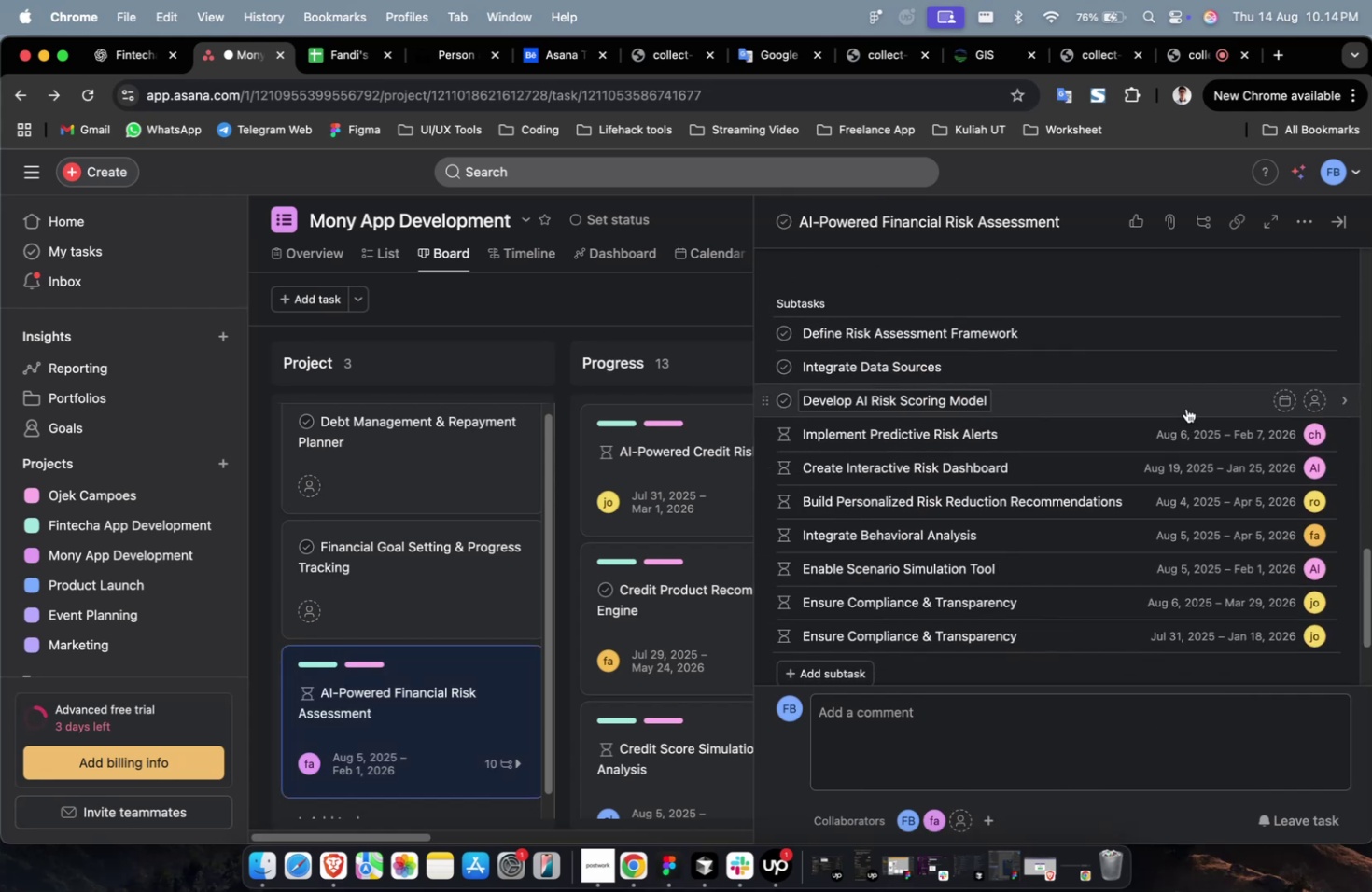 
left_click([1183, 406])
 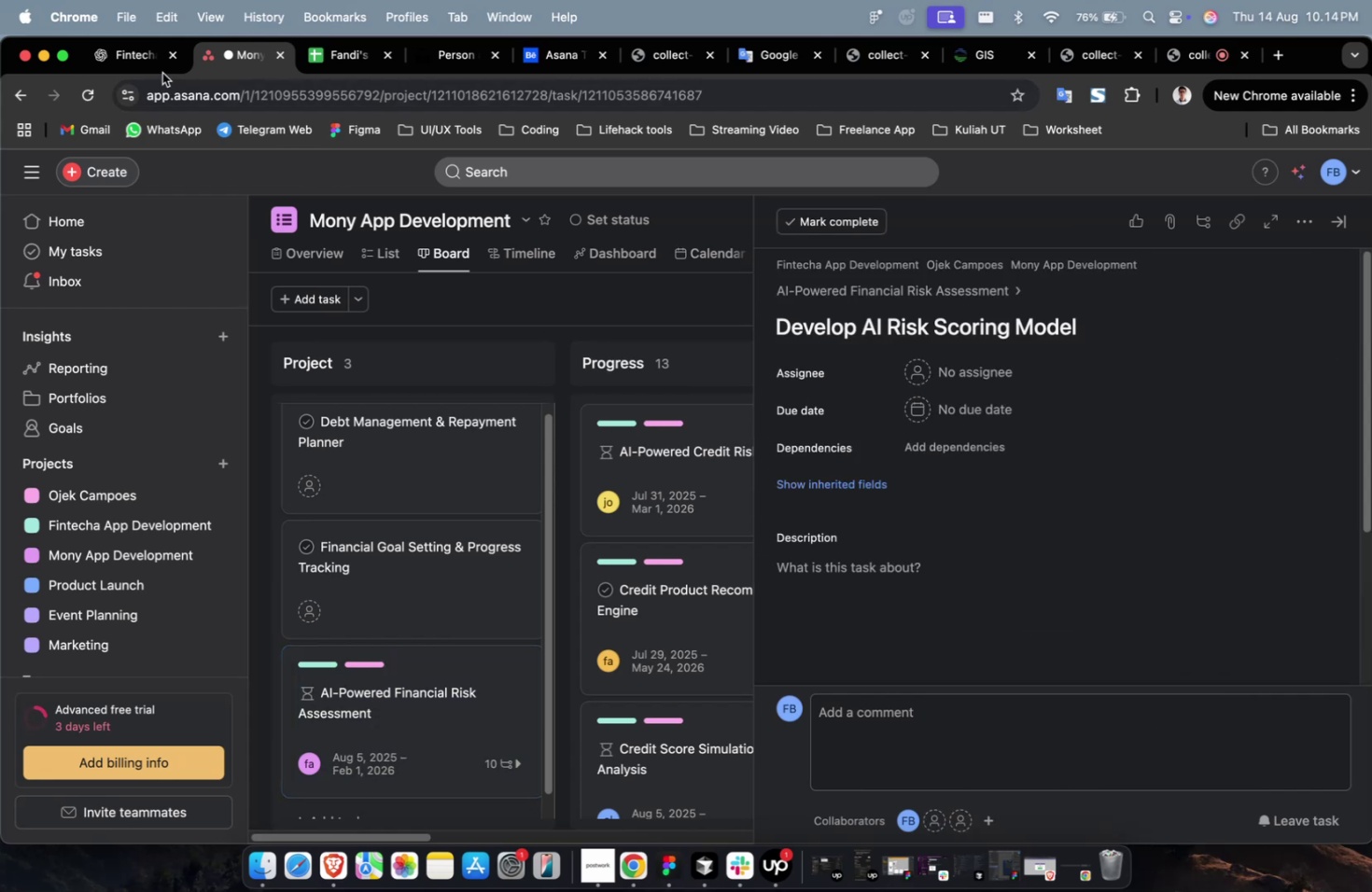 
left_click([130, 63])
 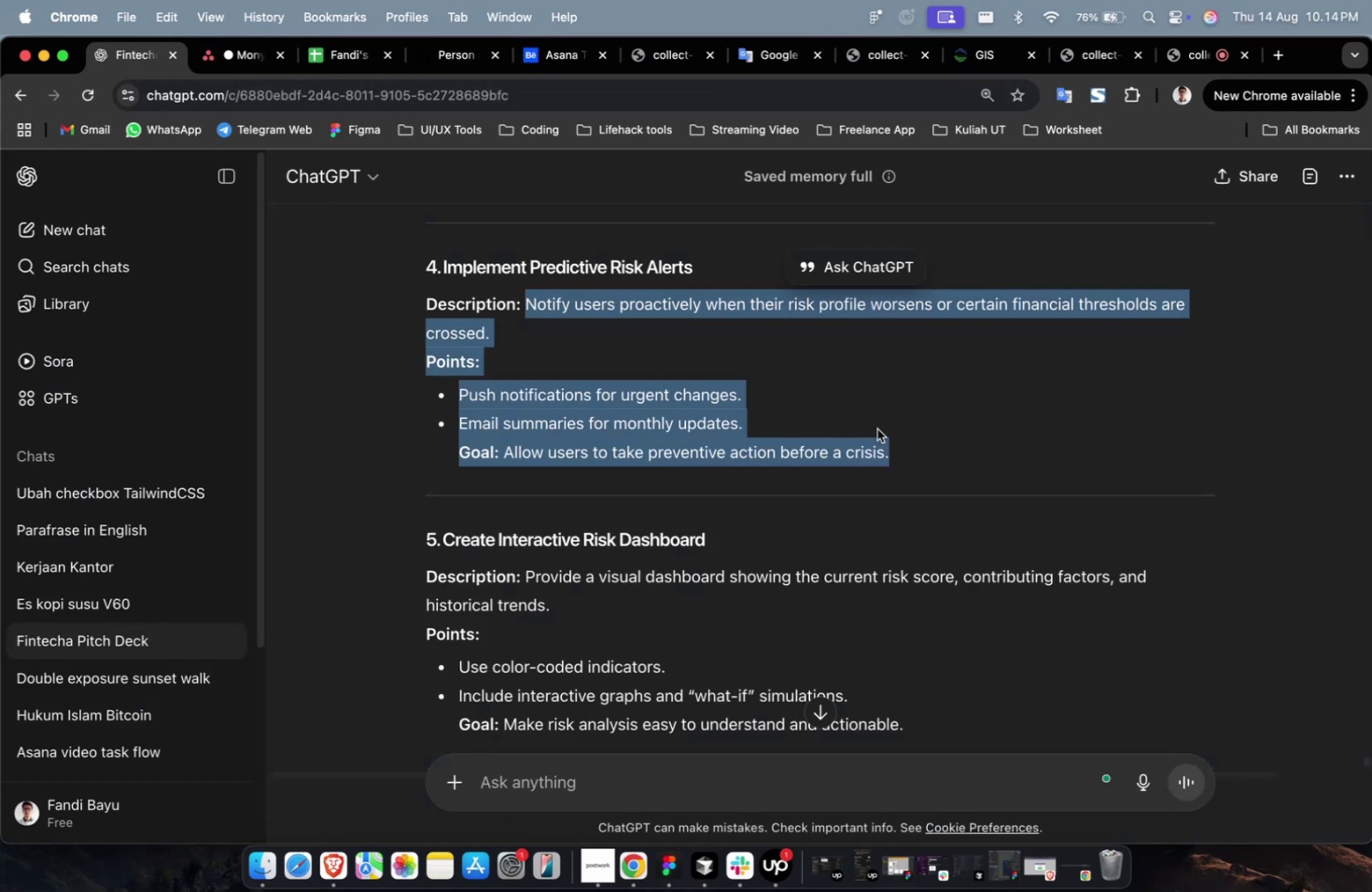 
double_click([895, 423])
 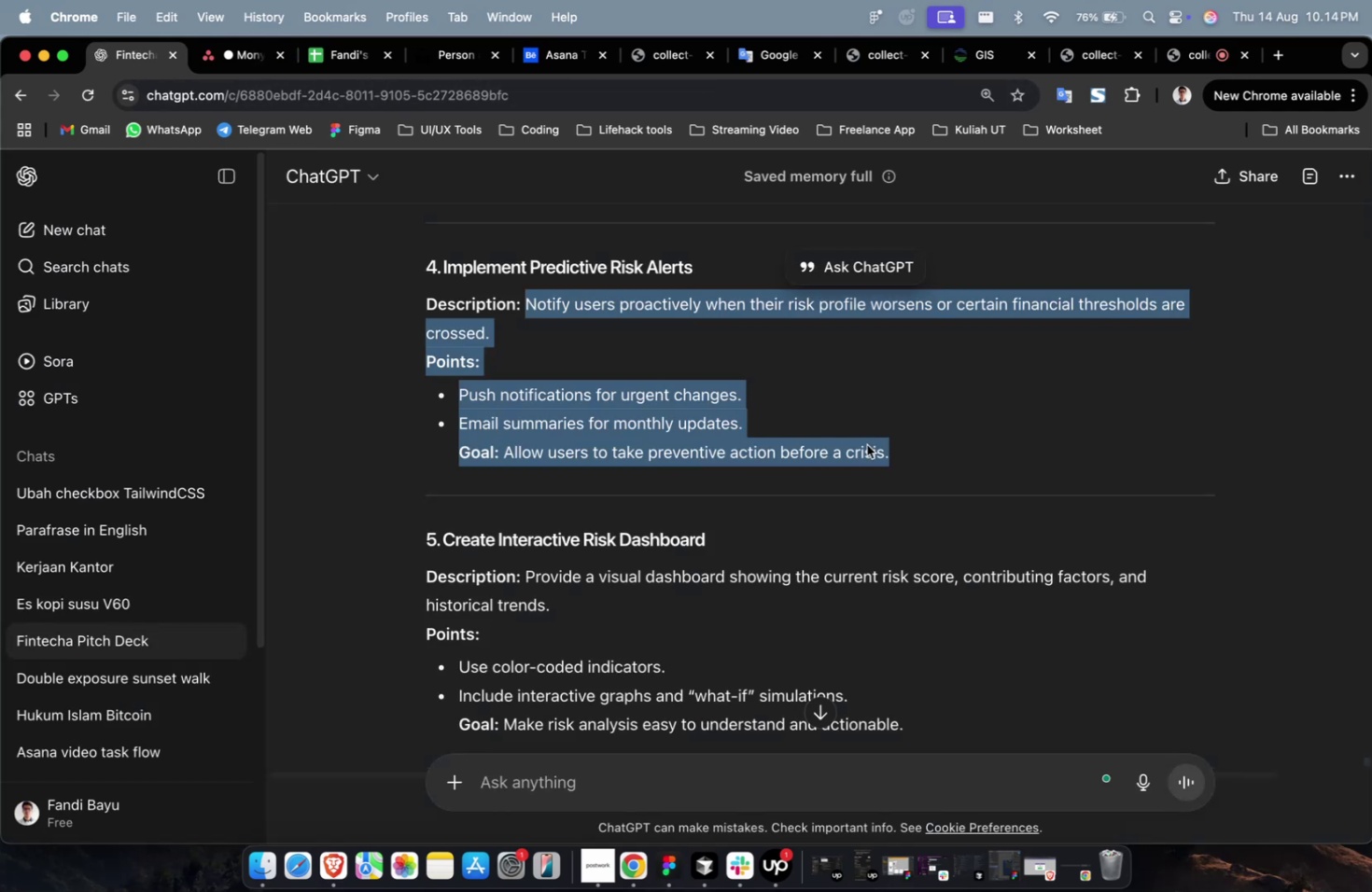 
scroll: coordinate [863, 444], scroll_direction: up, amount: 11.0
 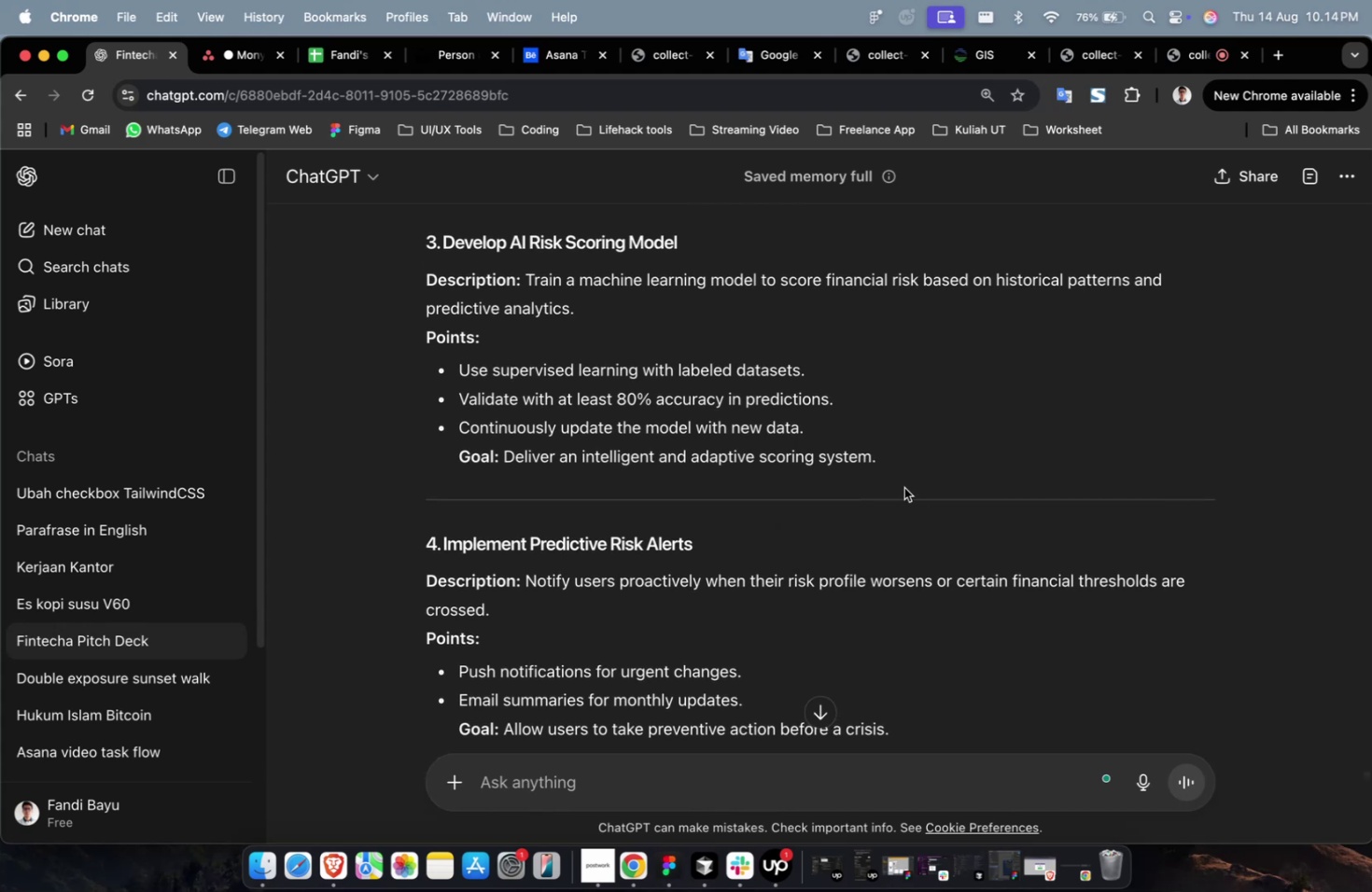 
left_click_drag(start_coordinate=[903, 466], to_coordinate=[525, 285])
 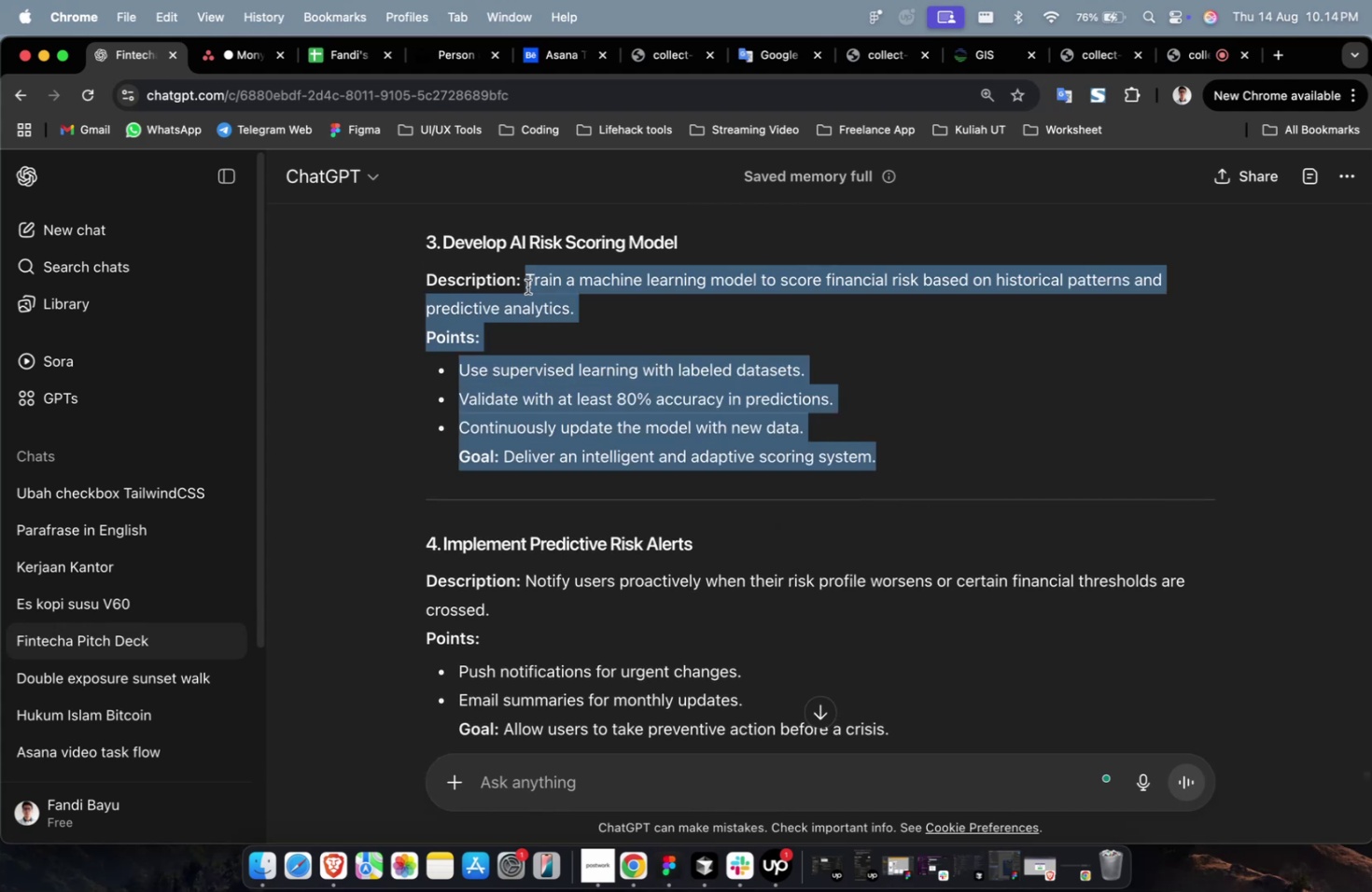 
key(Meta+C)
 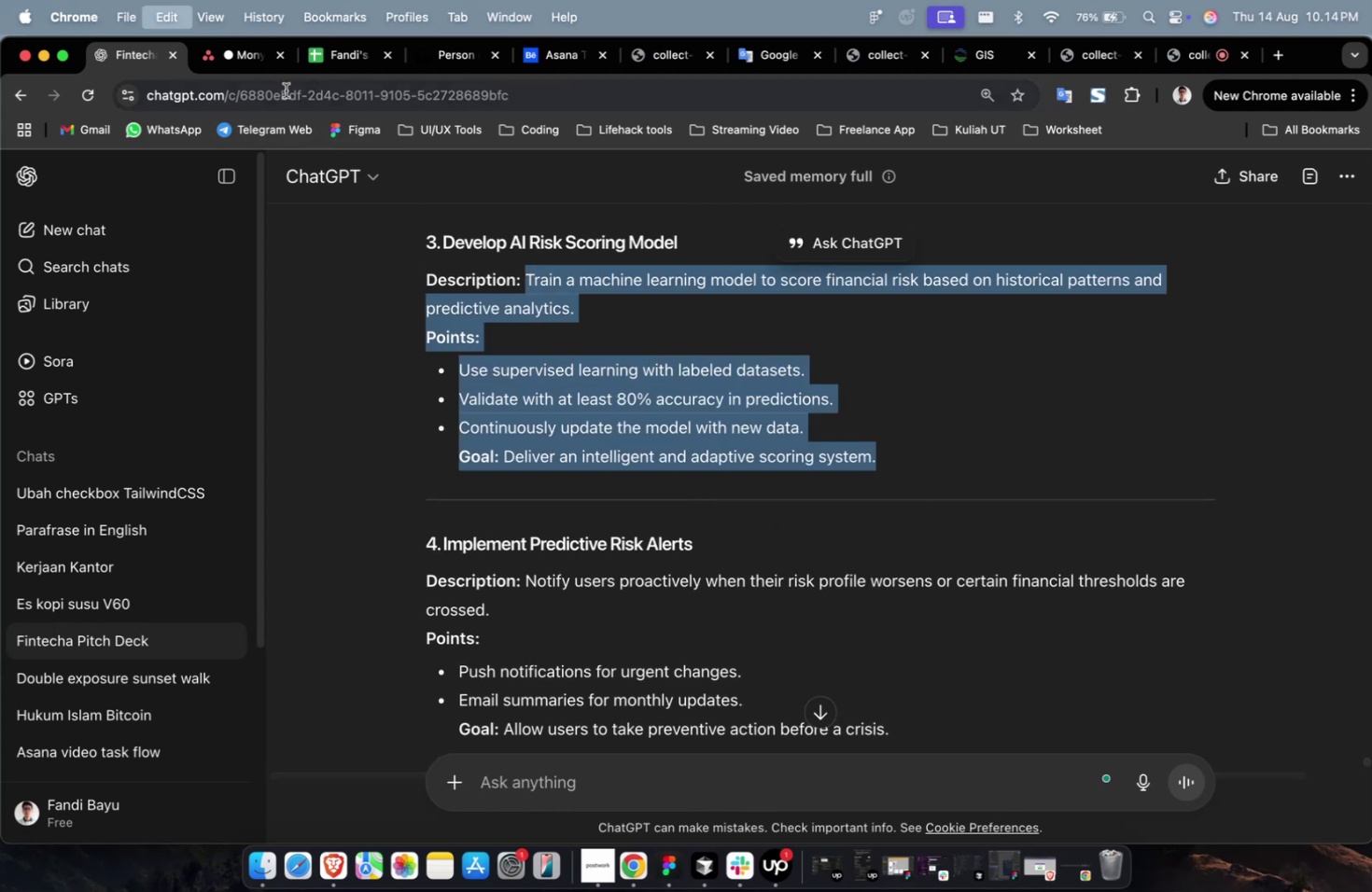 
key(Meta+C)
 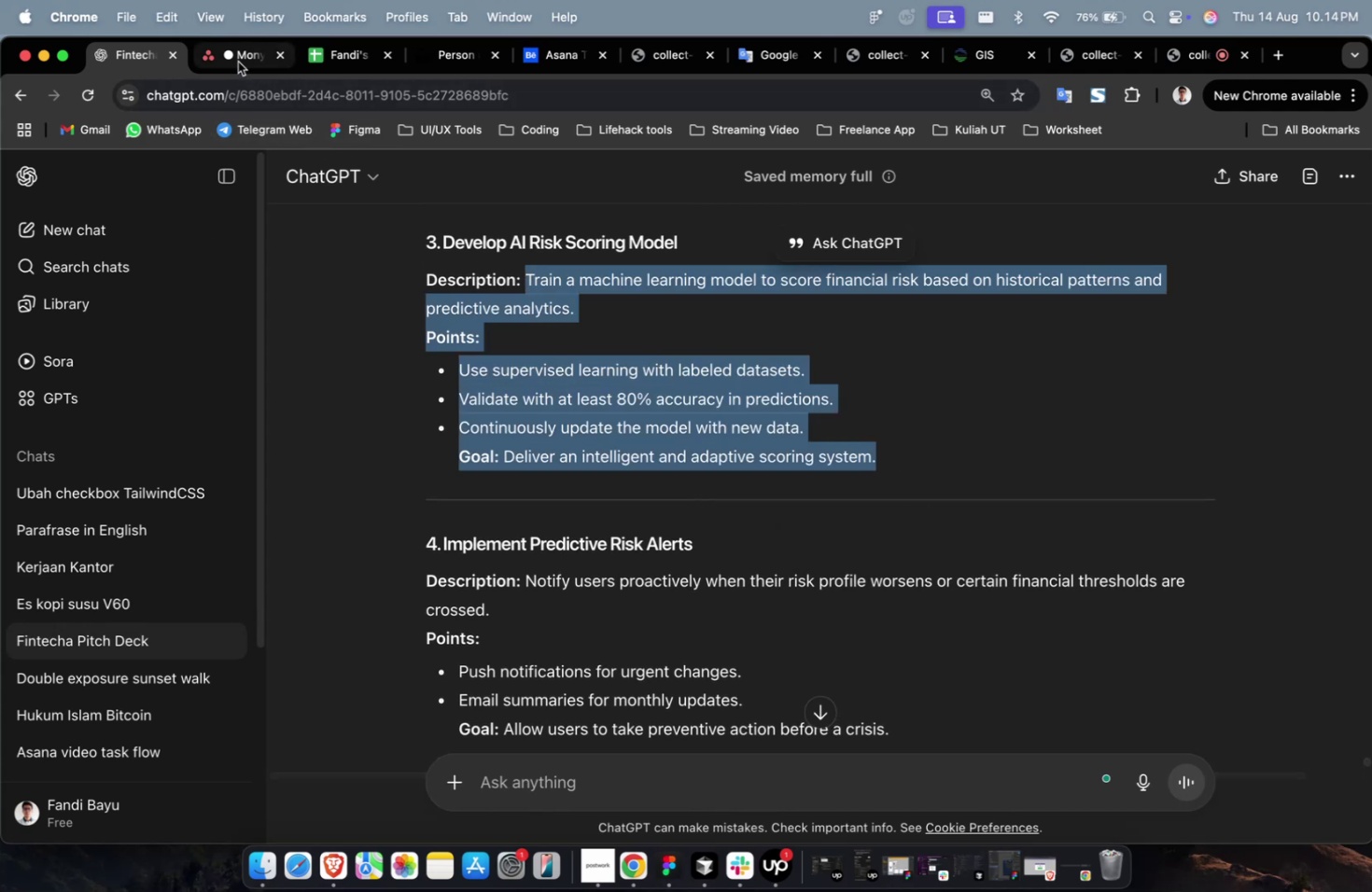 
left_click([238, 62])
 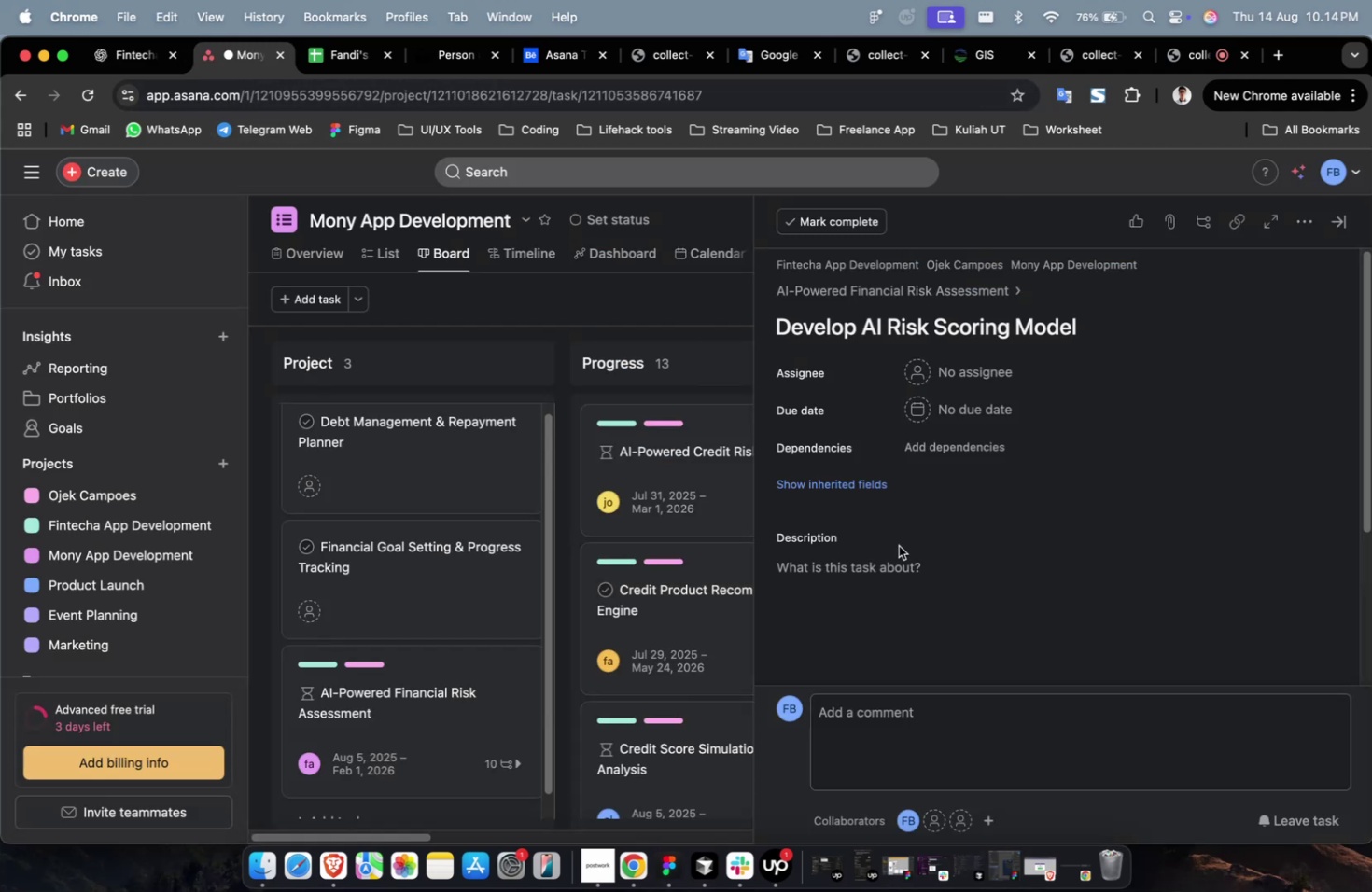 
double_click([906, 578])
 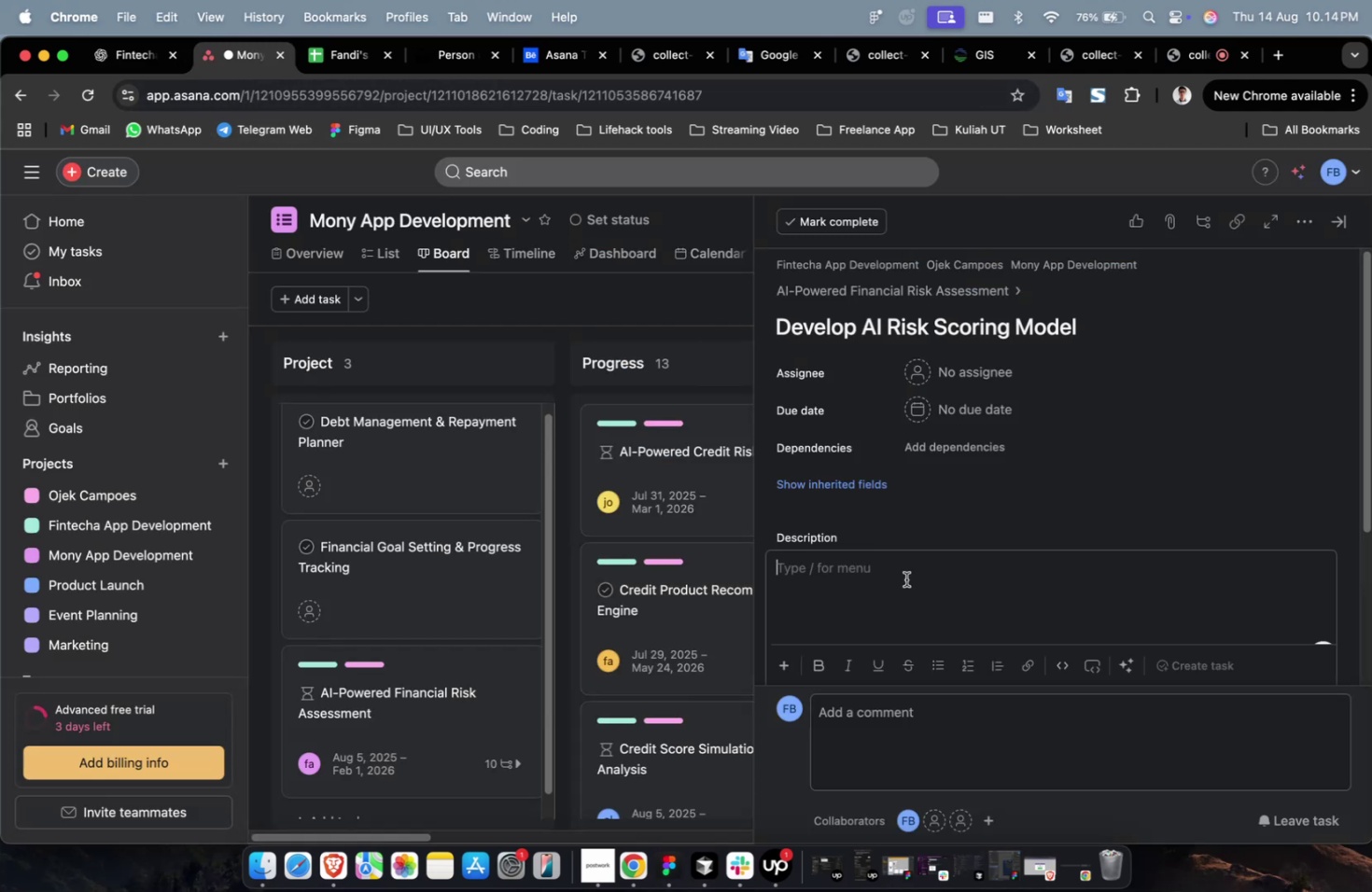 
key(Meta+V)
 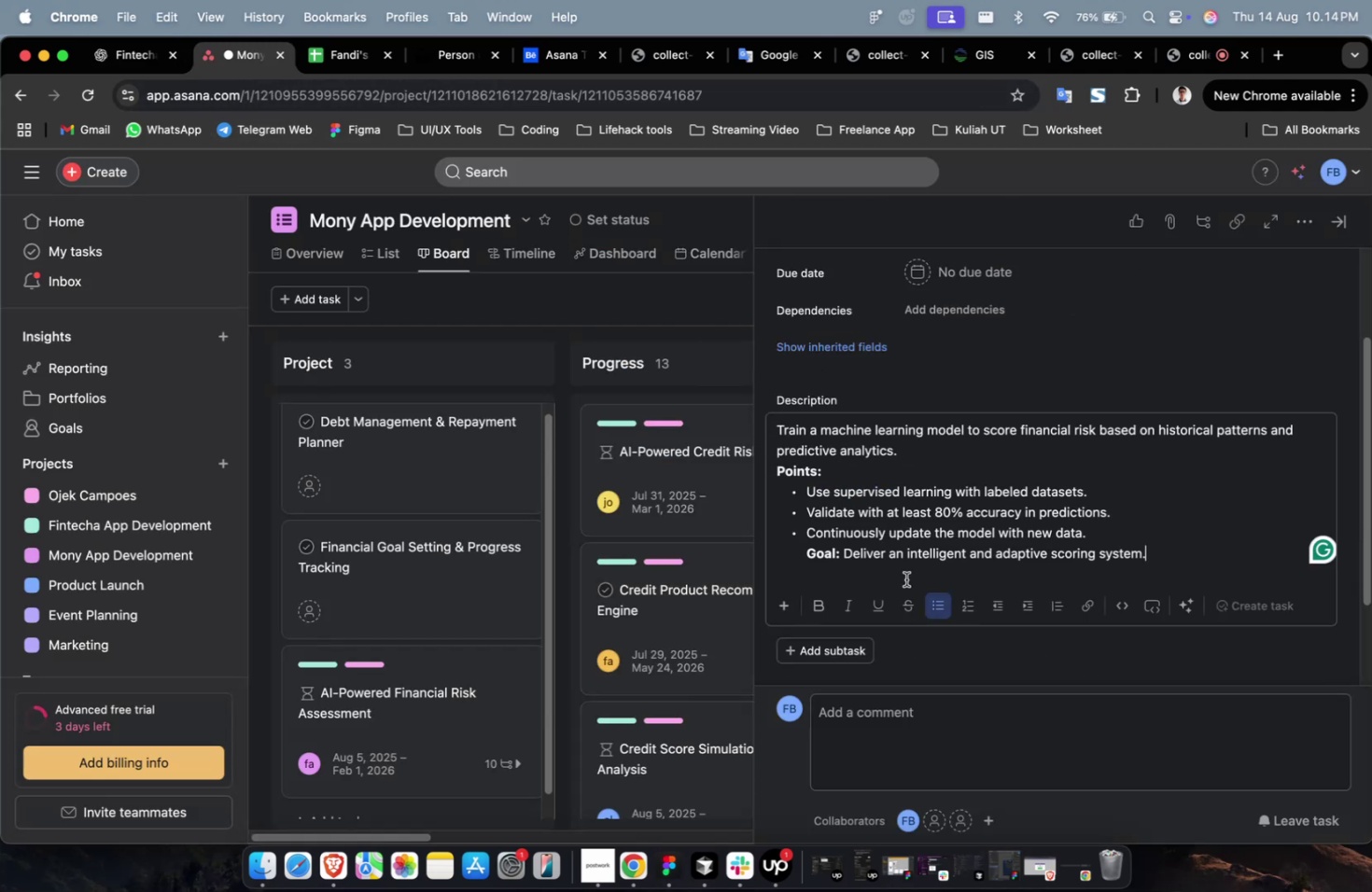 
scroll: coordinate [905, 578], scroll_direction: up, amount: 14.0
 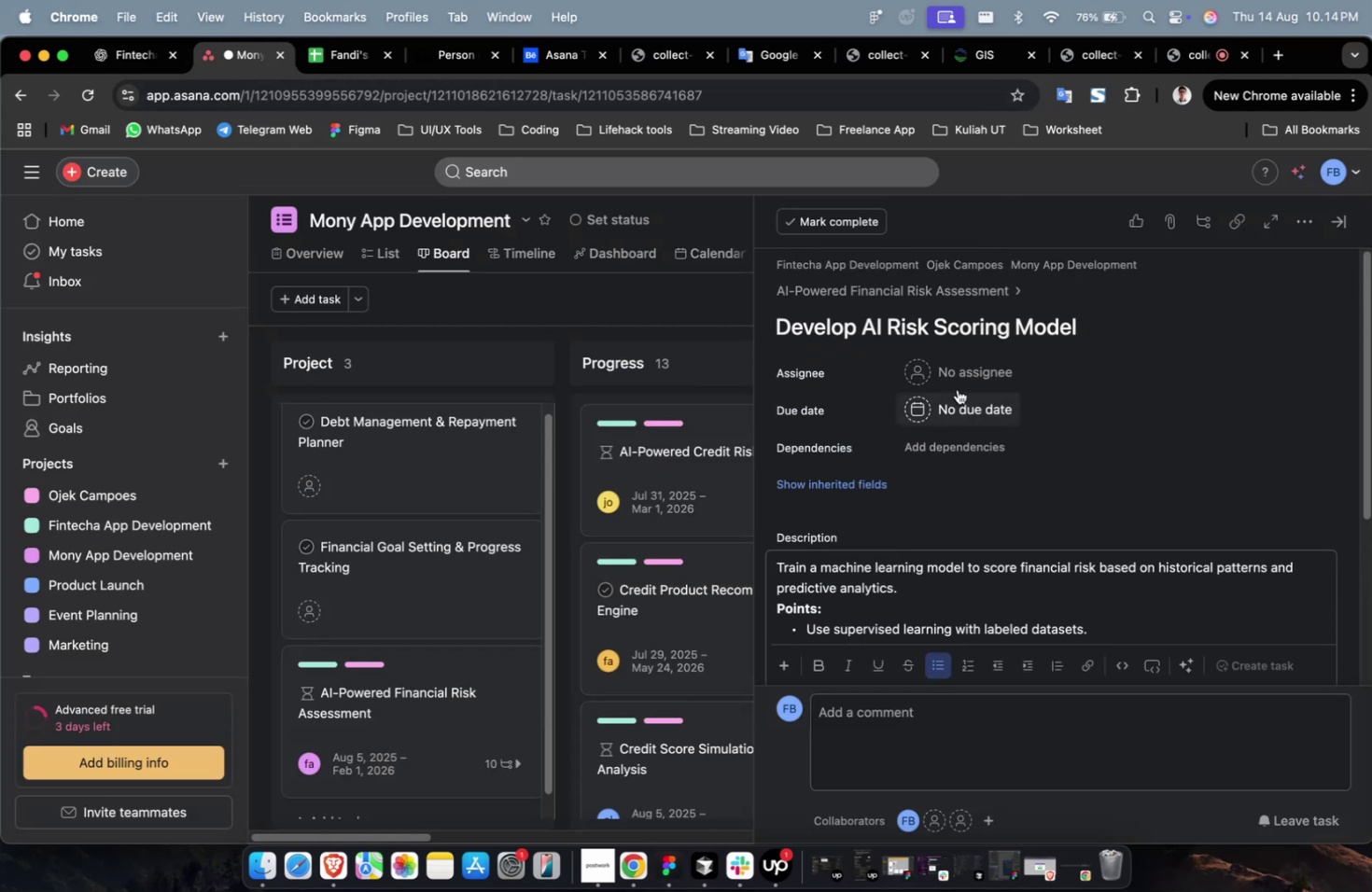 
left_click([956, 387])
 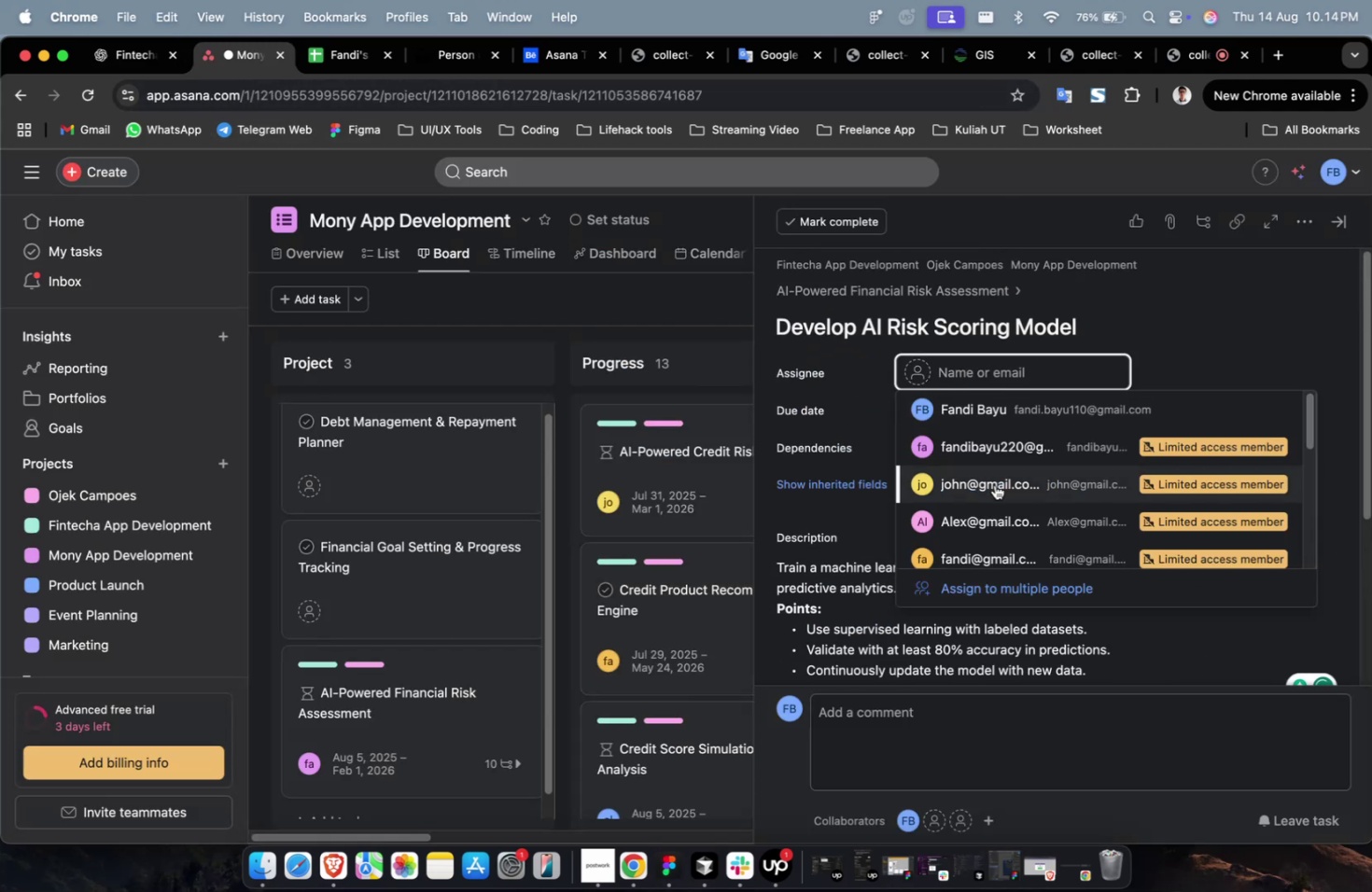 
left_click([994, 484])
 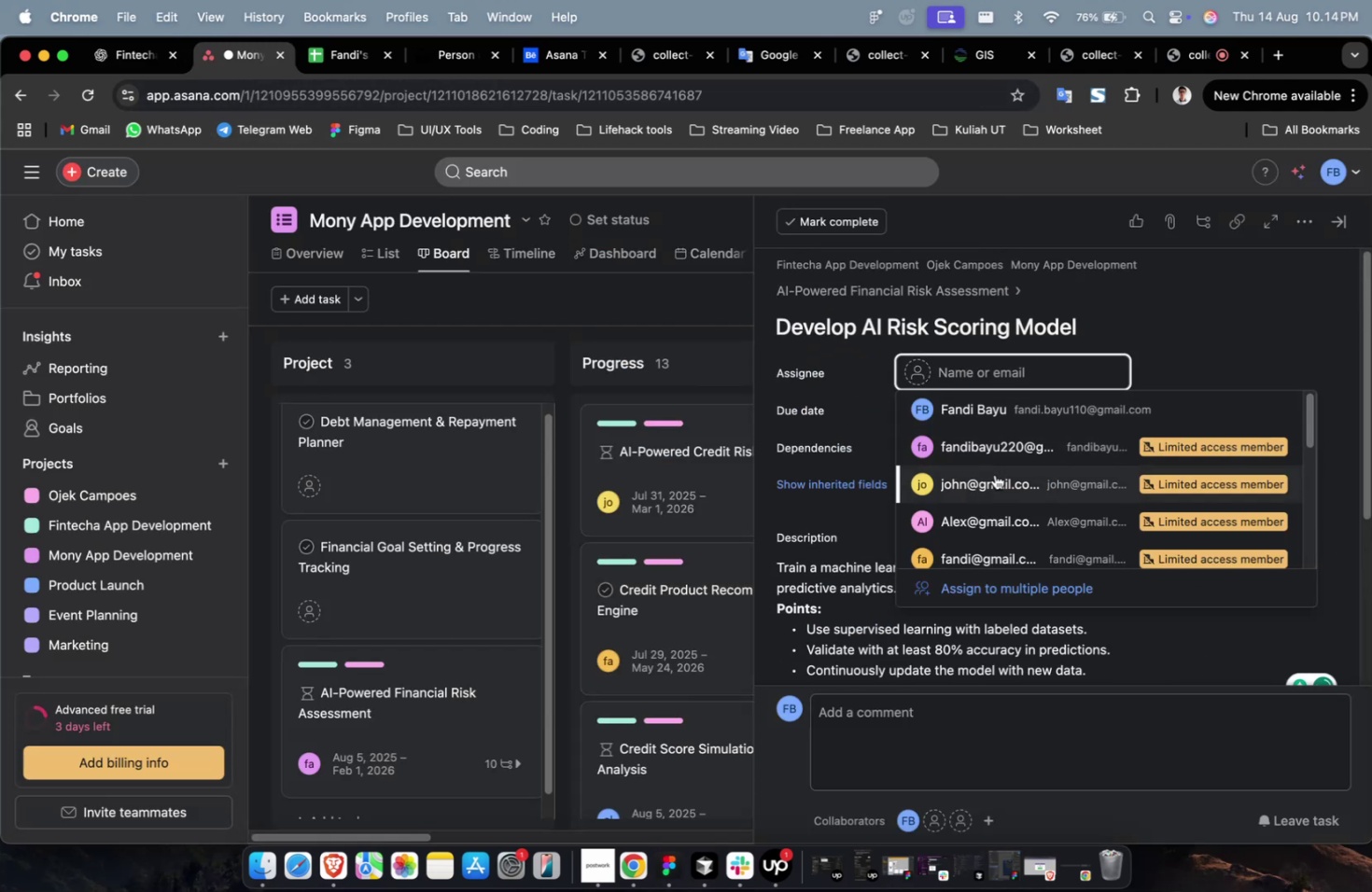 
double_click([994, 481])
 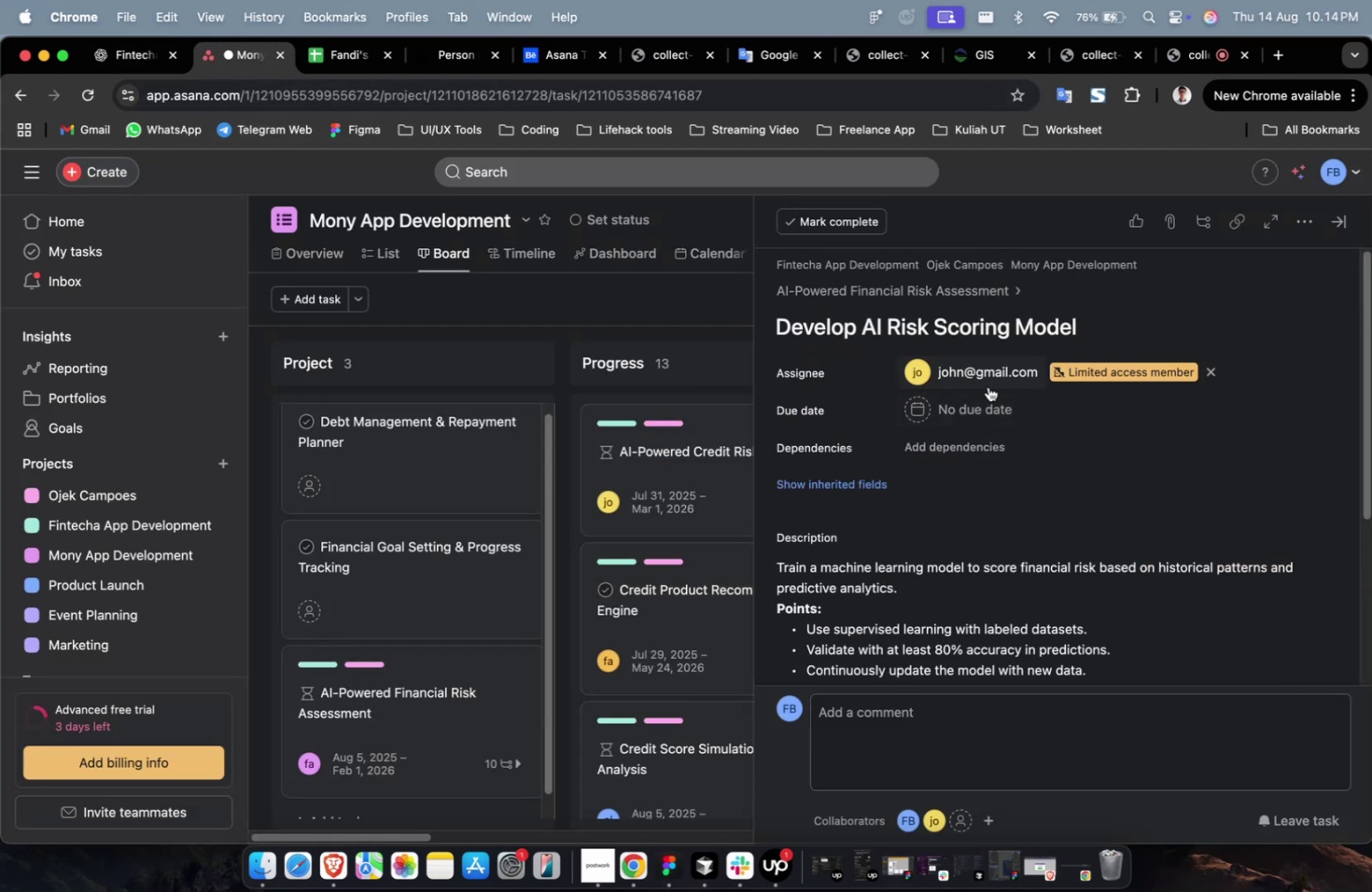 
triple_click([987, 386])
 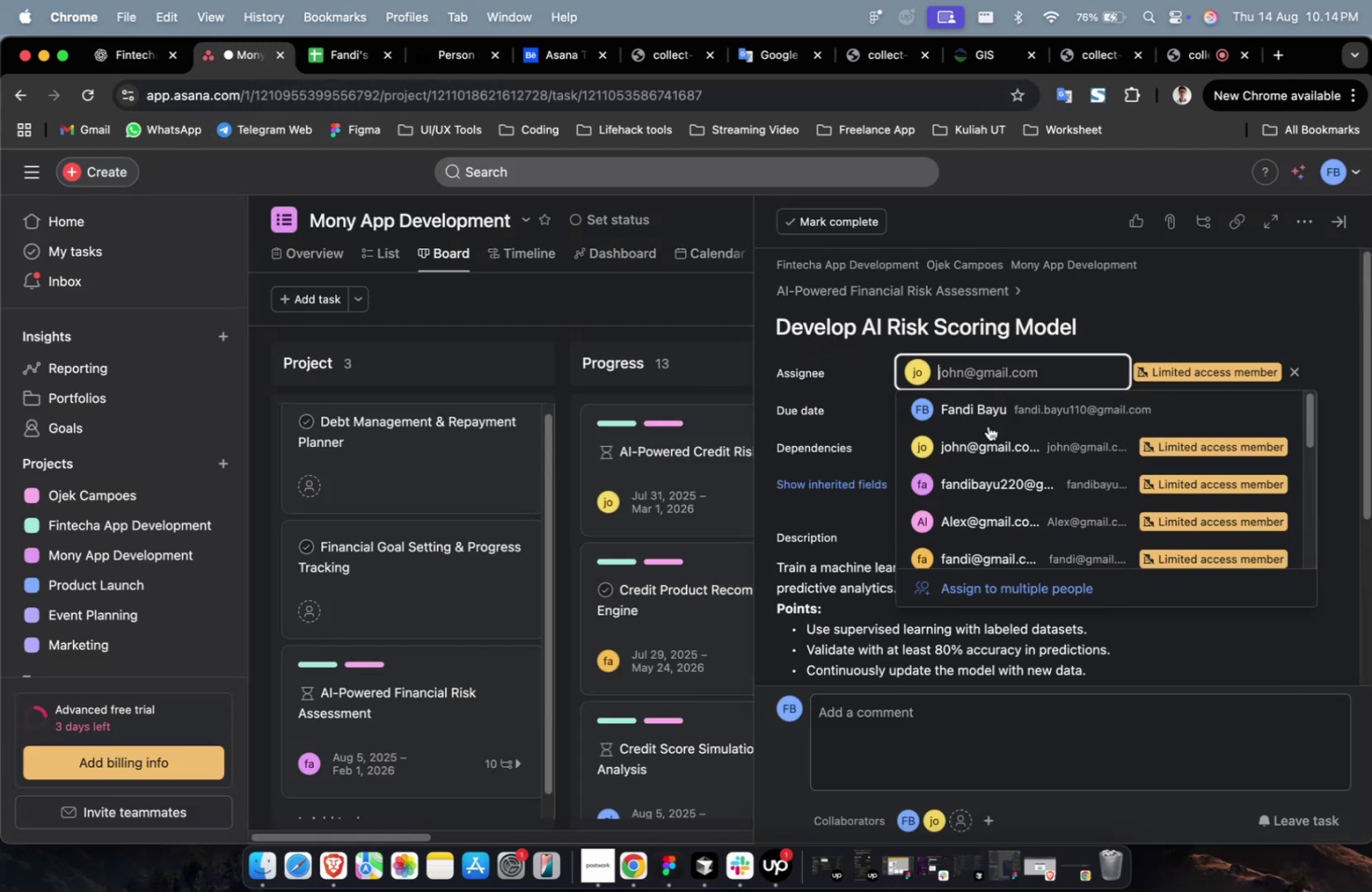 
scroll: coordinate [976, 495], scroll_direction: down, amount: 2.0
 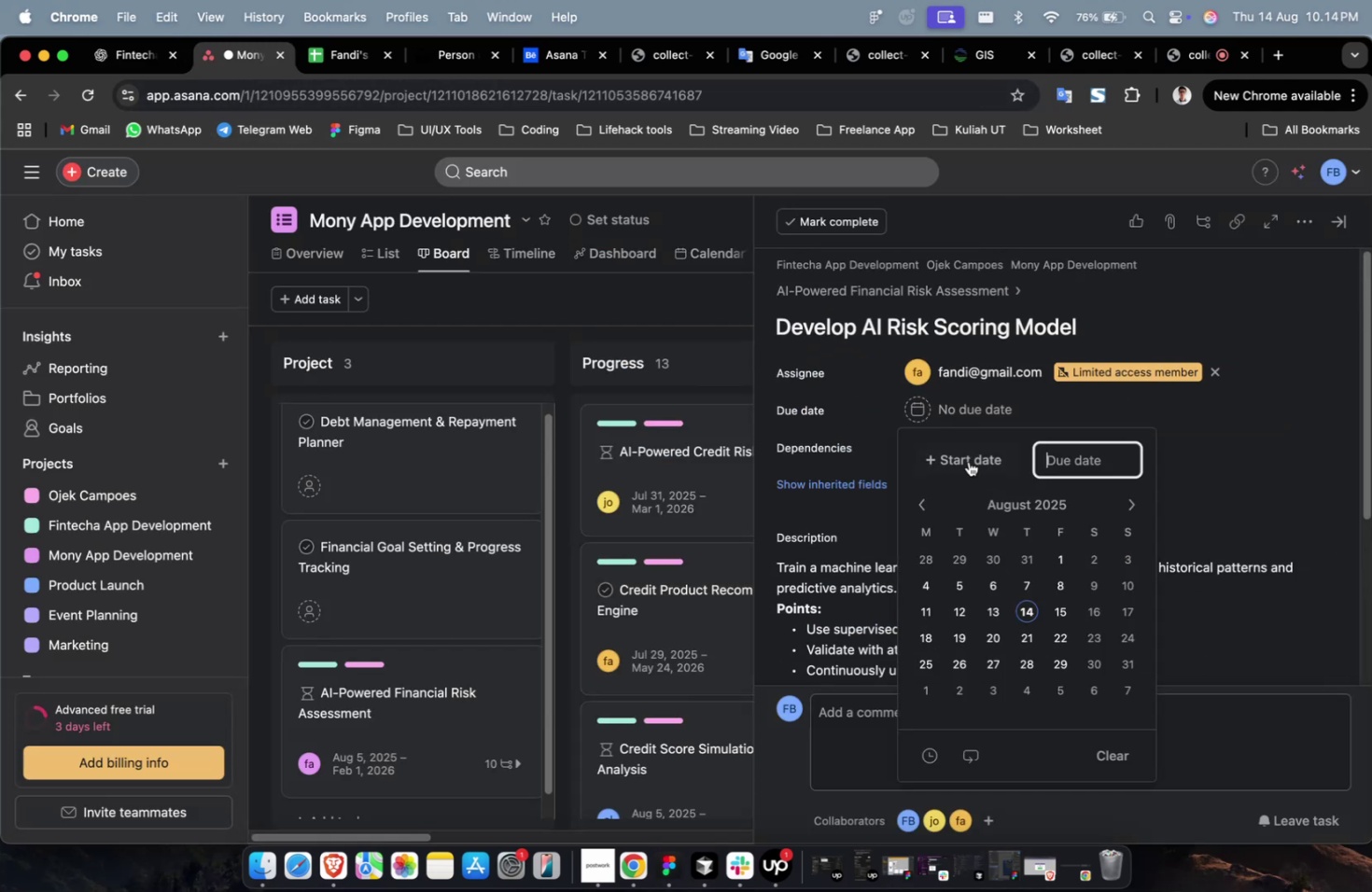 
triple_click([969, 465])
 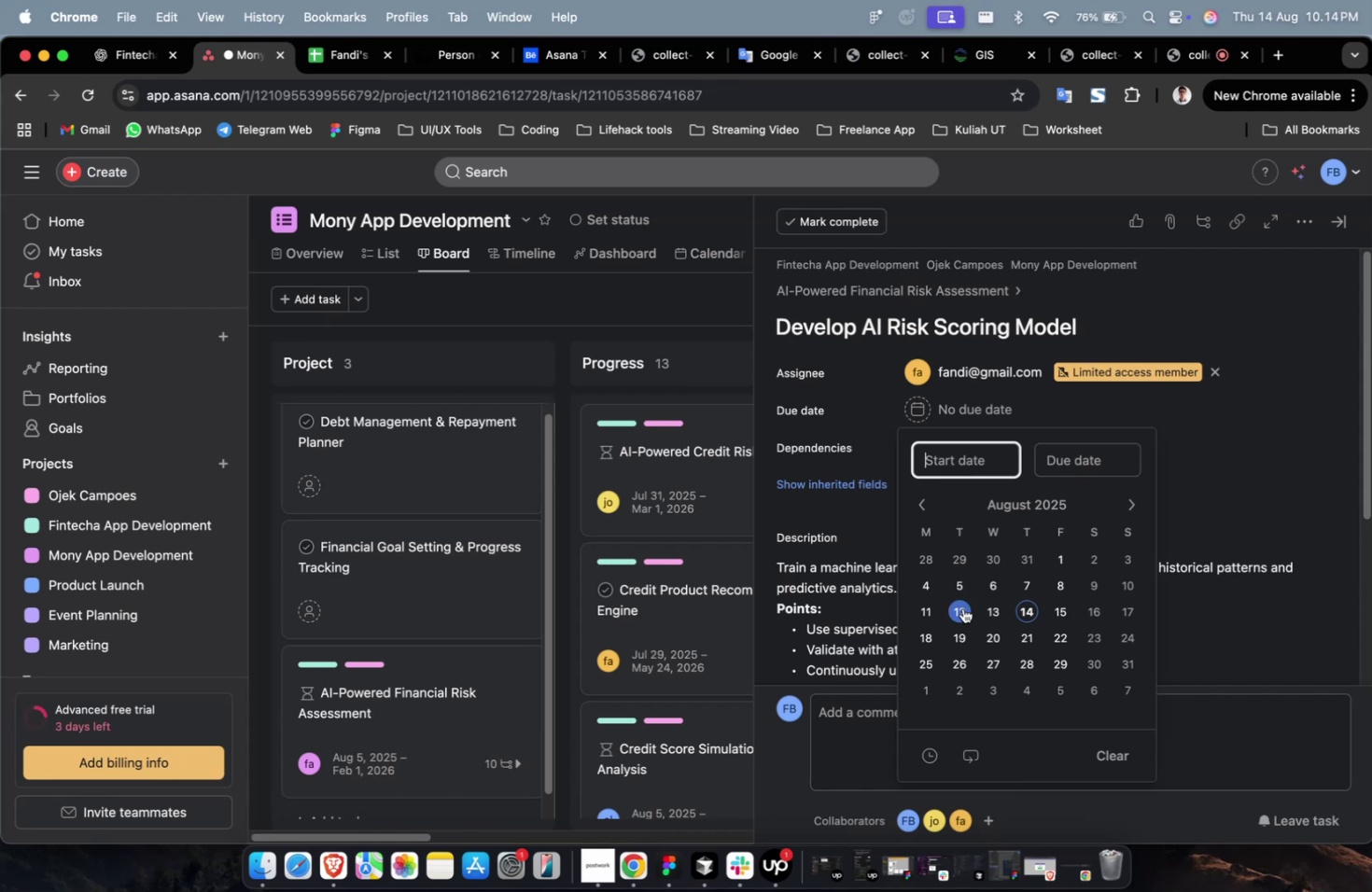 
triple_click([962, 607])
 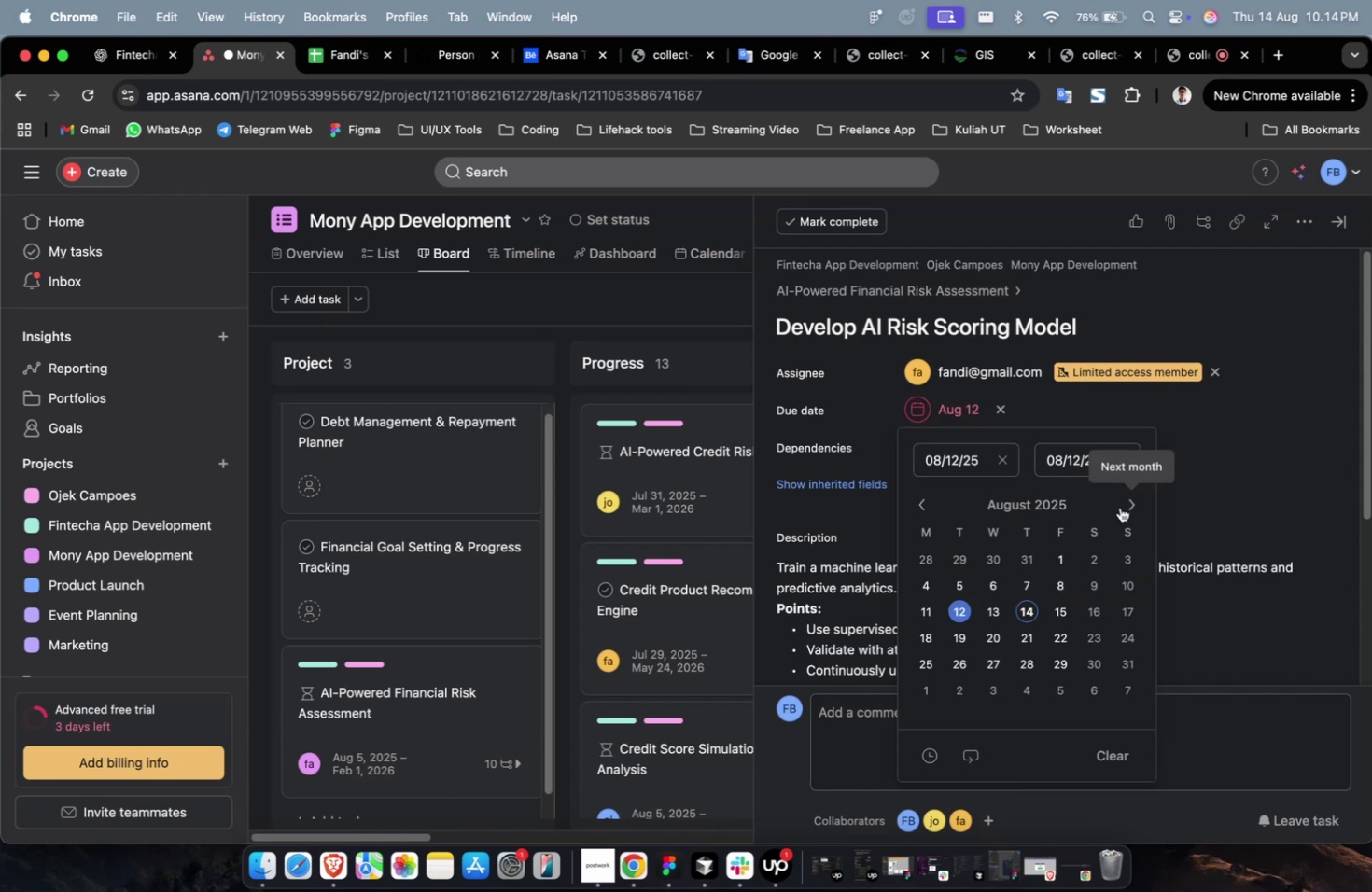 
triple_click([1120, 507])
 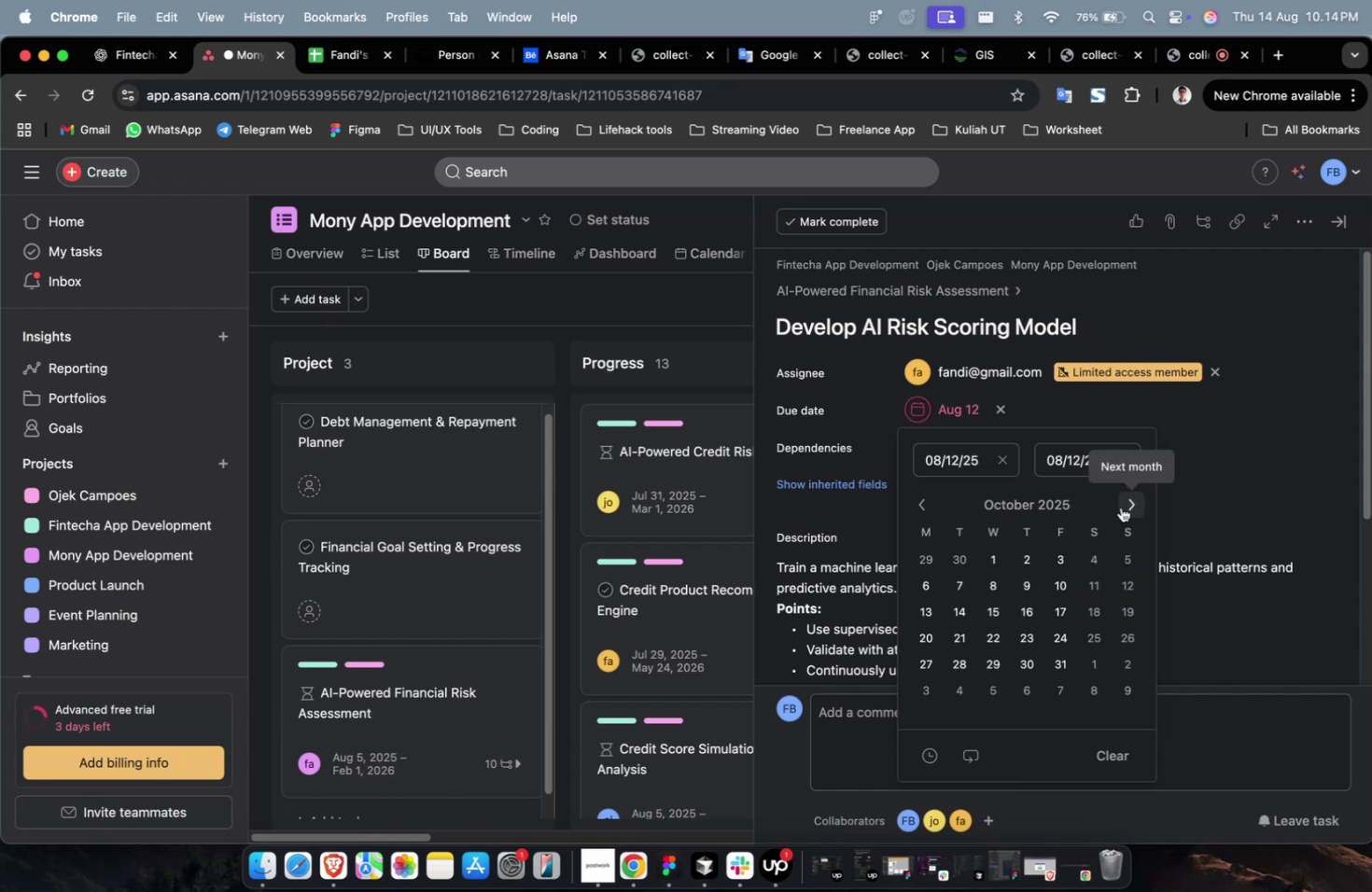 
triple_click([1120, 507])
 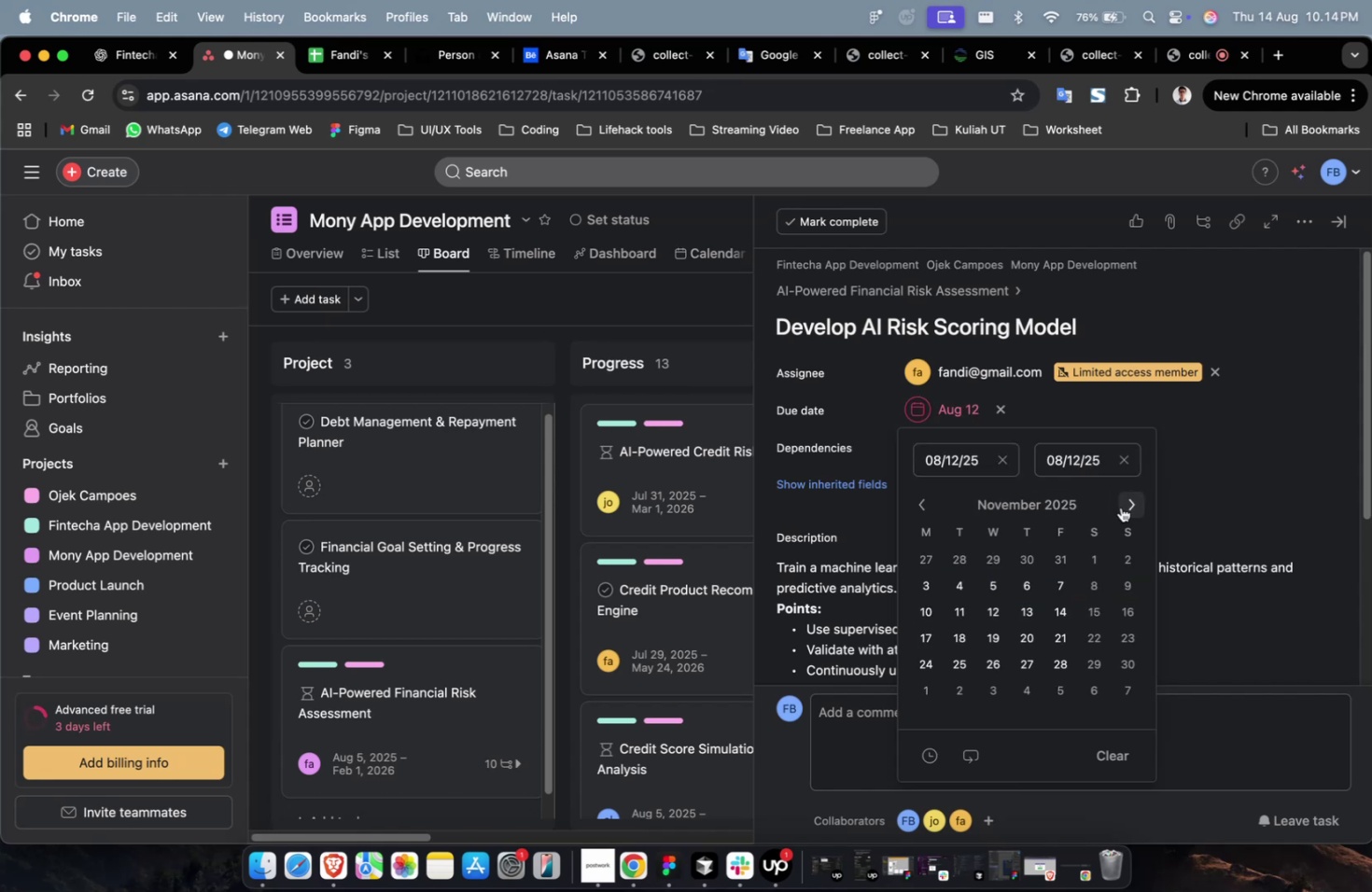 
triple_click([1120, 507])
 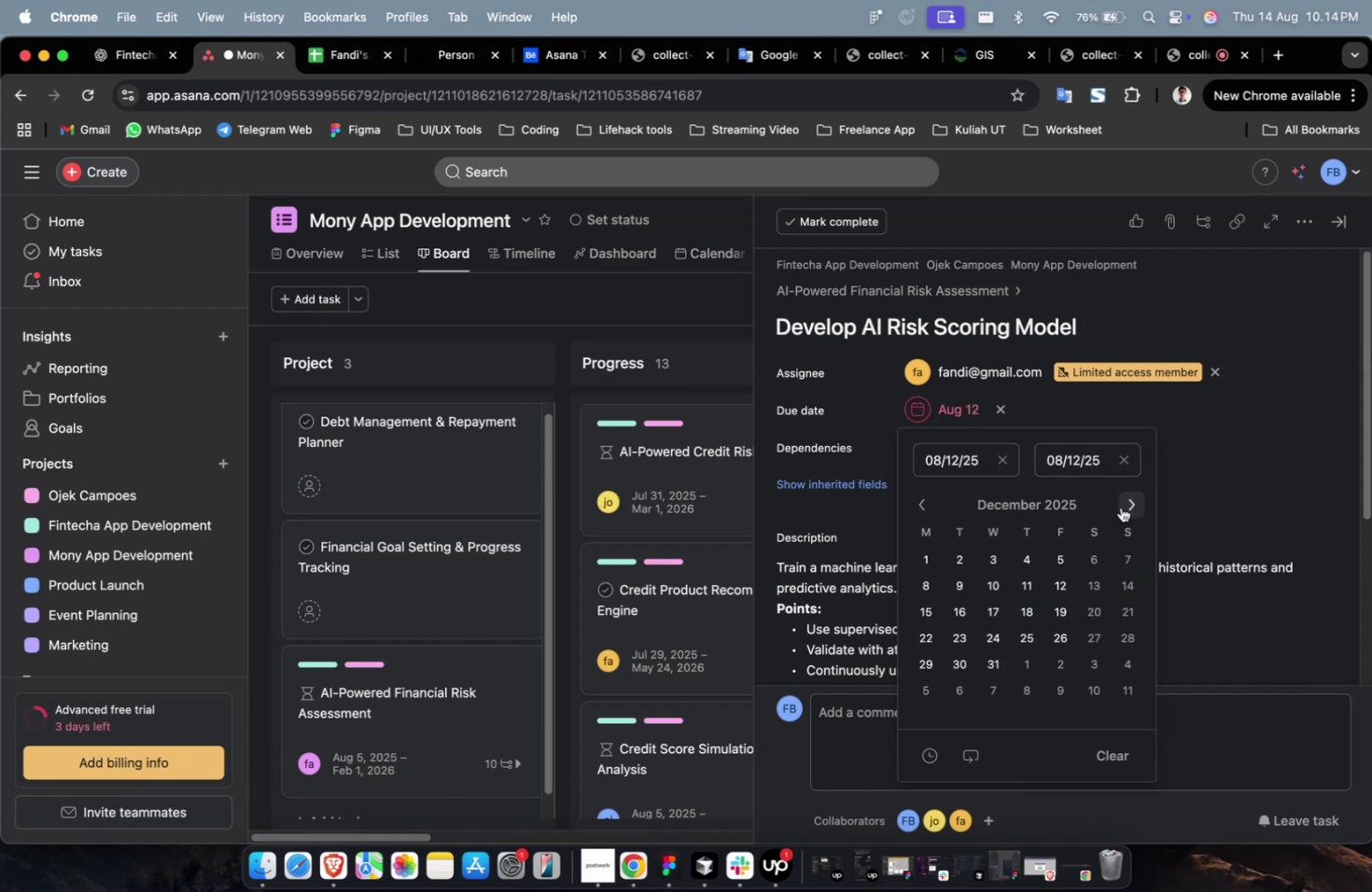 
triple_click([1120, 507])
 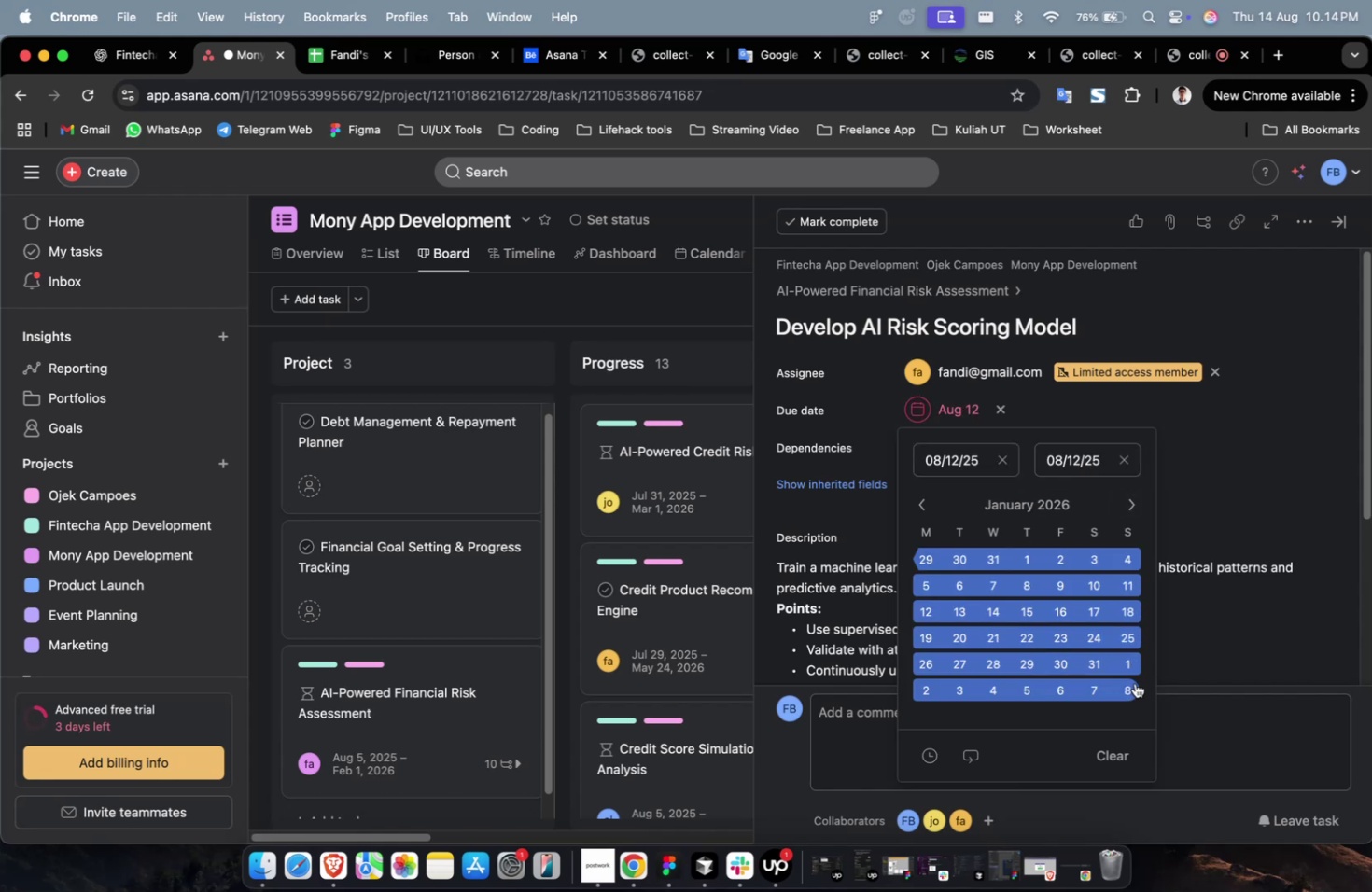 
triple_click([1134, 682])
 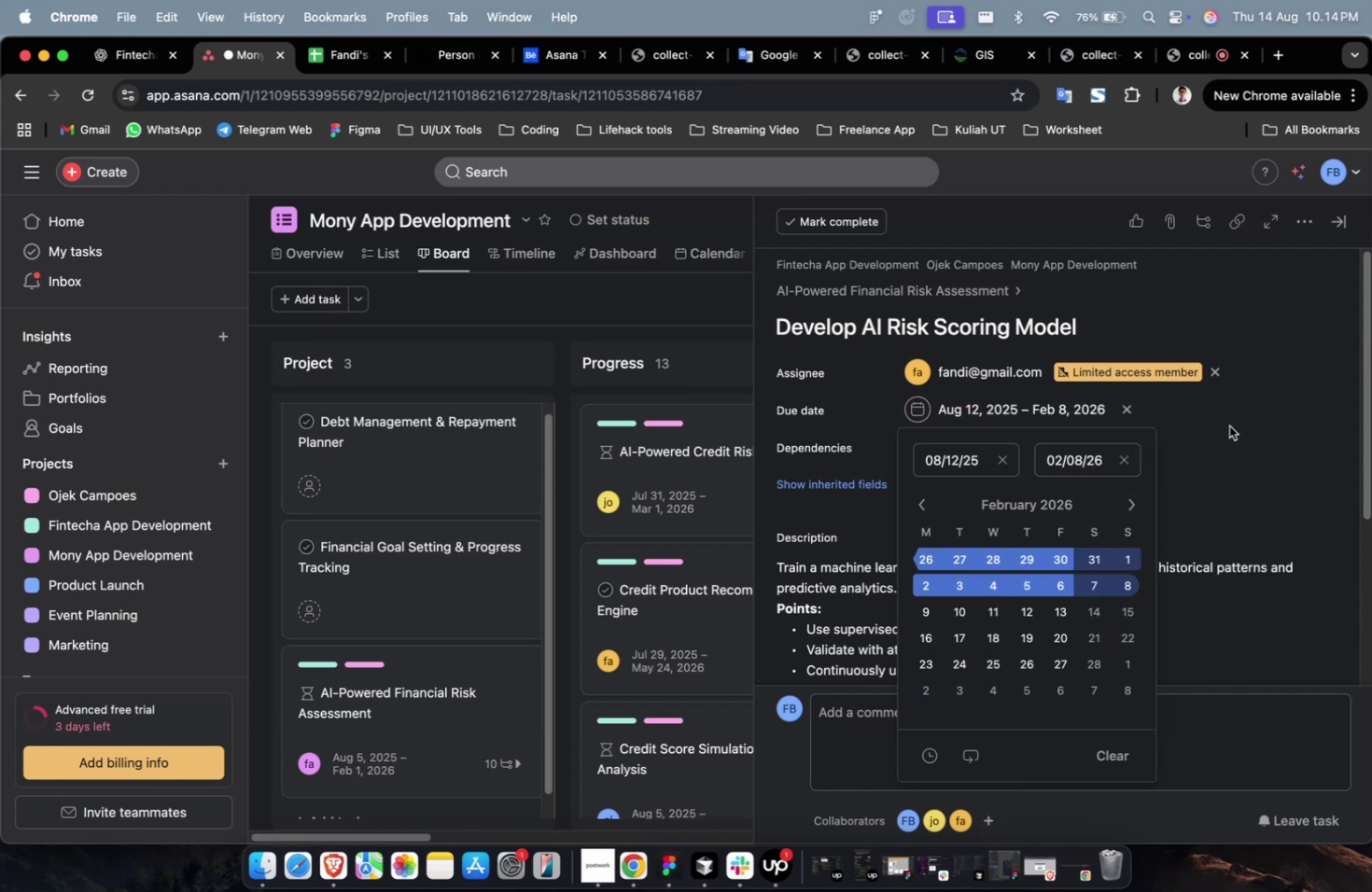 
triple_click([1228, 425])
 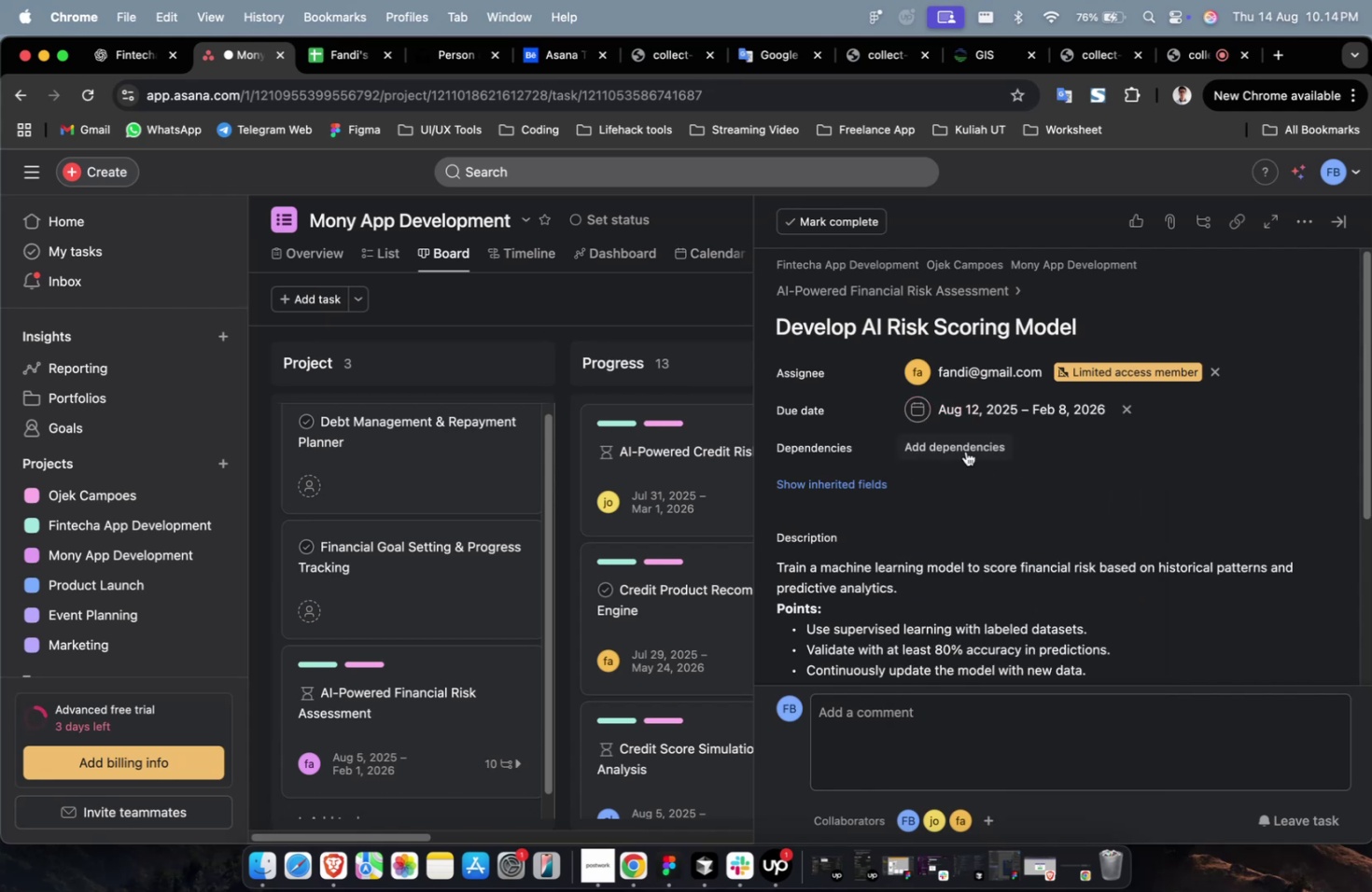 
triple_click([965, 451])
 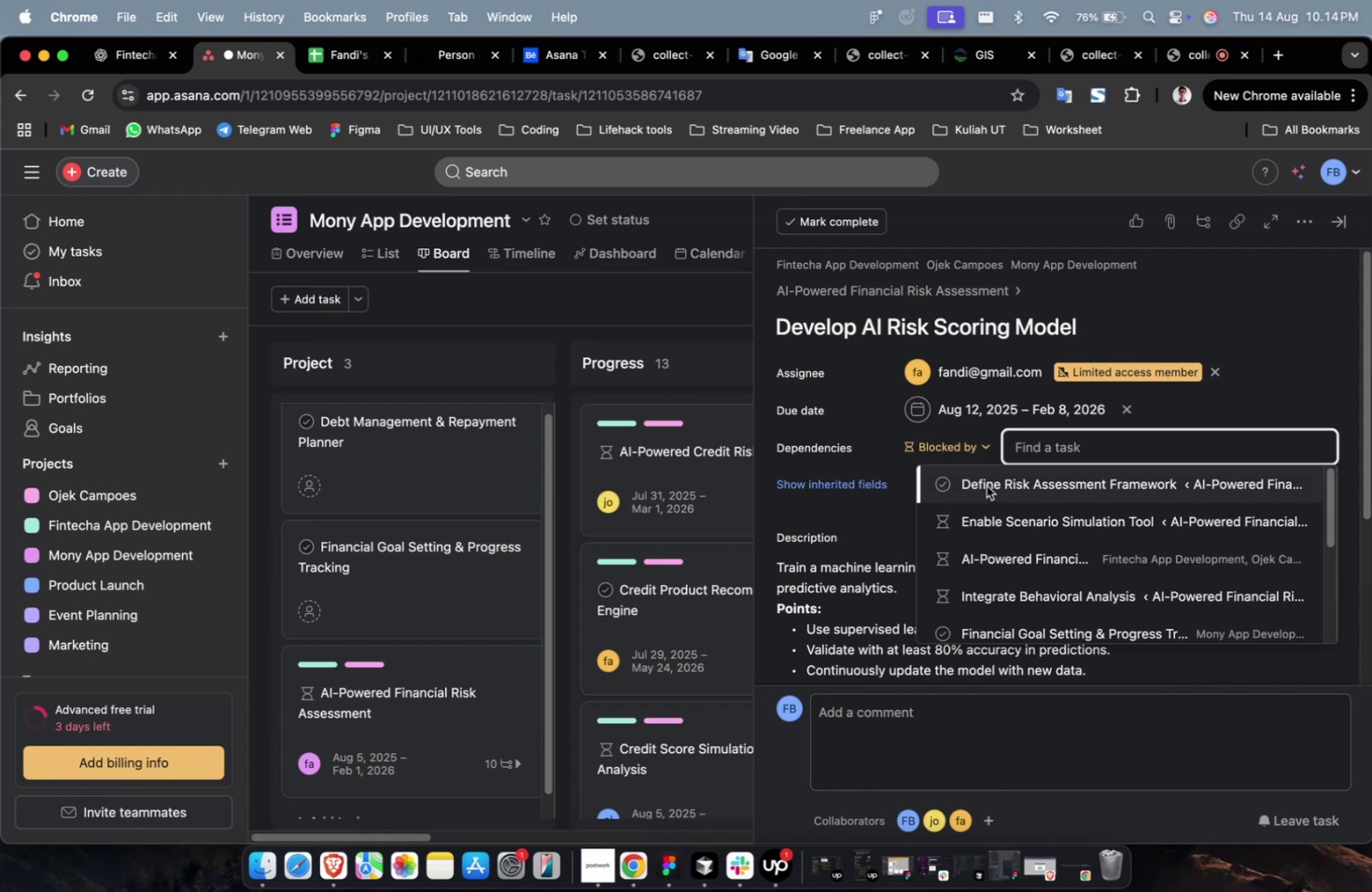 
left_click([987, 485])
 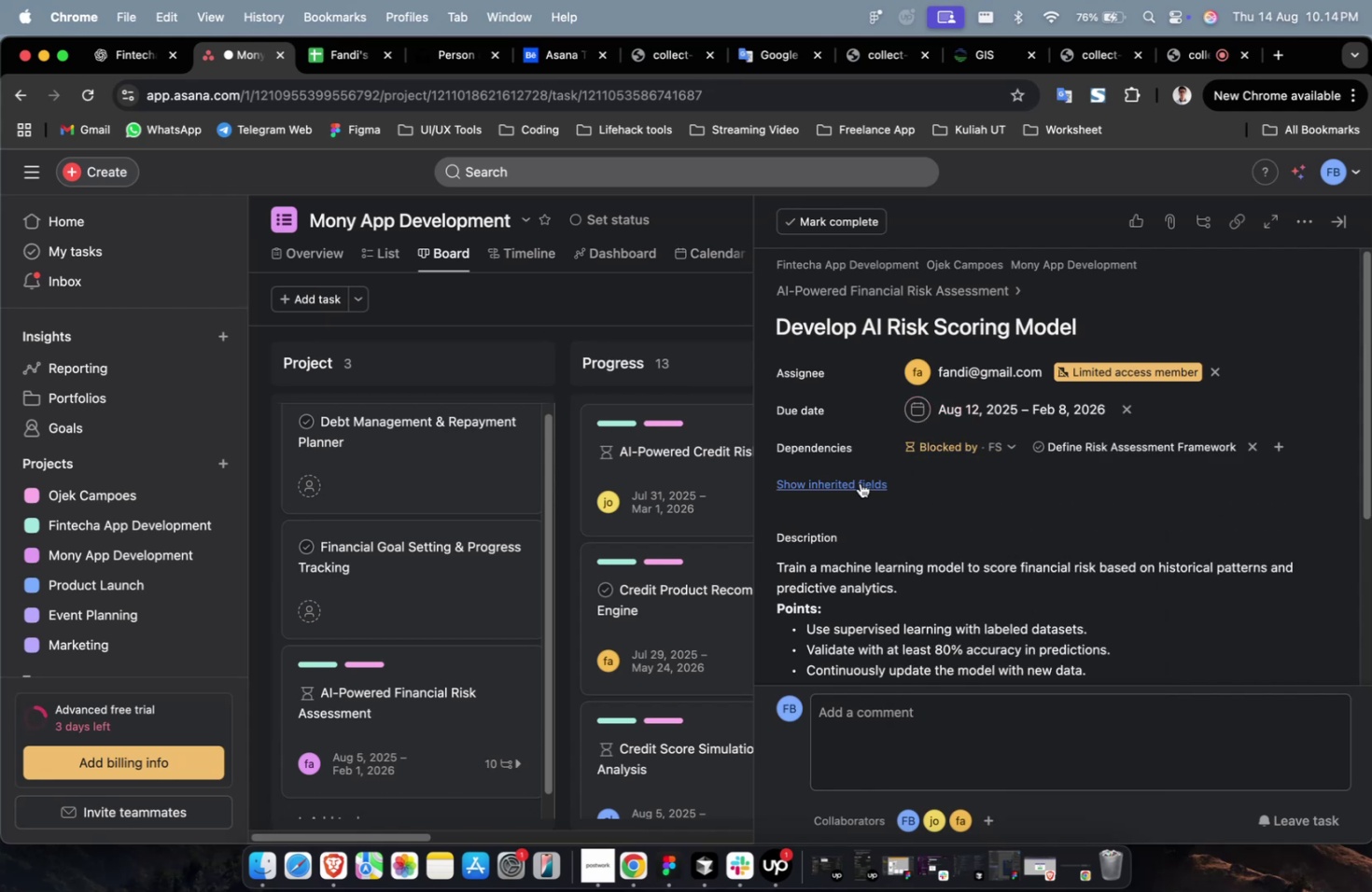 
double_click([860, 482])
 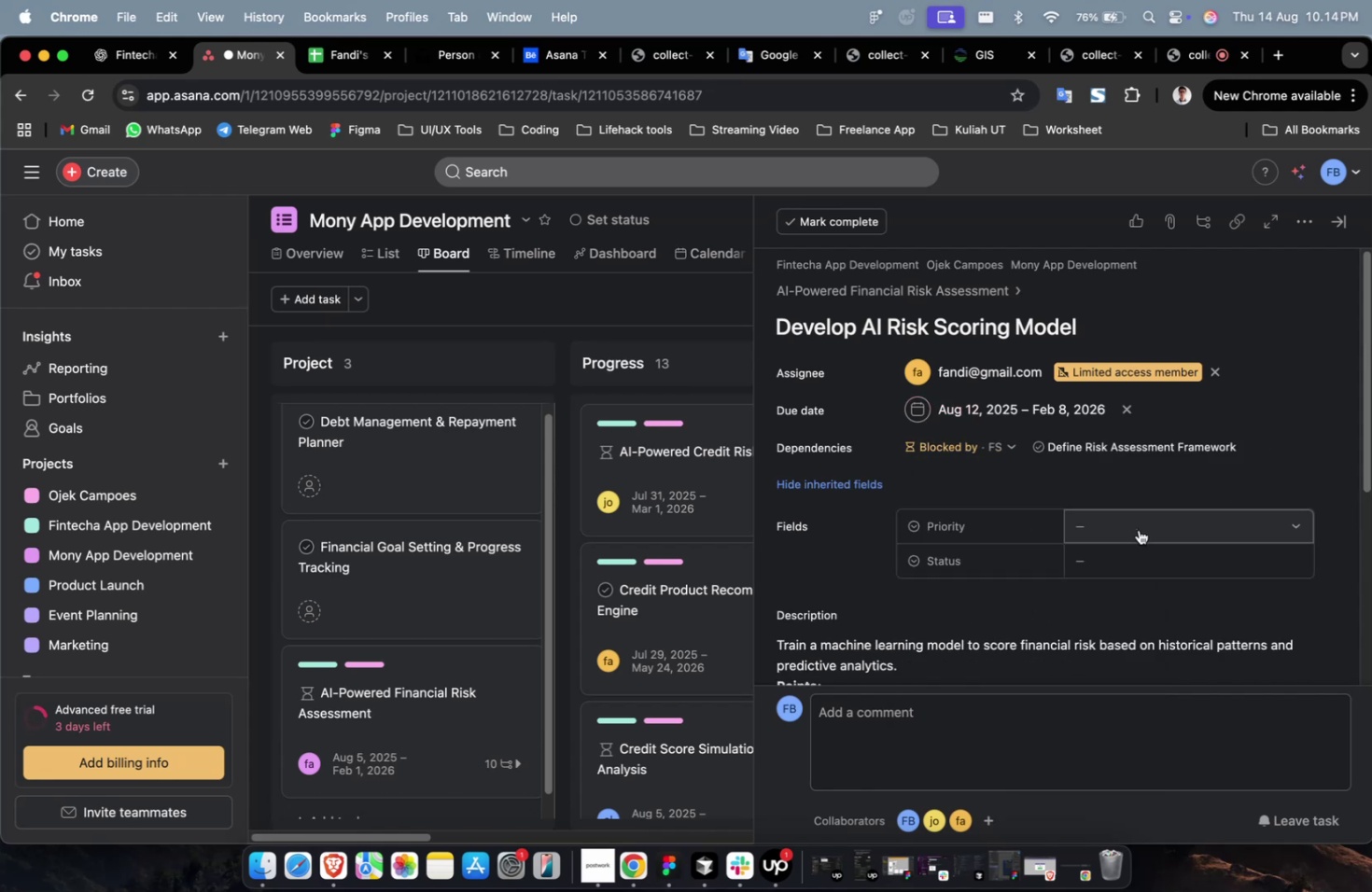 
triple_click([1138, 529])
 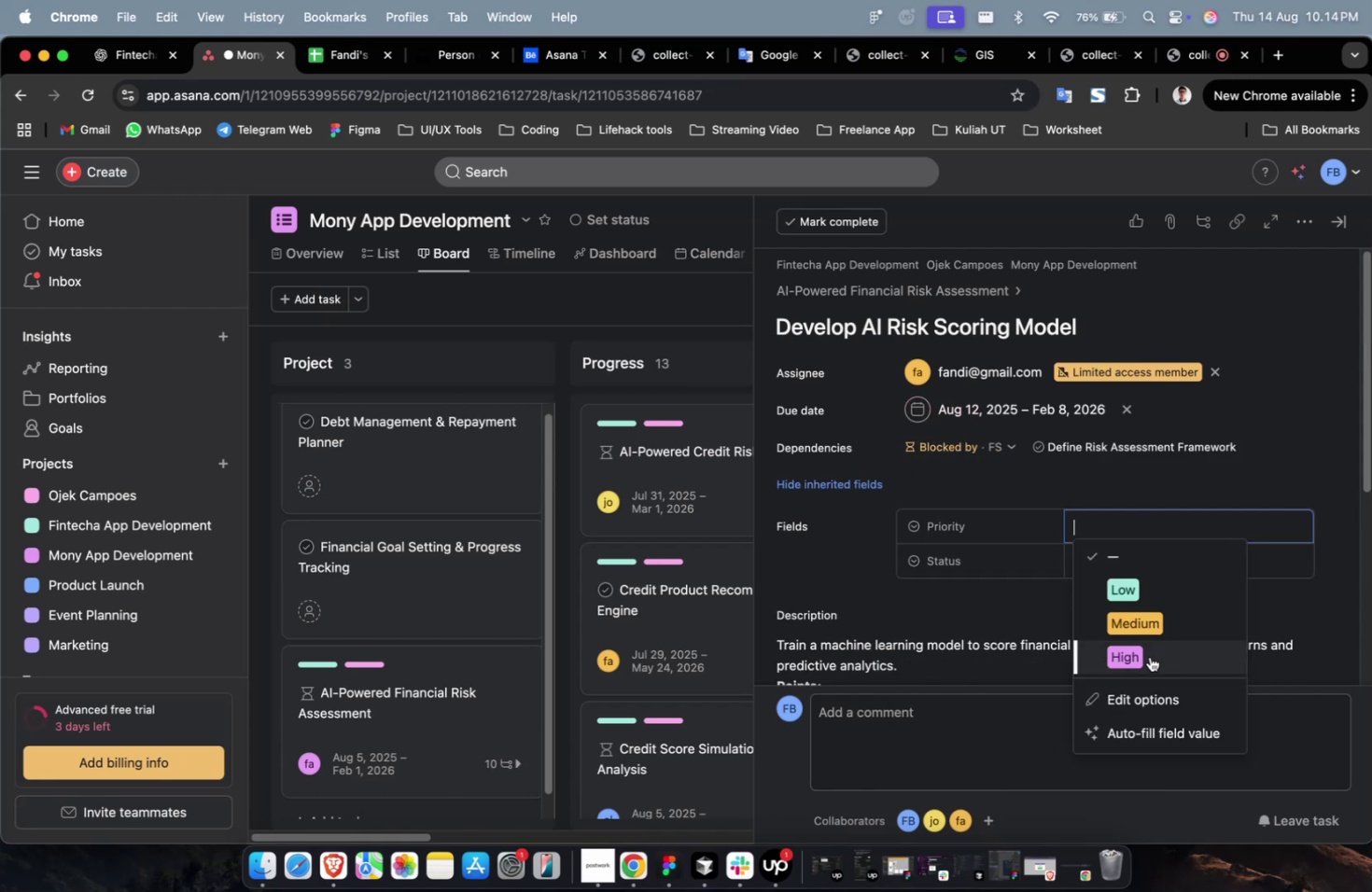 
triple_click([1149, 656])
 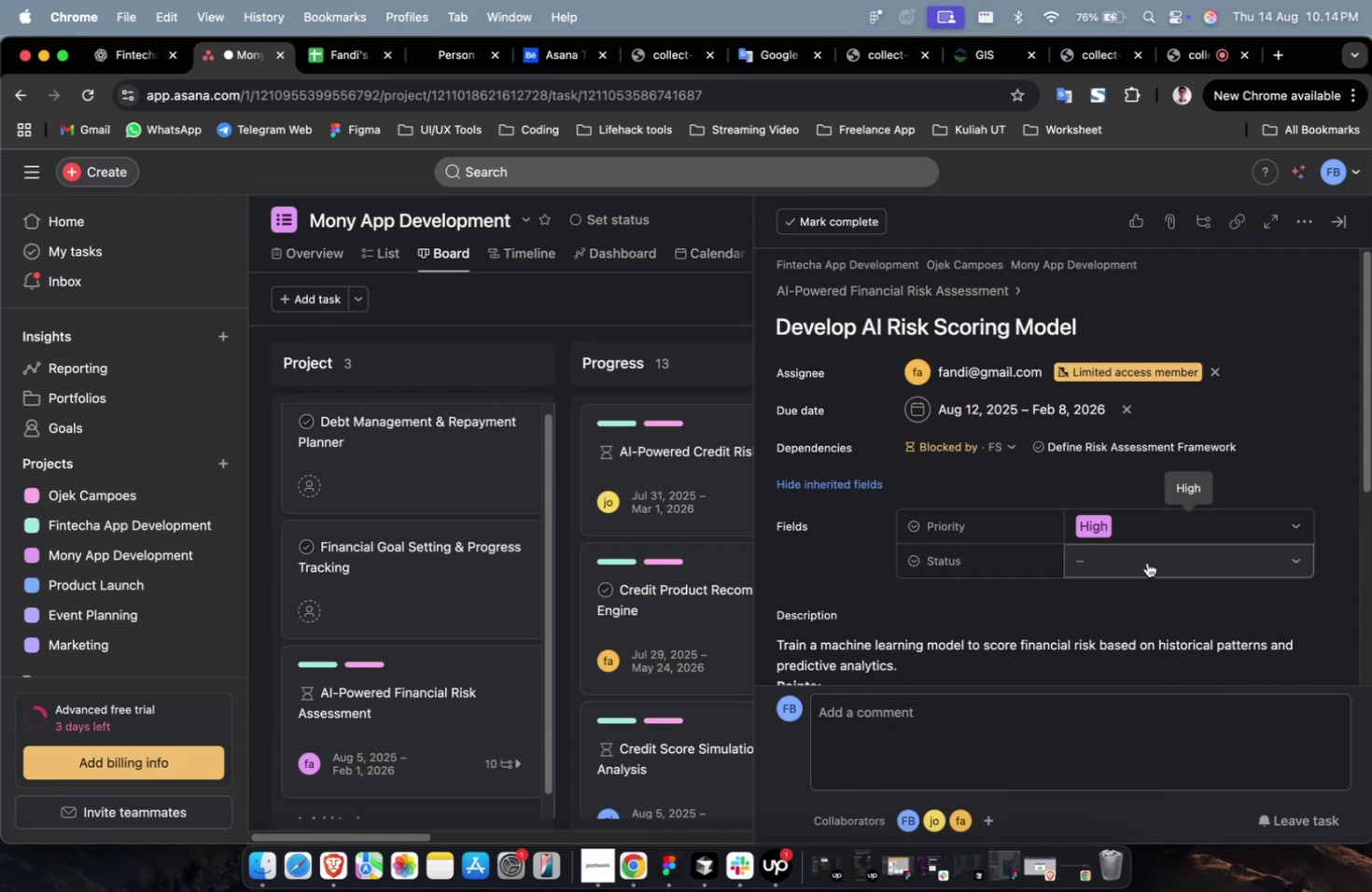 
triple_click([1146, 562])
 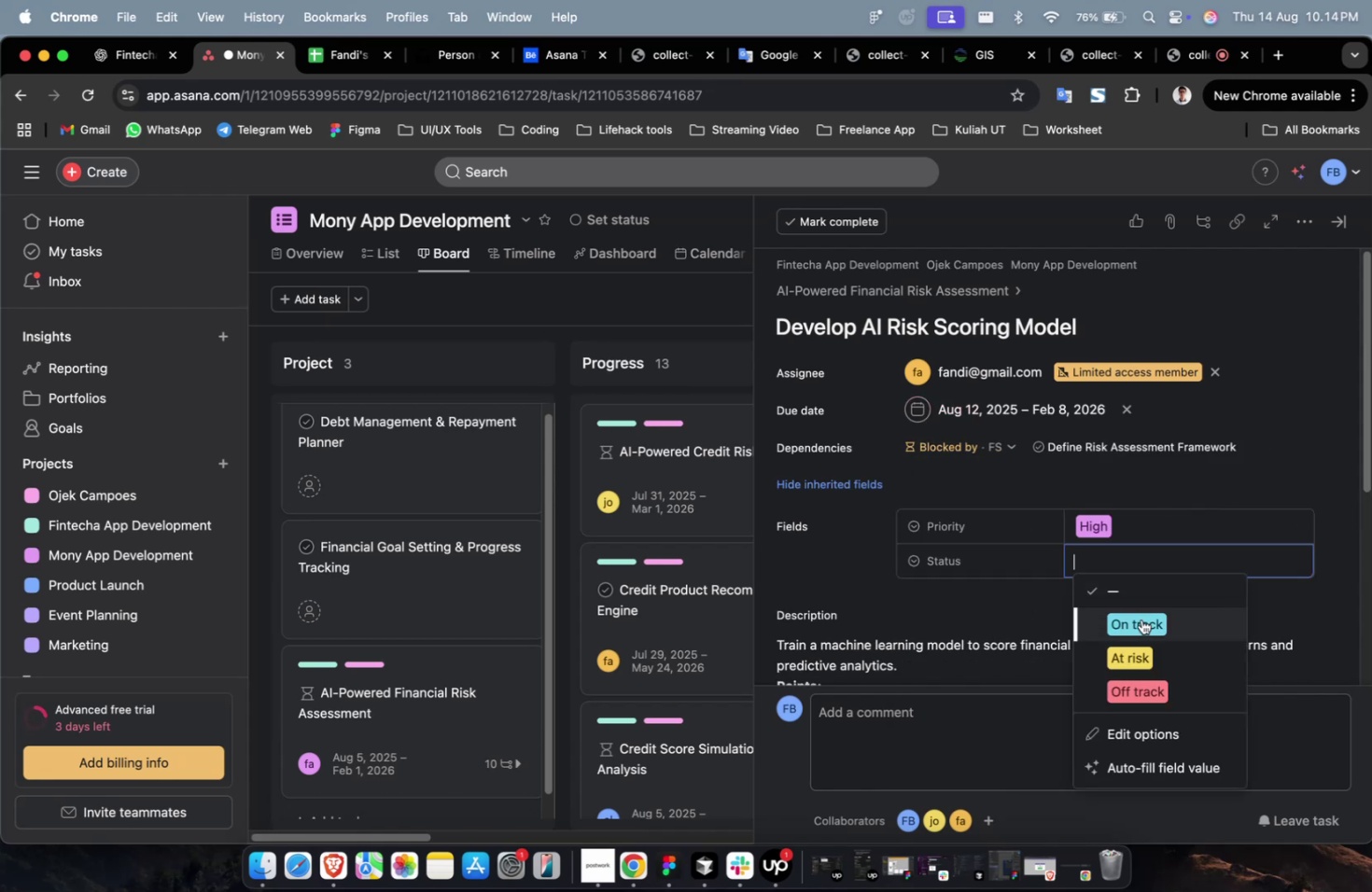 
triple_click([1141, 619])
 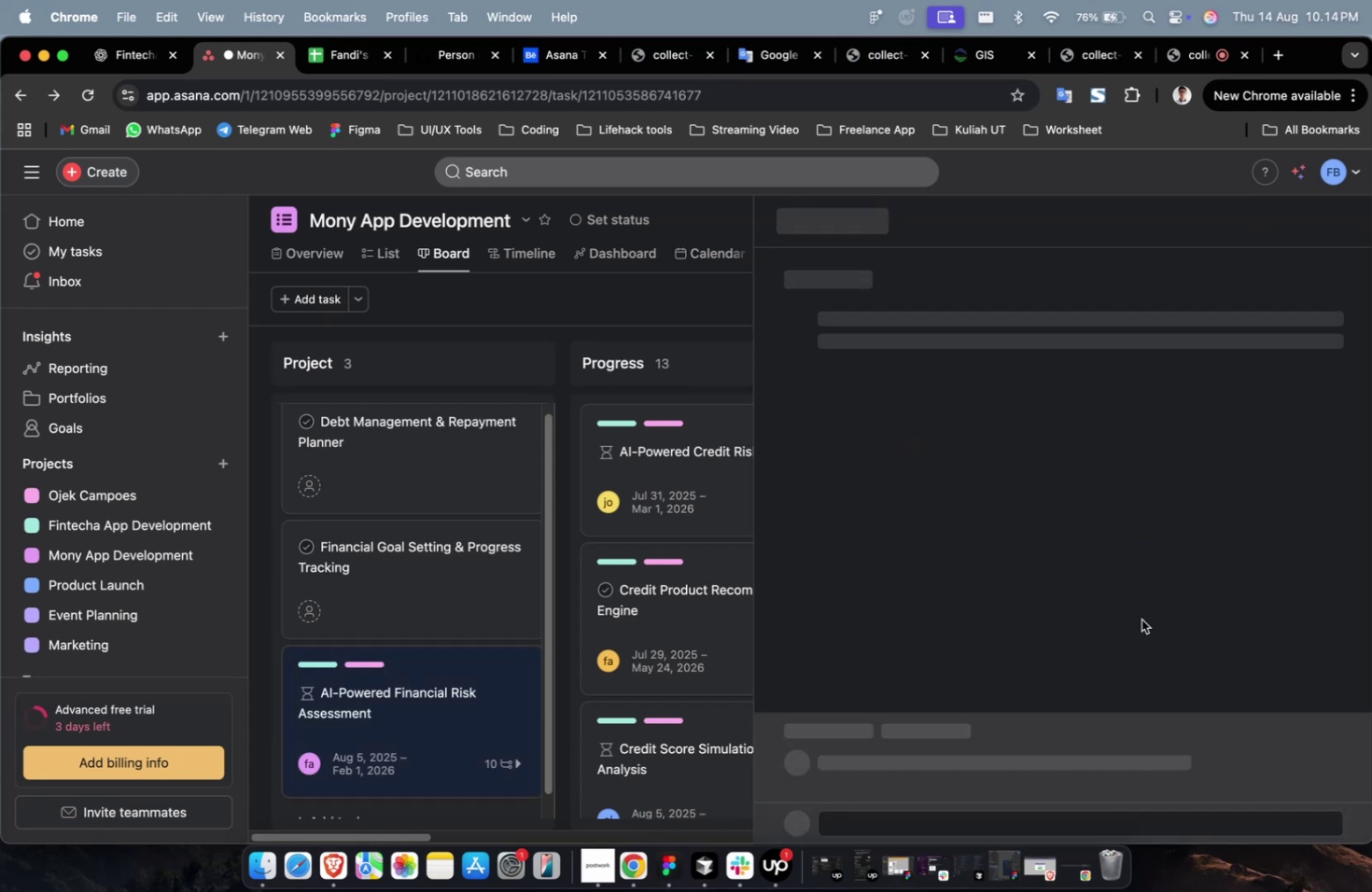 
scroll: coordinate [1129, 585], scroll_direction: down, amount: 32.0
 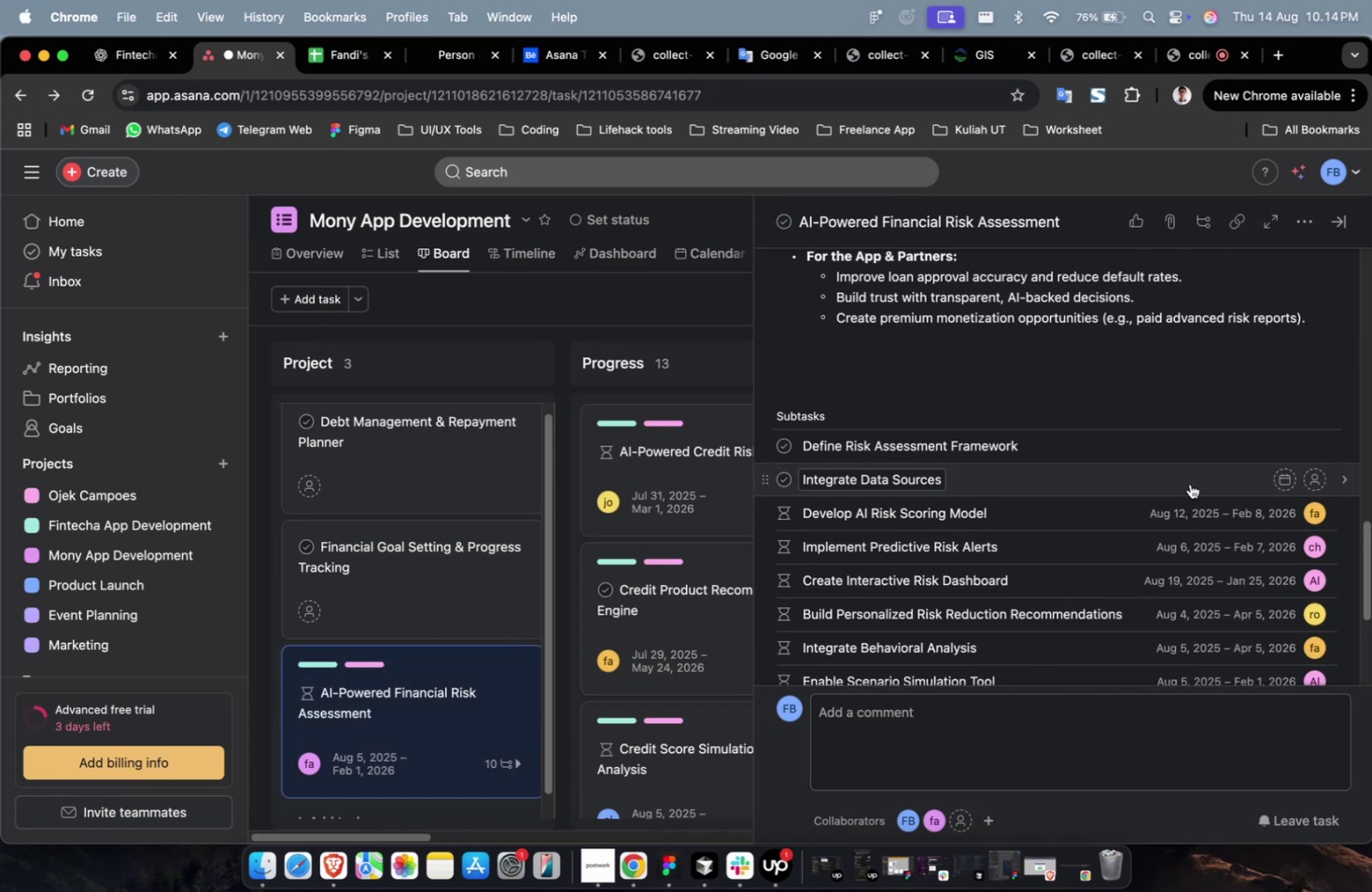 
left_click([1189, 482])
 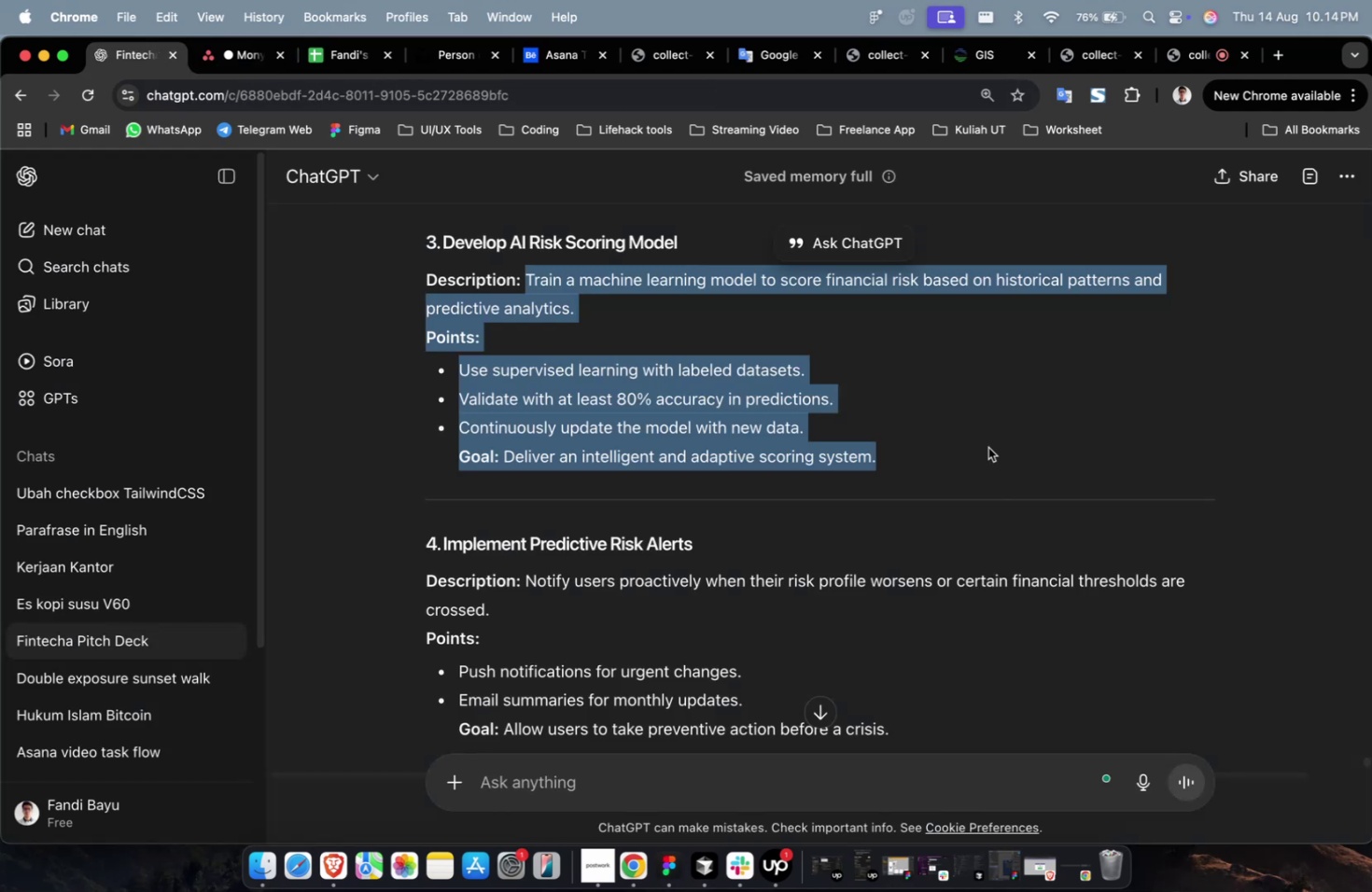 
left_click([987, 447])
 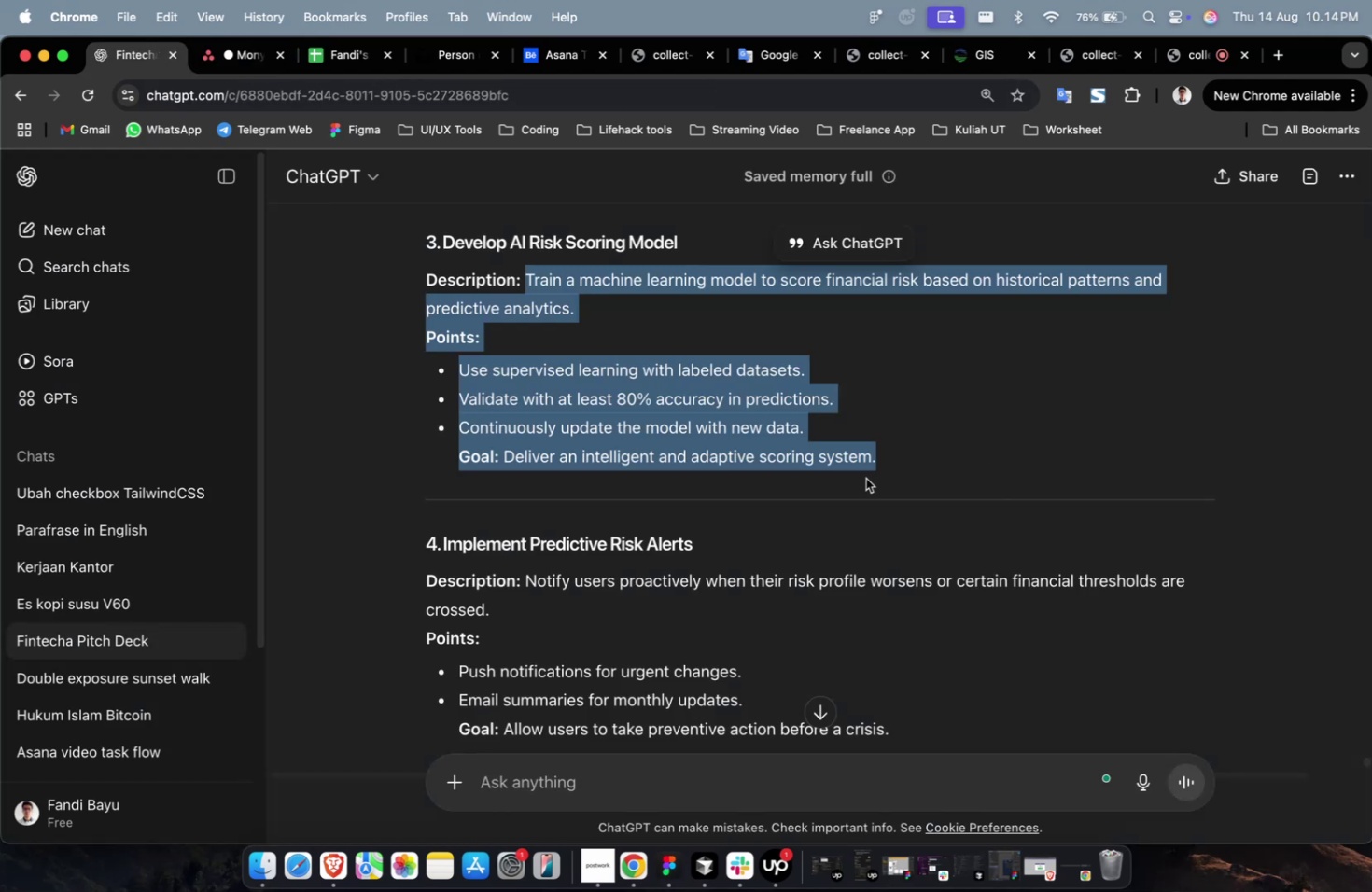 
scroll: coordinate [1029, 600], scroll_direction: up, amount: 22.0
 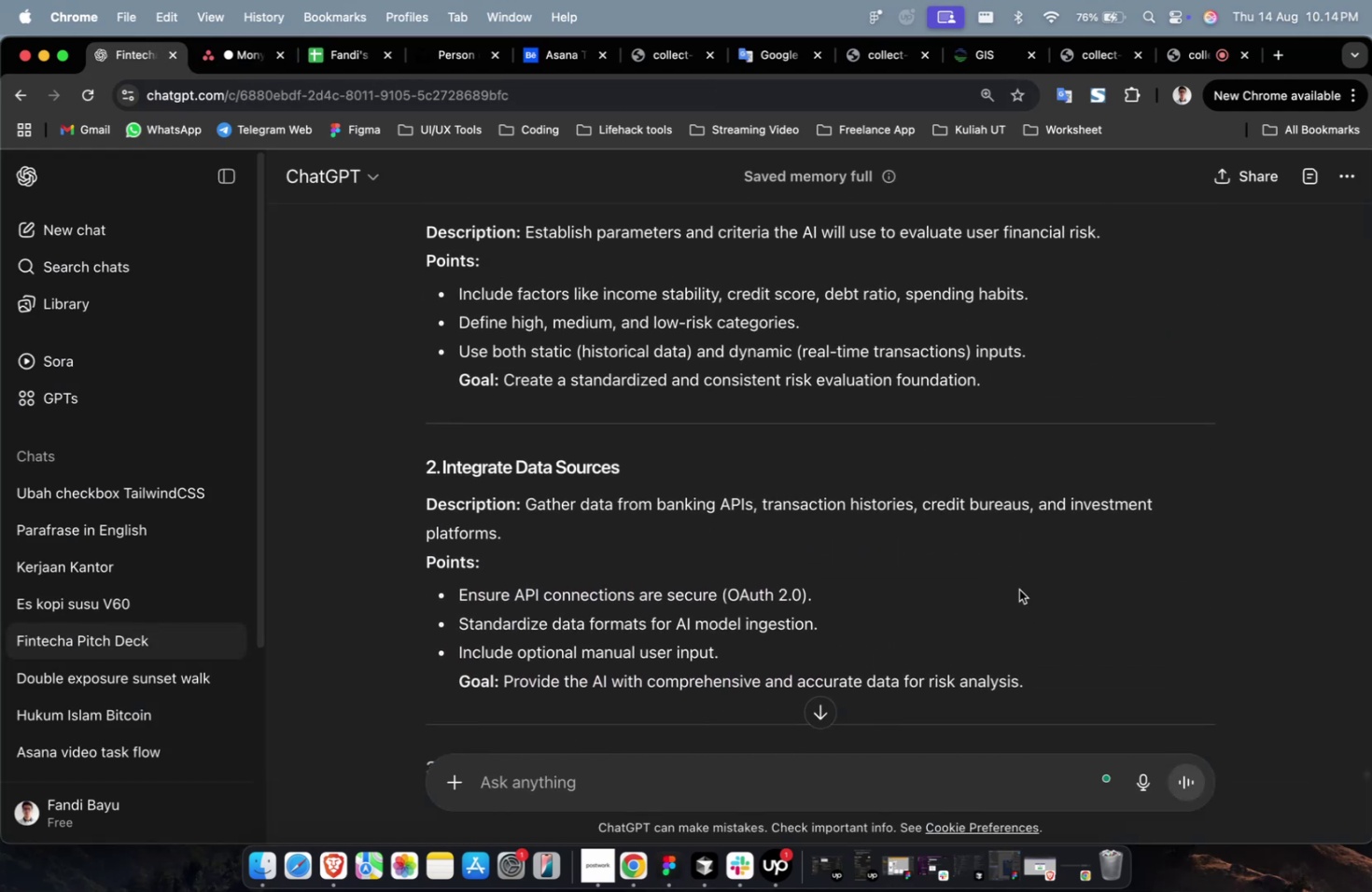 
scroll: coordinate [1014, 603], scroll_direction: none, amount: 0.0
 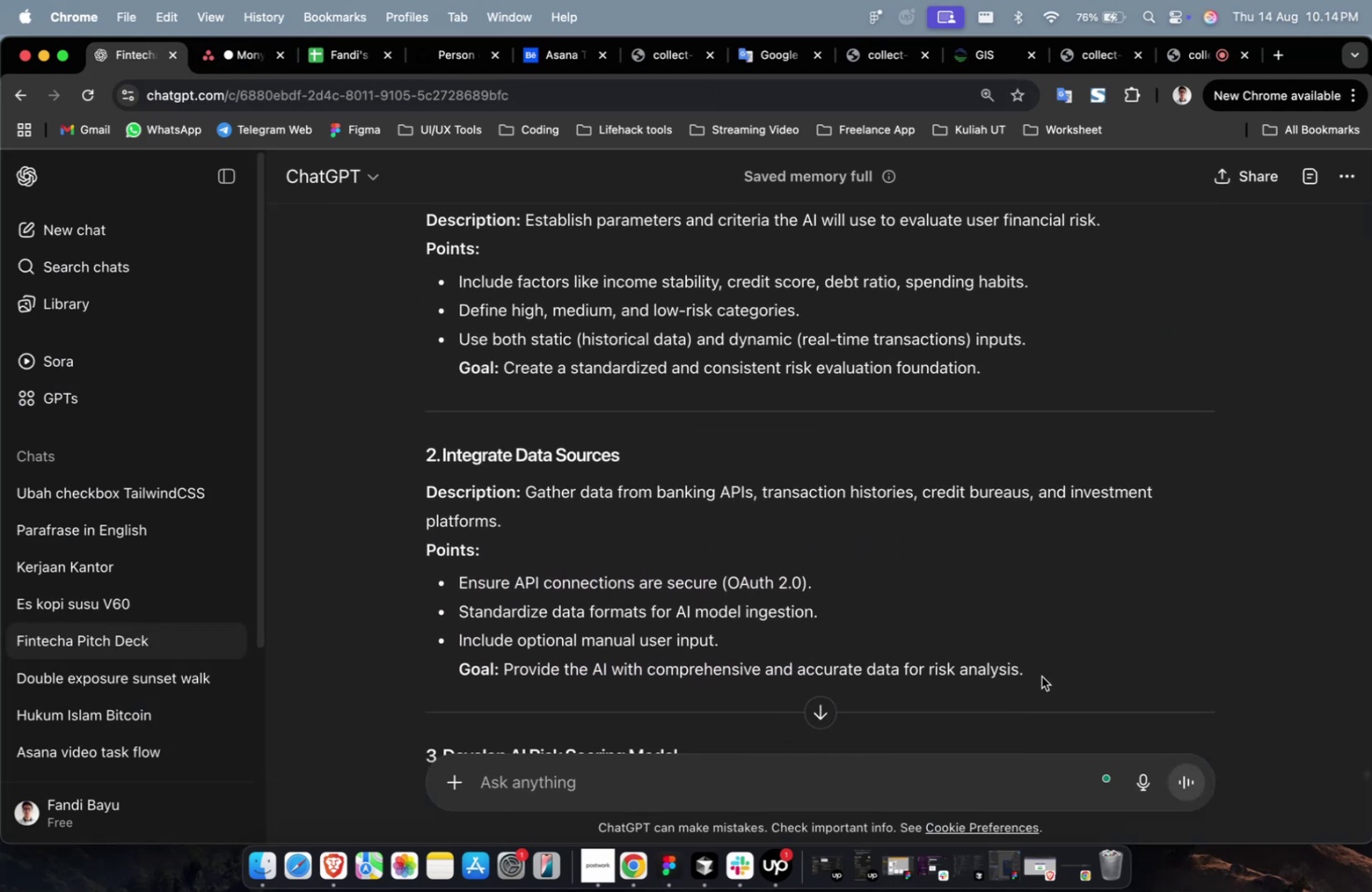 
left_click_drag(start_coordinate=[1032, 676], to_coordinate=[525, 501])
 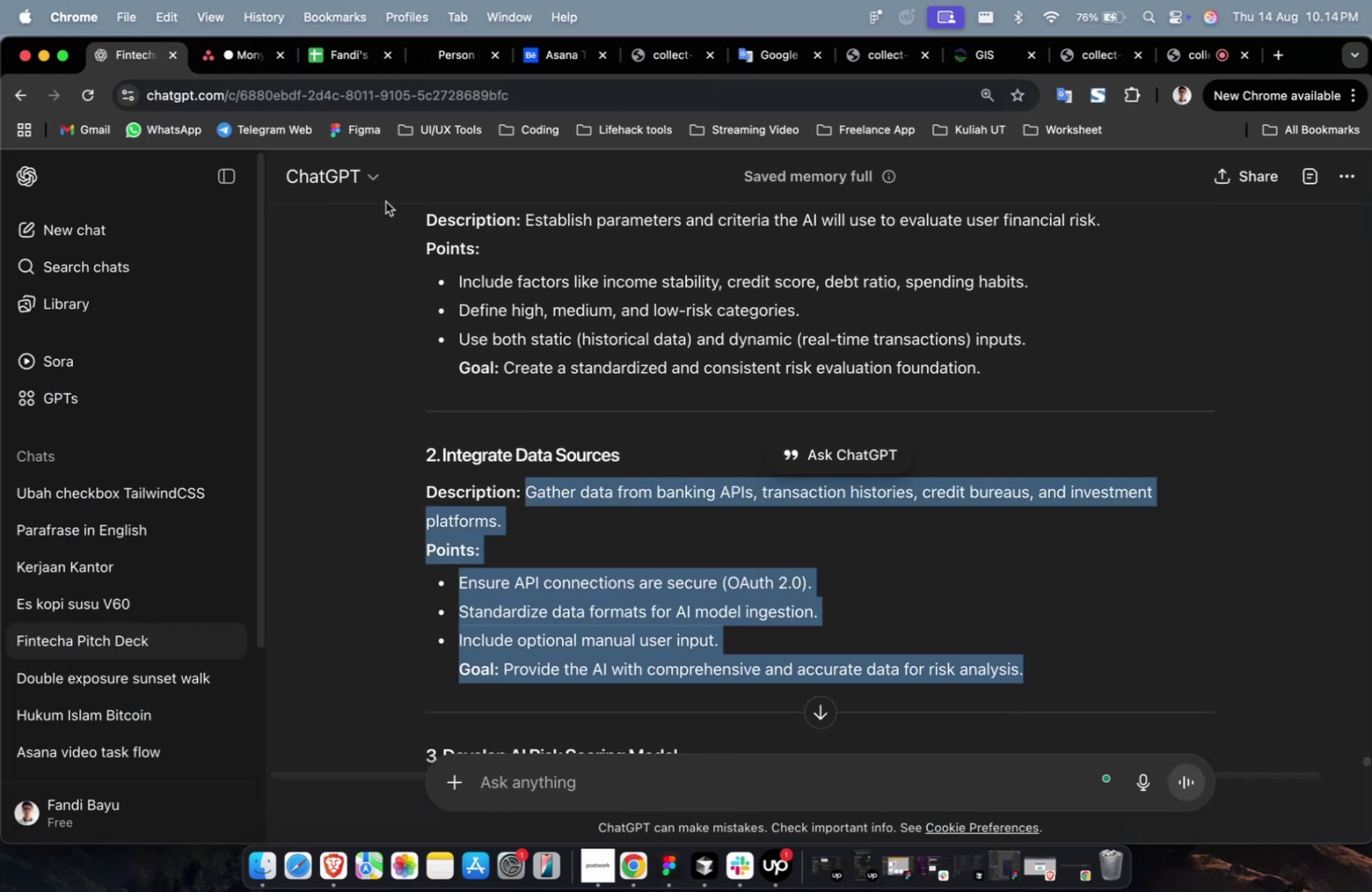 
key(Meta+C)
 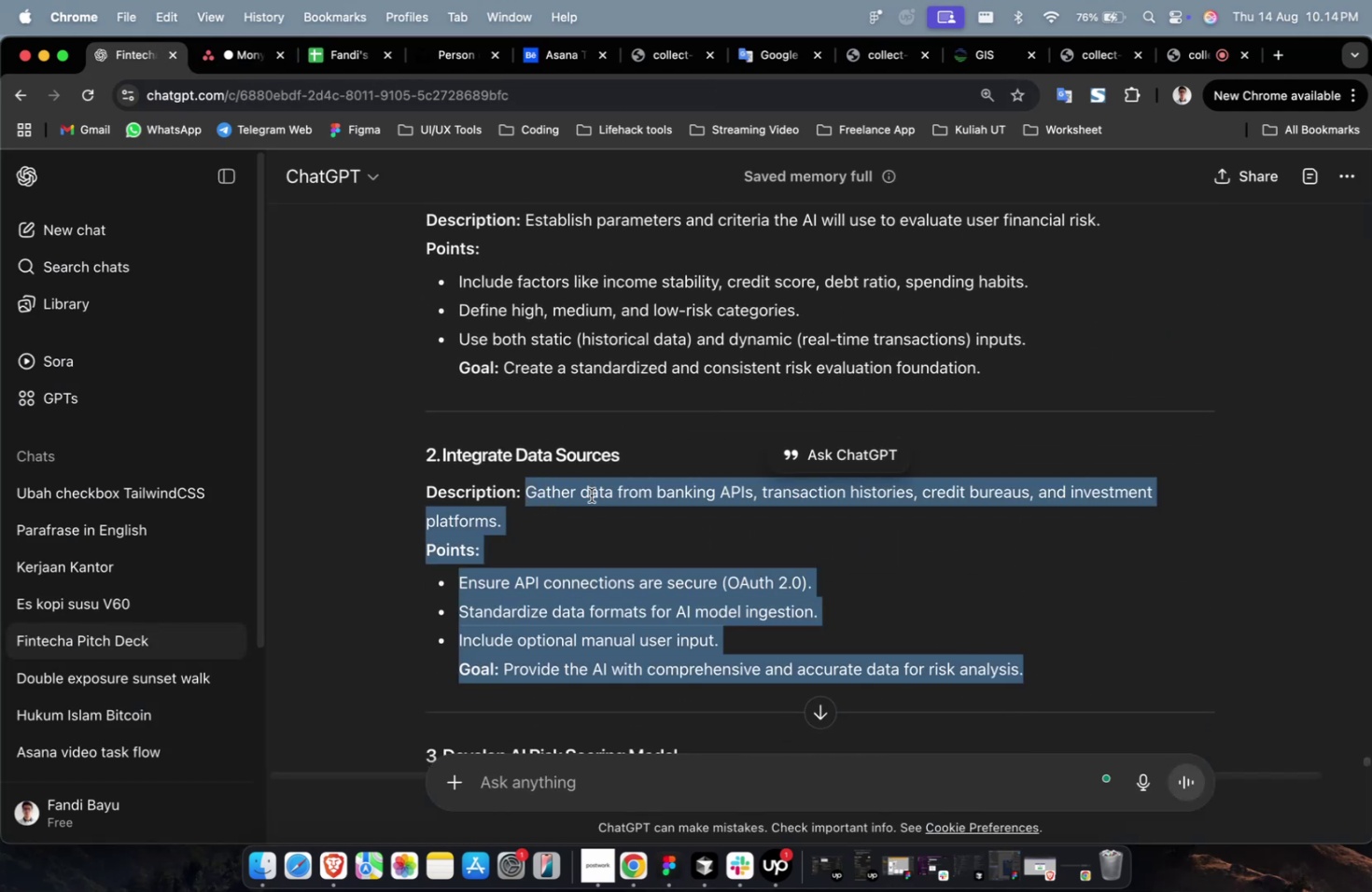 
key(Meta+C)
 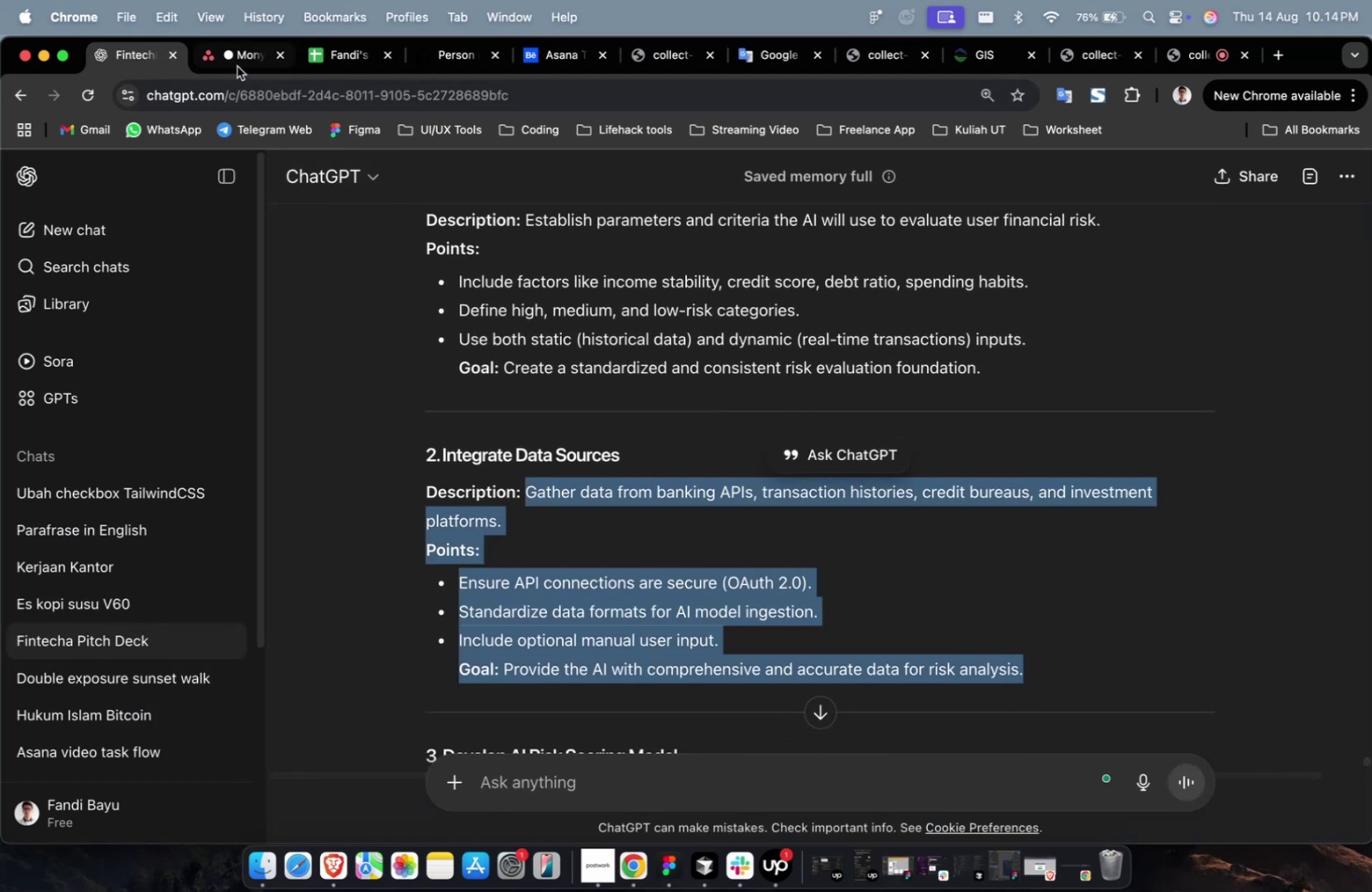 
left_click([235, 64])
 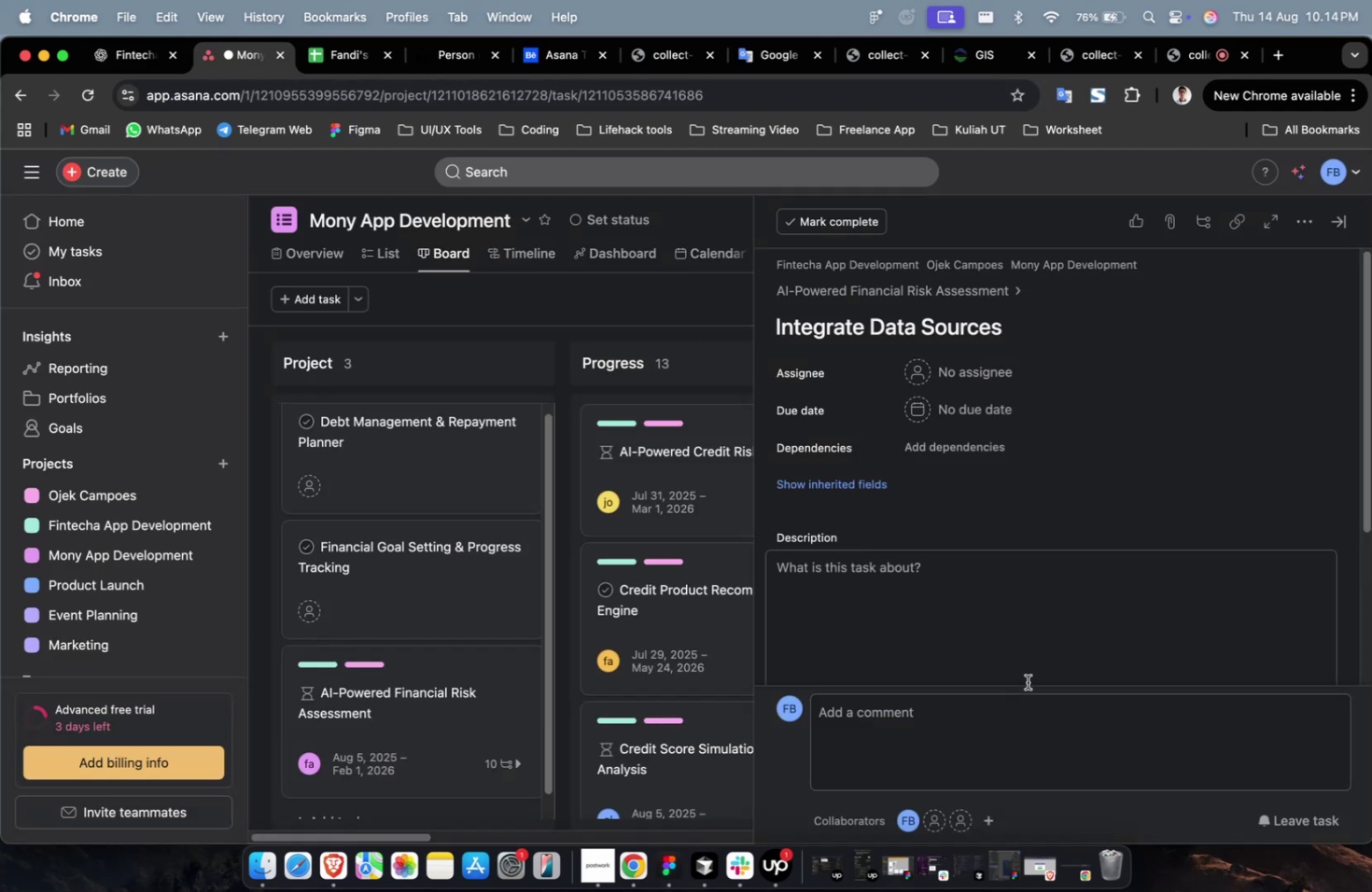 
double_click([1027, 681])
 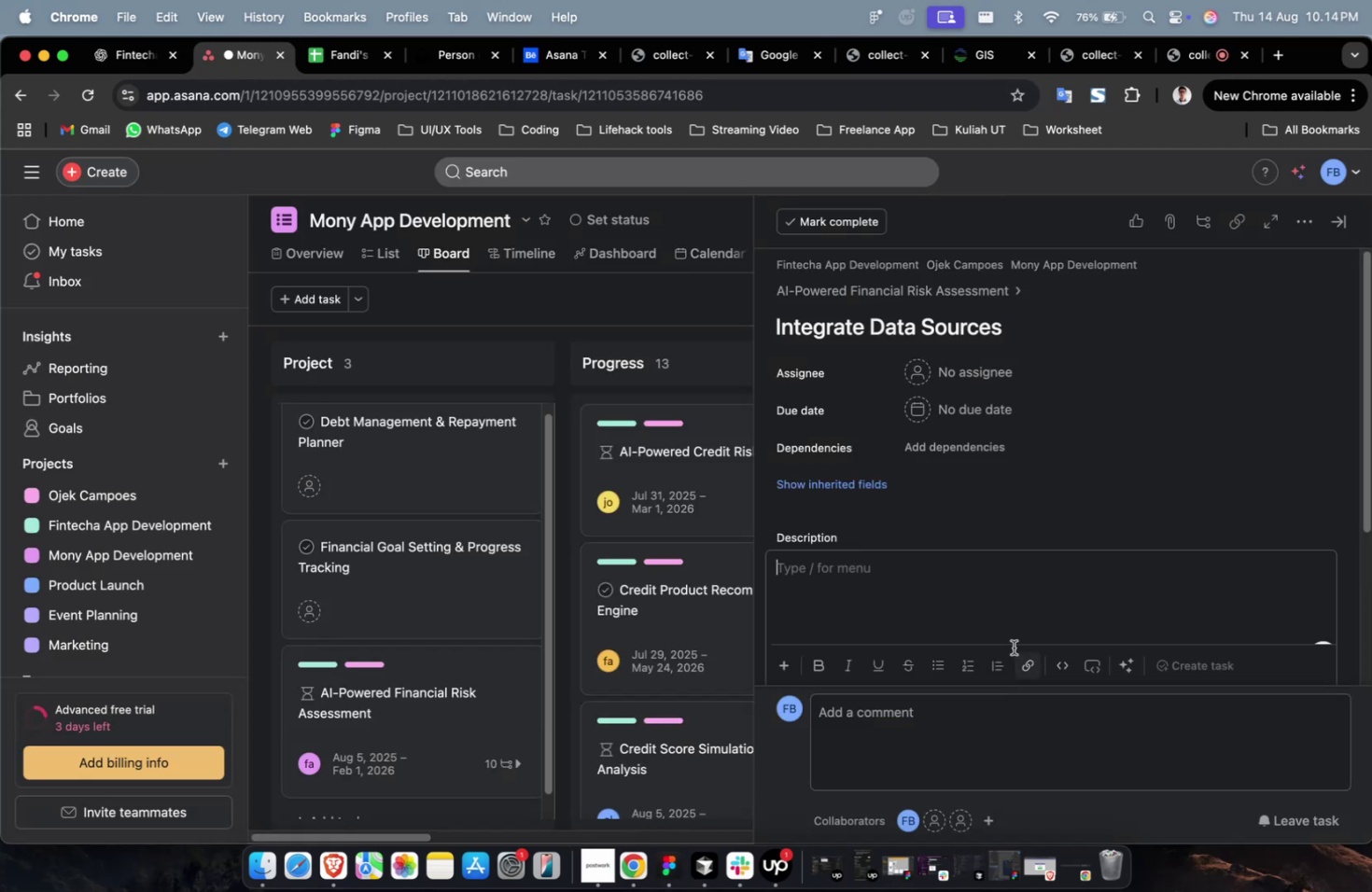 
key(Meta+V)
 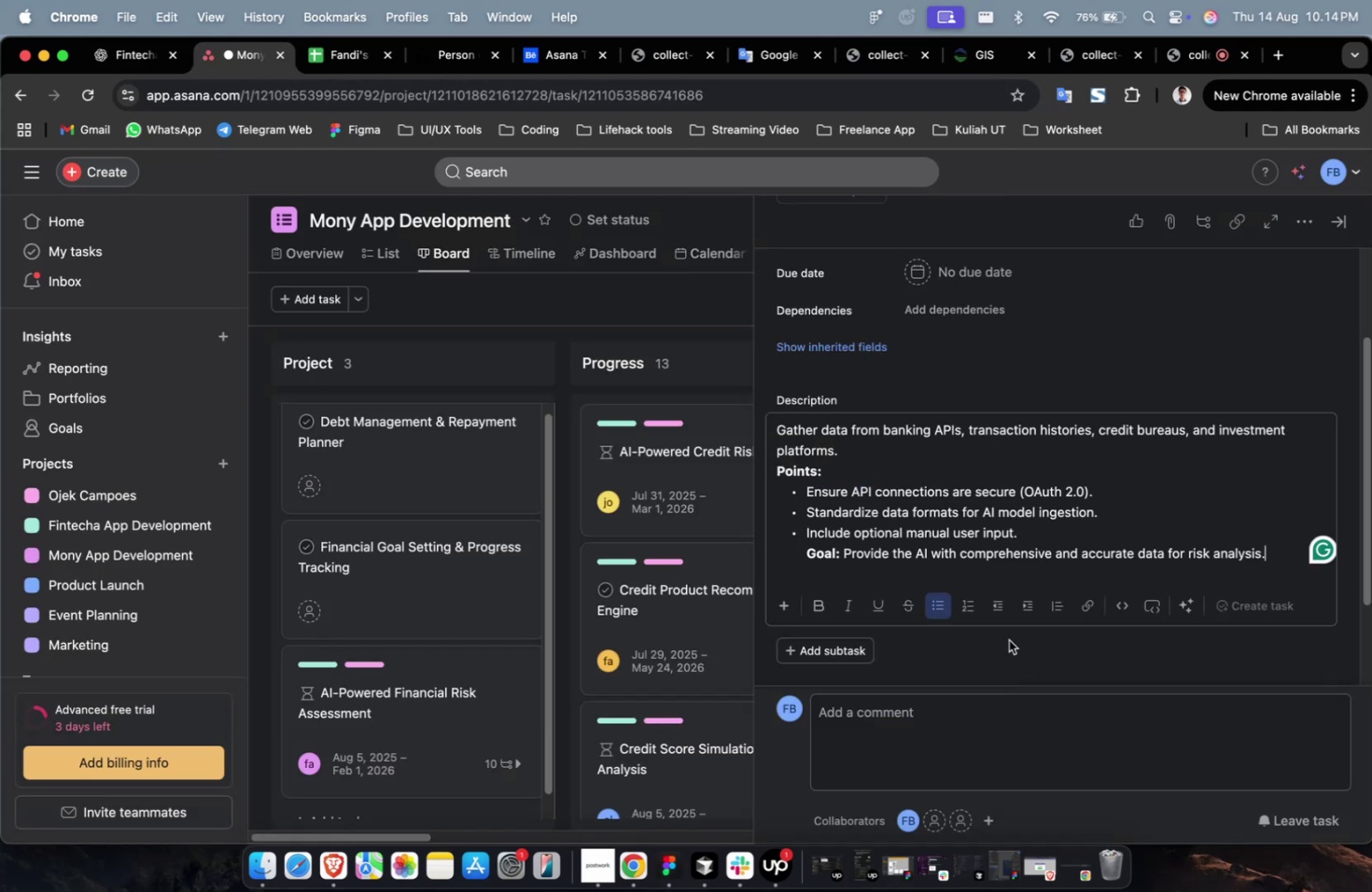 
scroll: coordinate [1008, 639], scroll_direction: up, amount: 19.0
 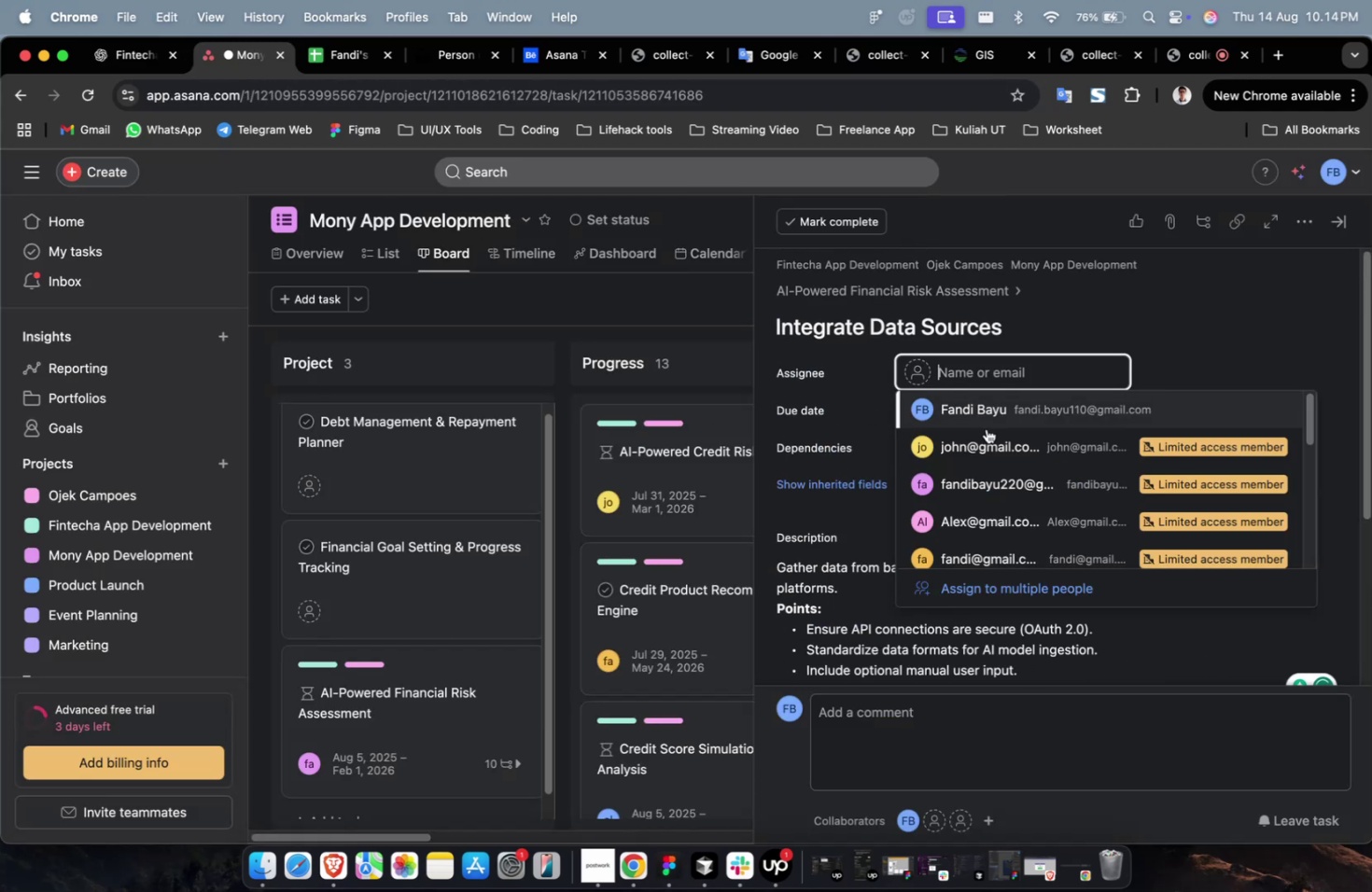 
left_click([1015, 477])
 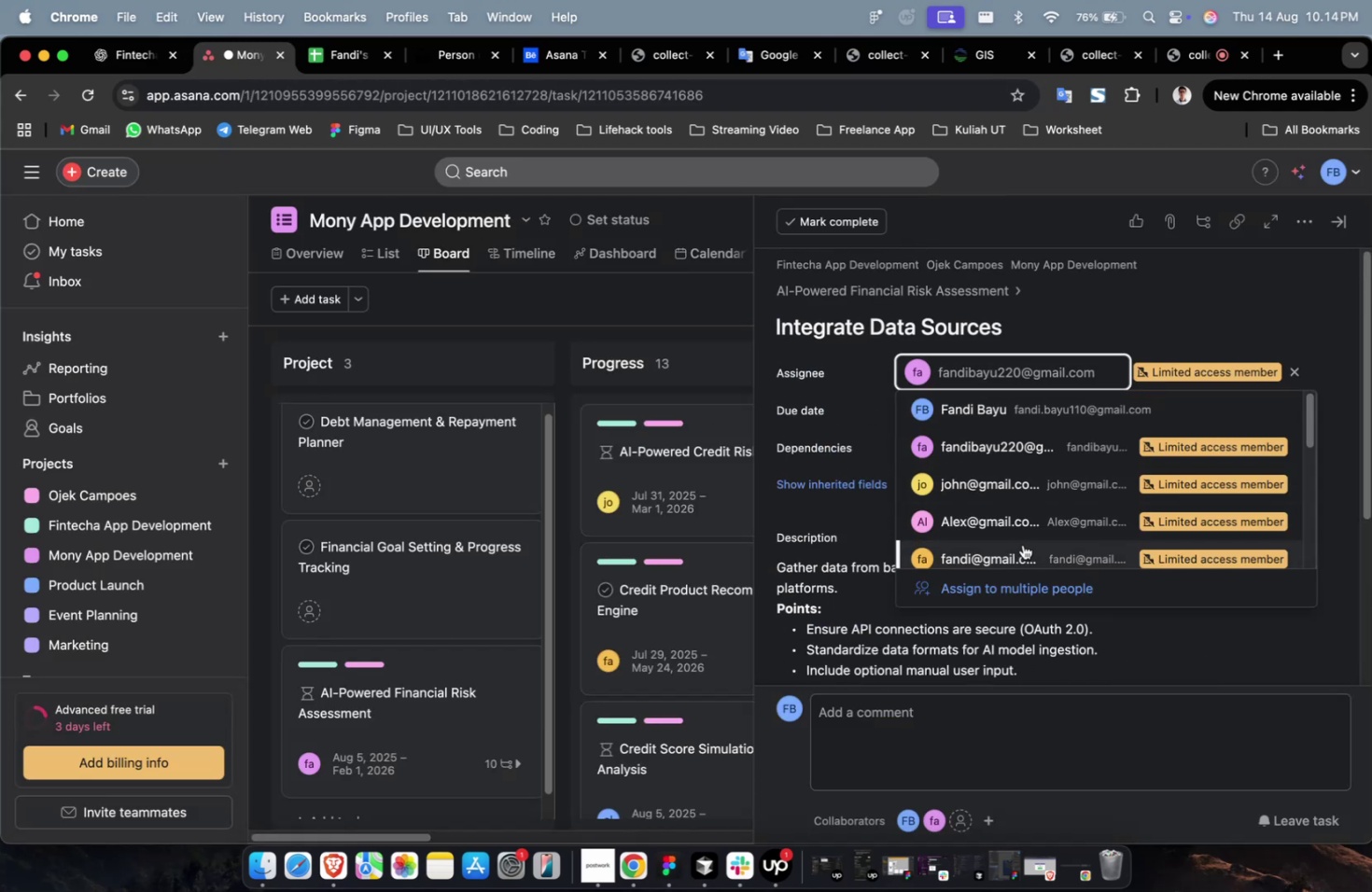 
double_click([975, 408])
 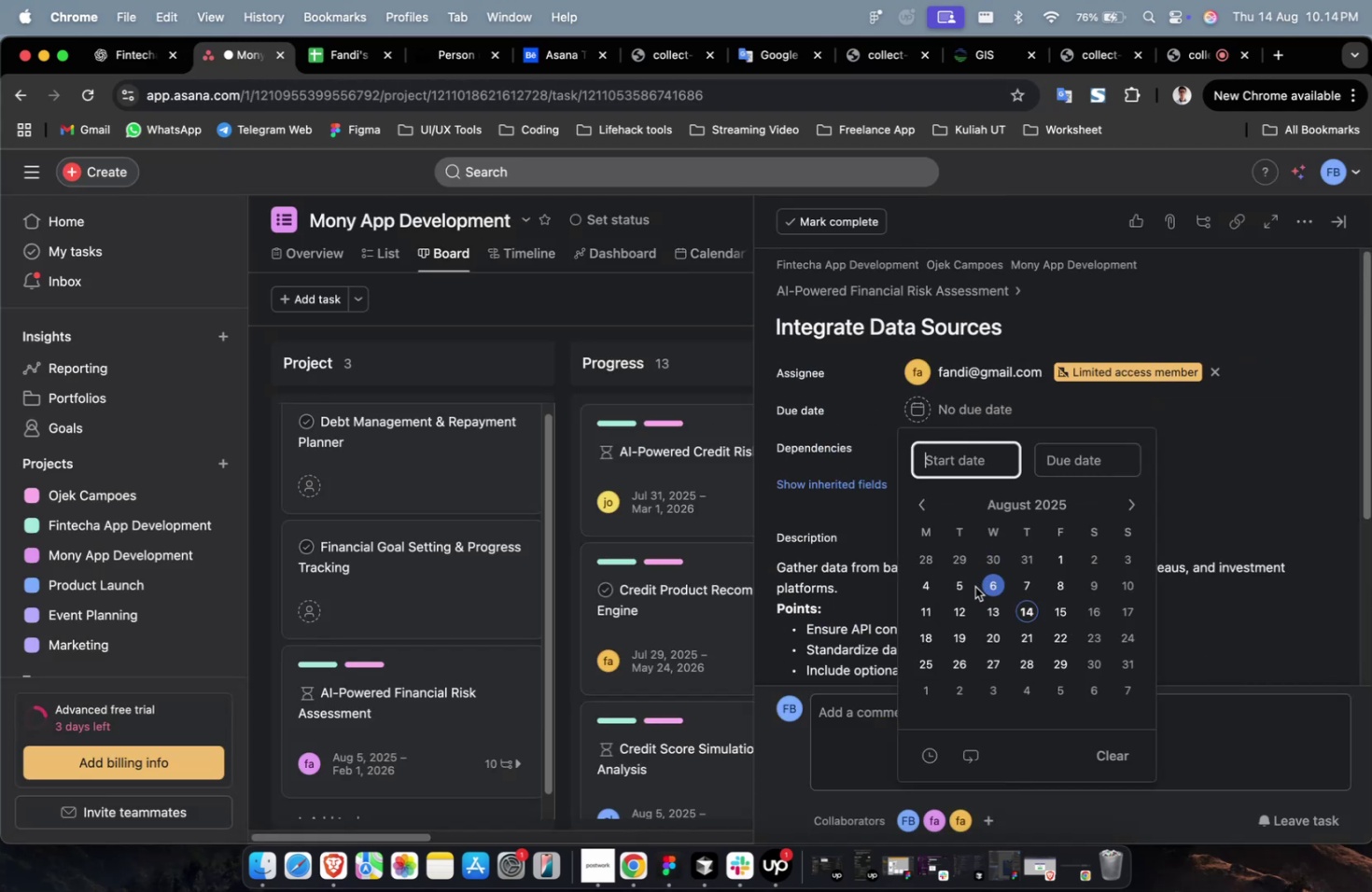 
triple_click([965, 581])
 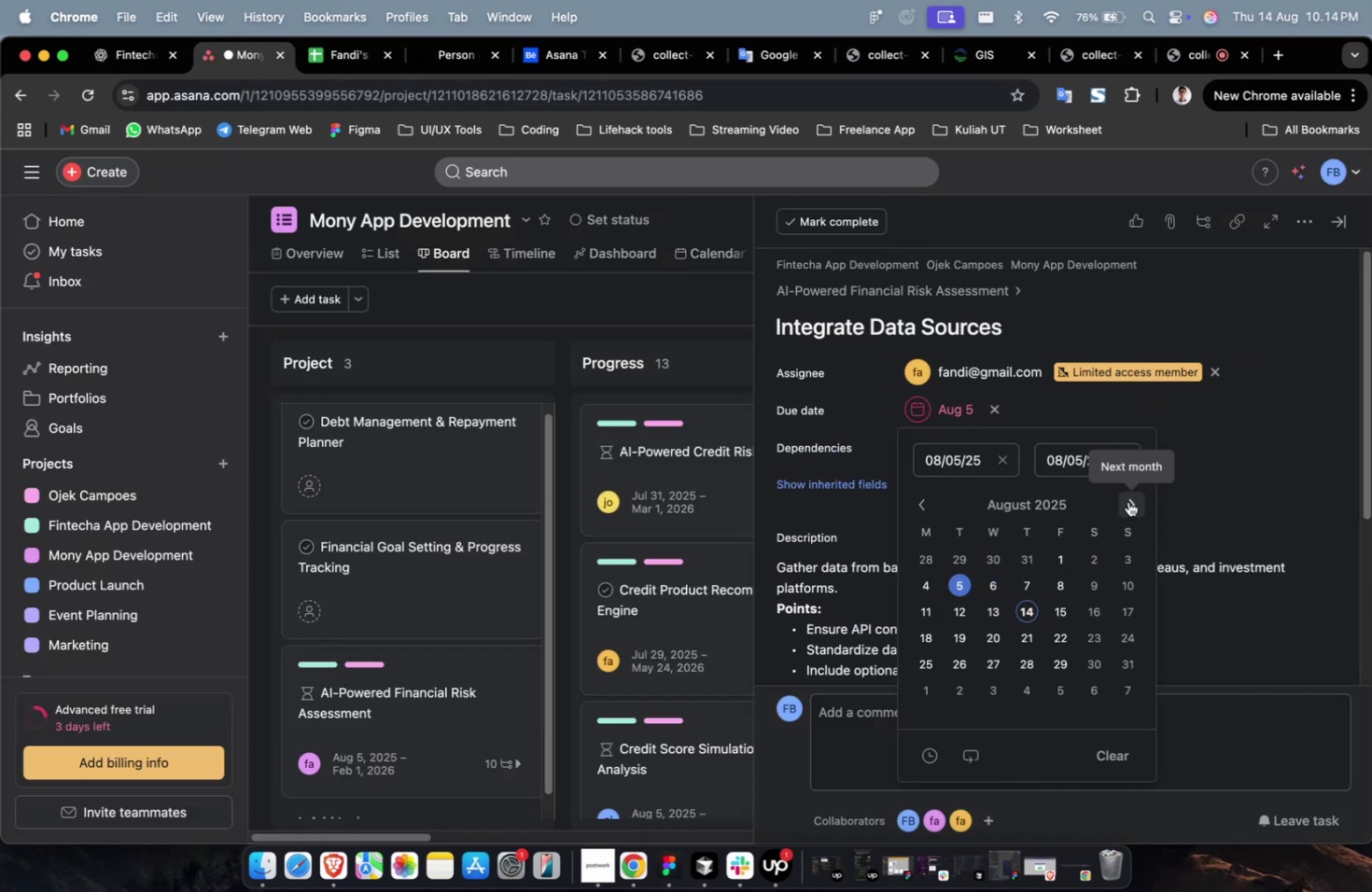 
triple_click([1127, 502])
 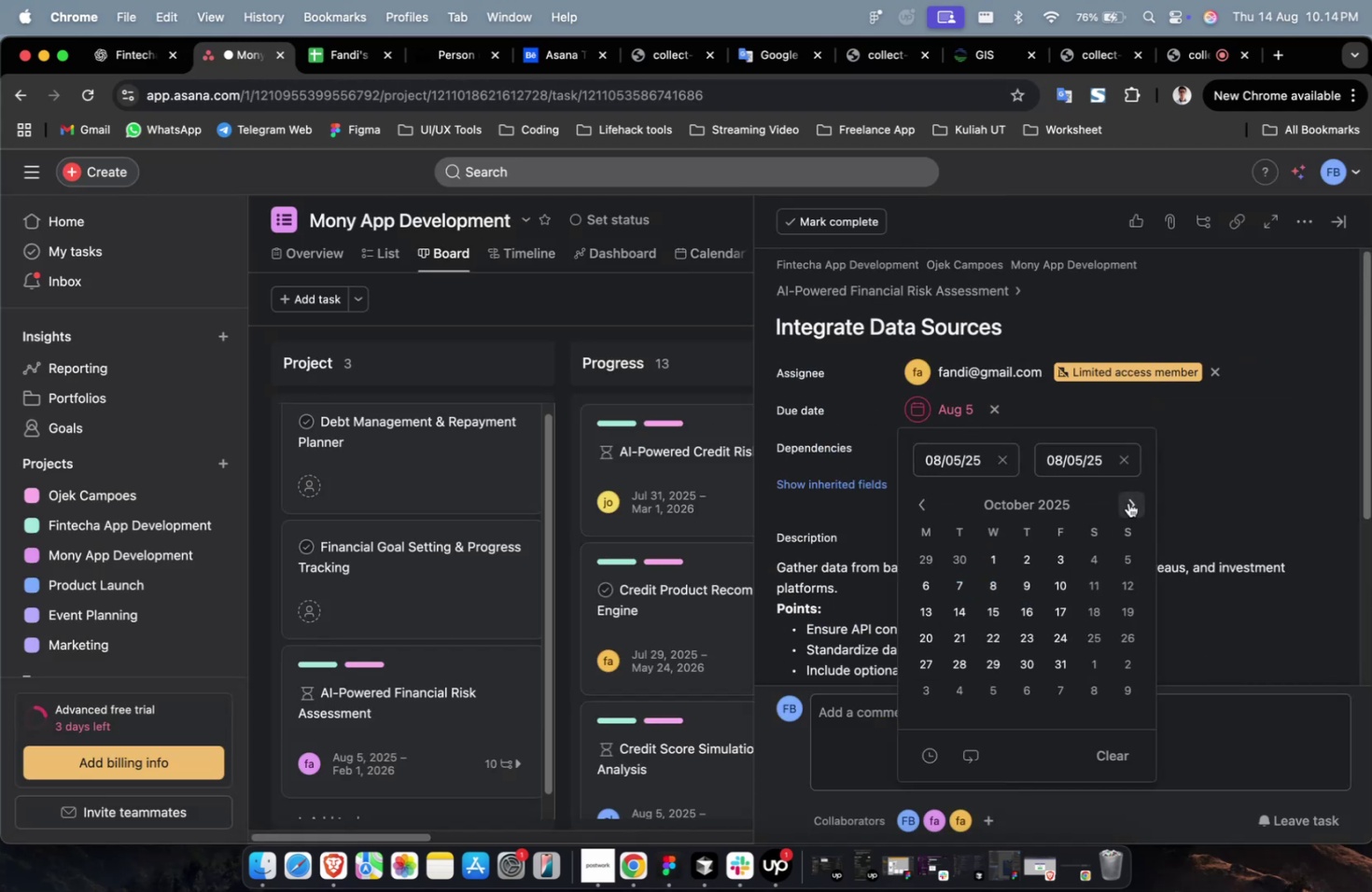 
triple_click([1127, 502])
 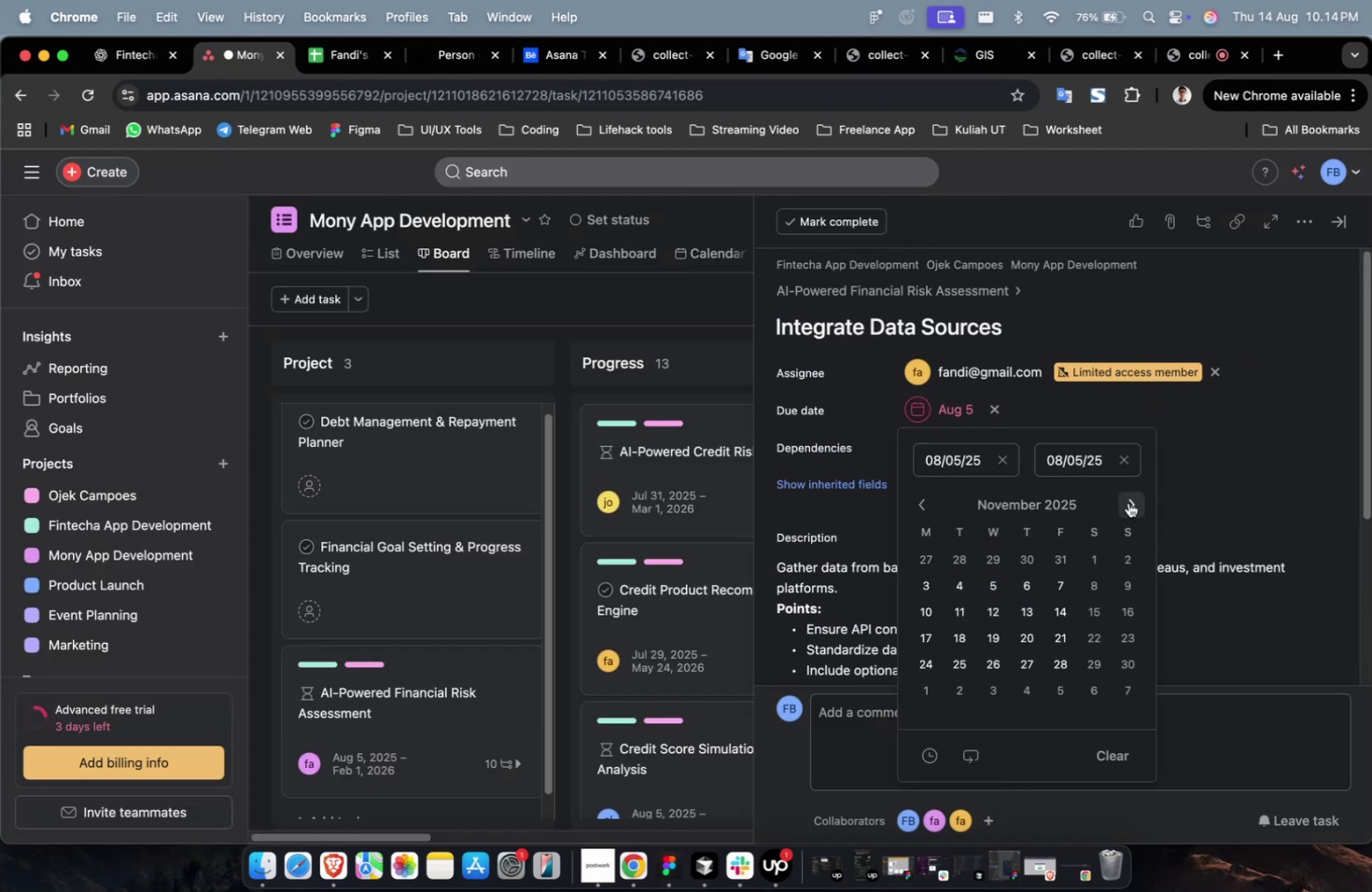 
triple_click([1127, 502])
 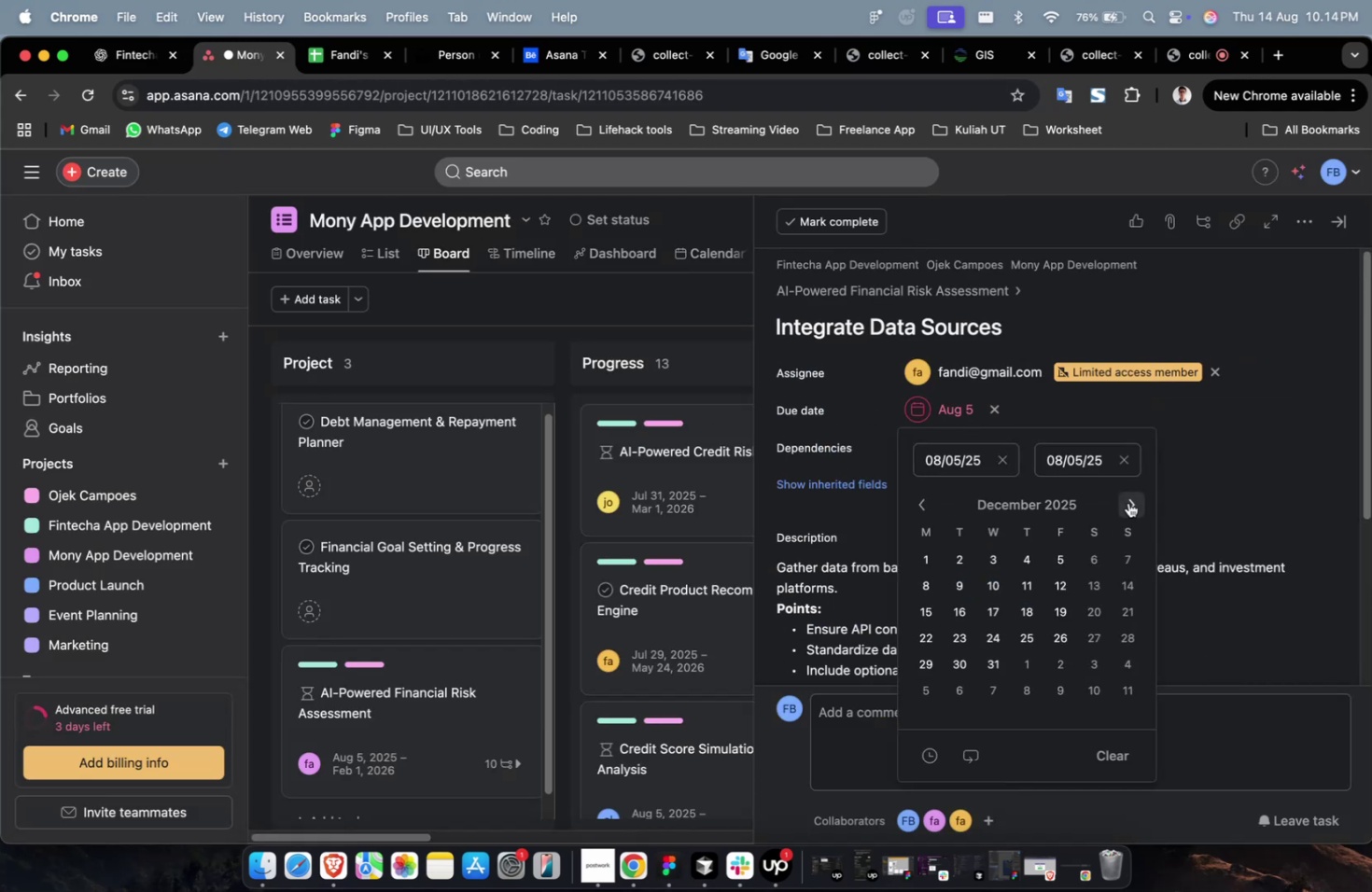 
triple_click([1127, 502])
 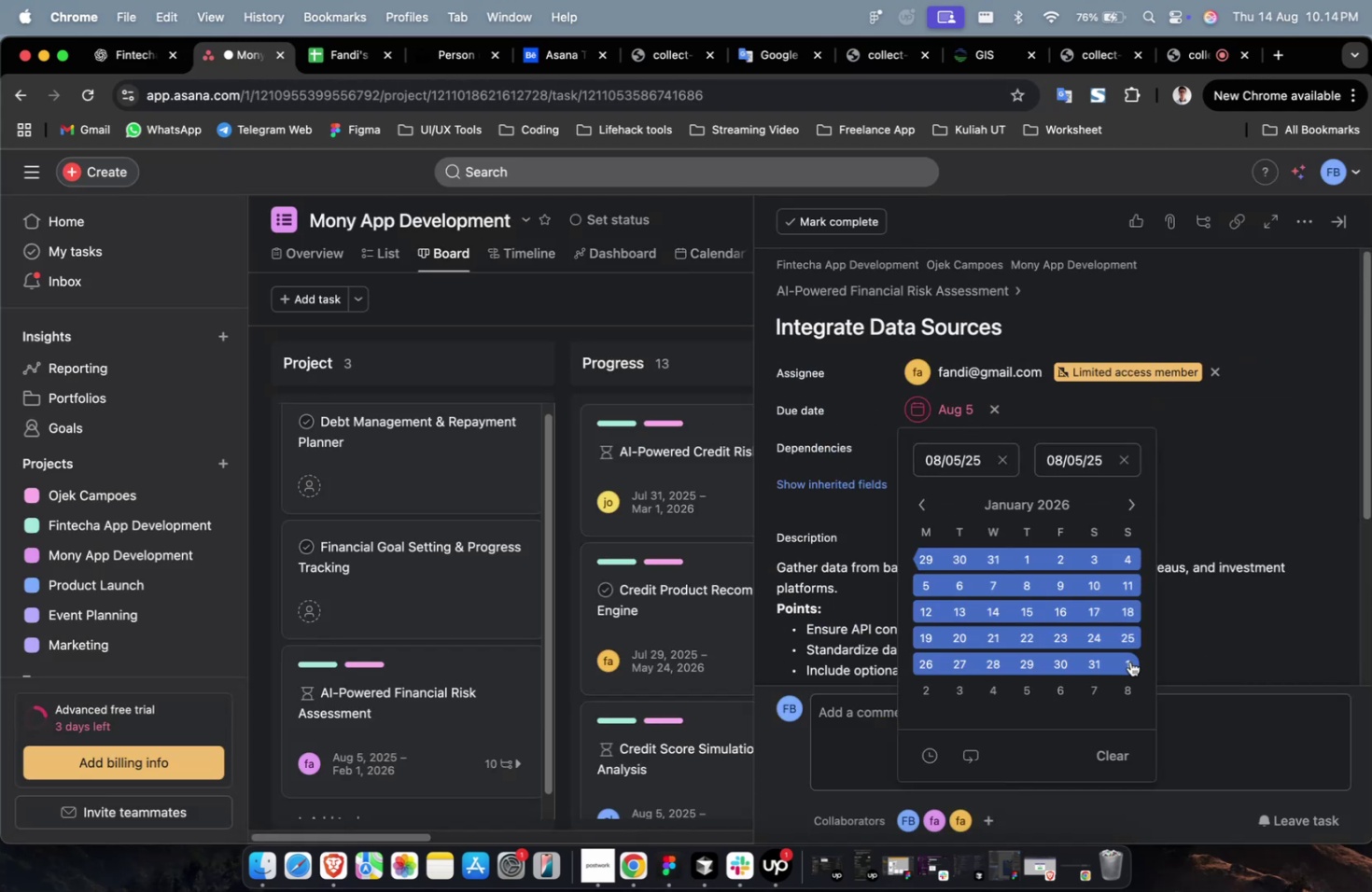 
triple_click([1129, 661])
 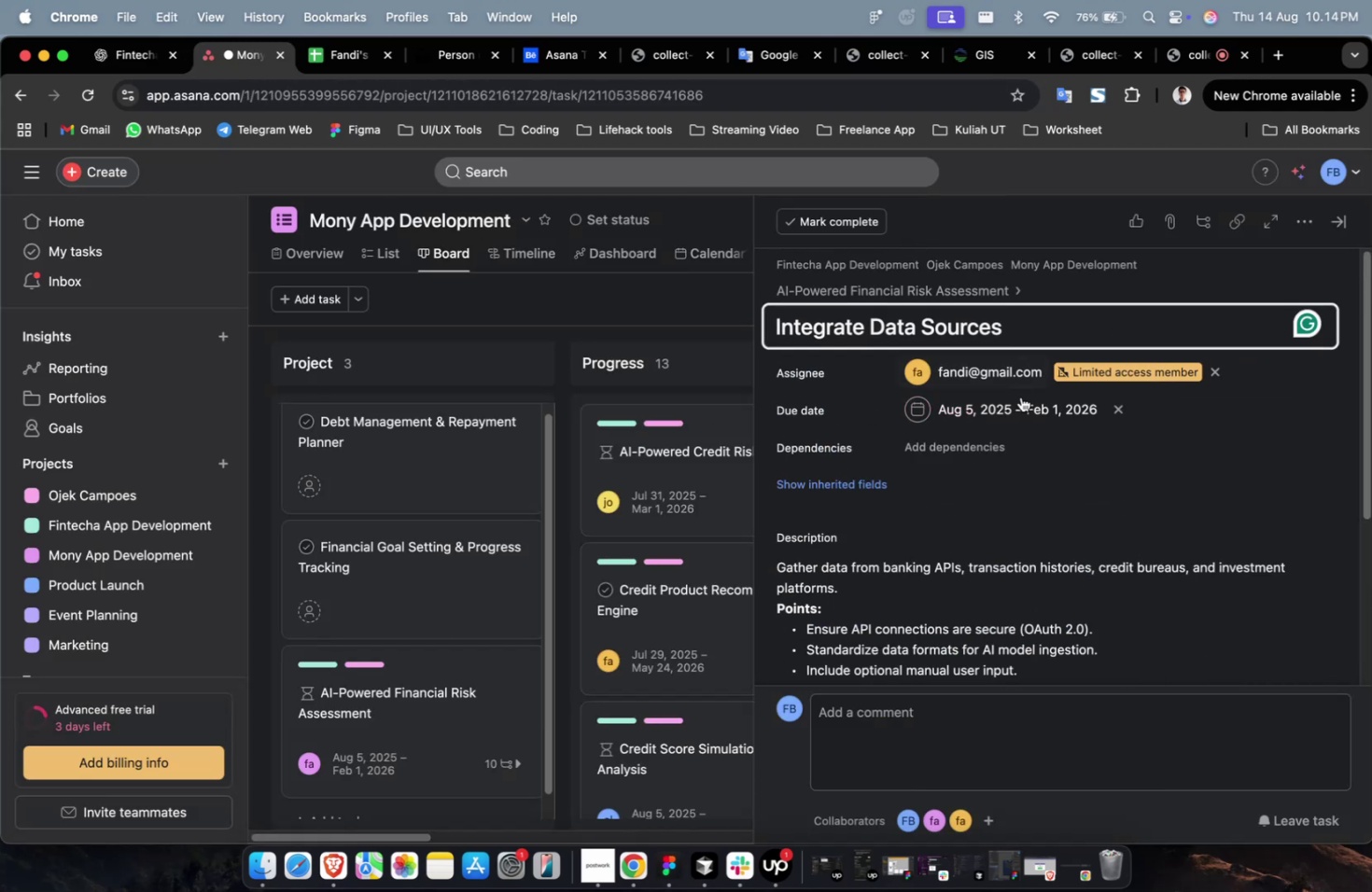 
left_click([988, 448])
 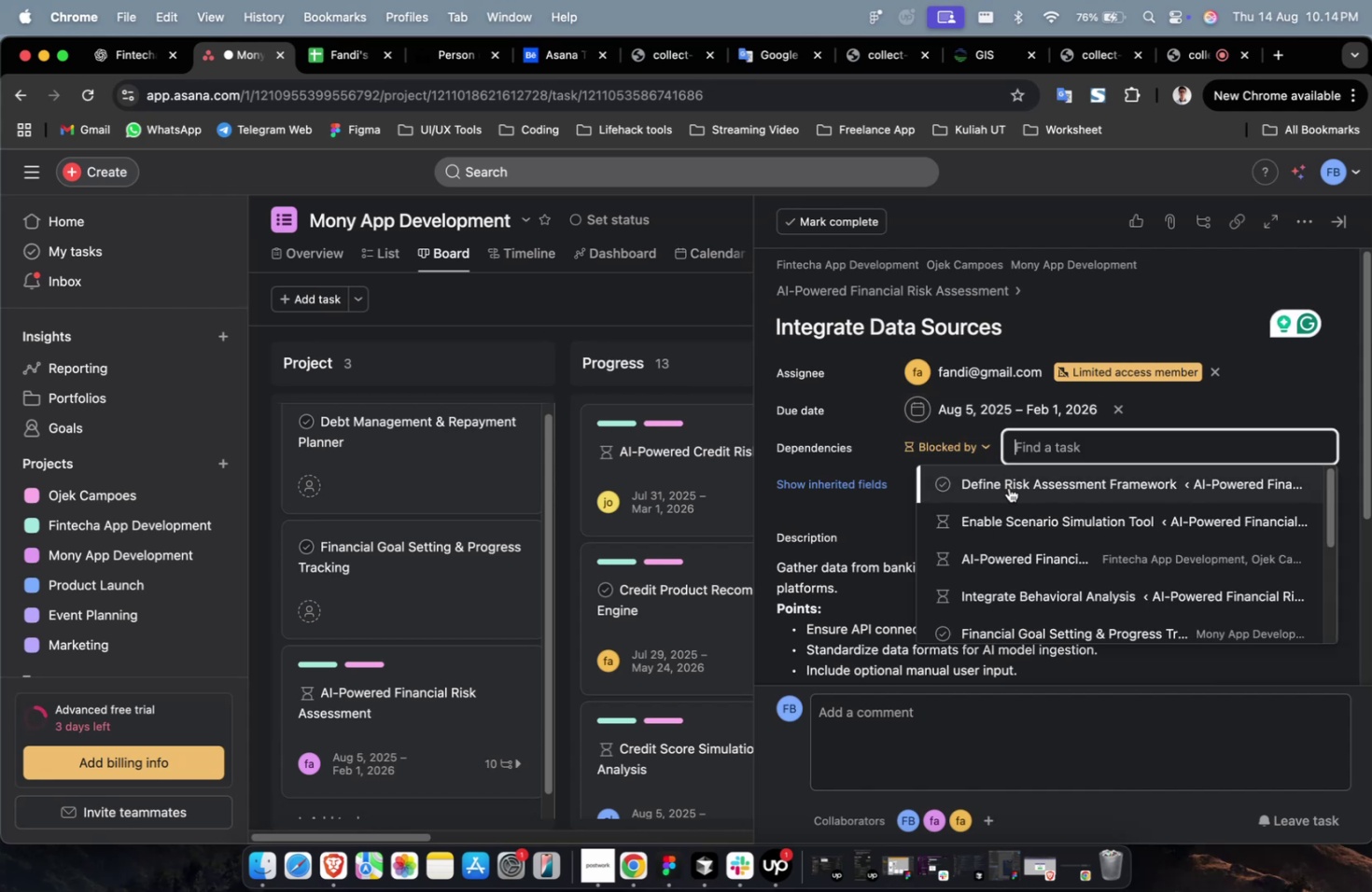 
double_click([1008, 487])
 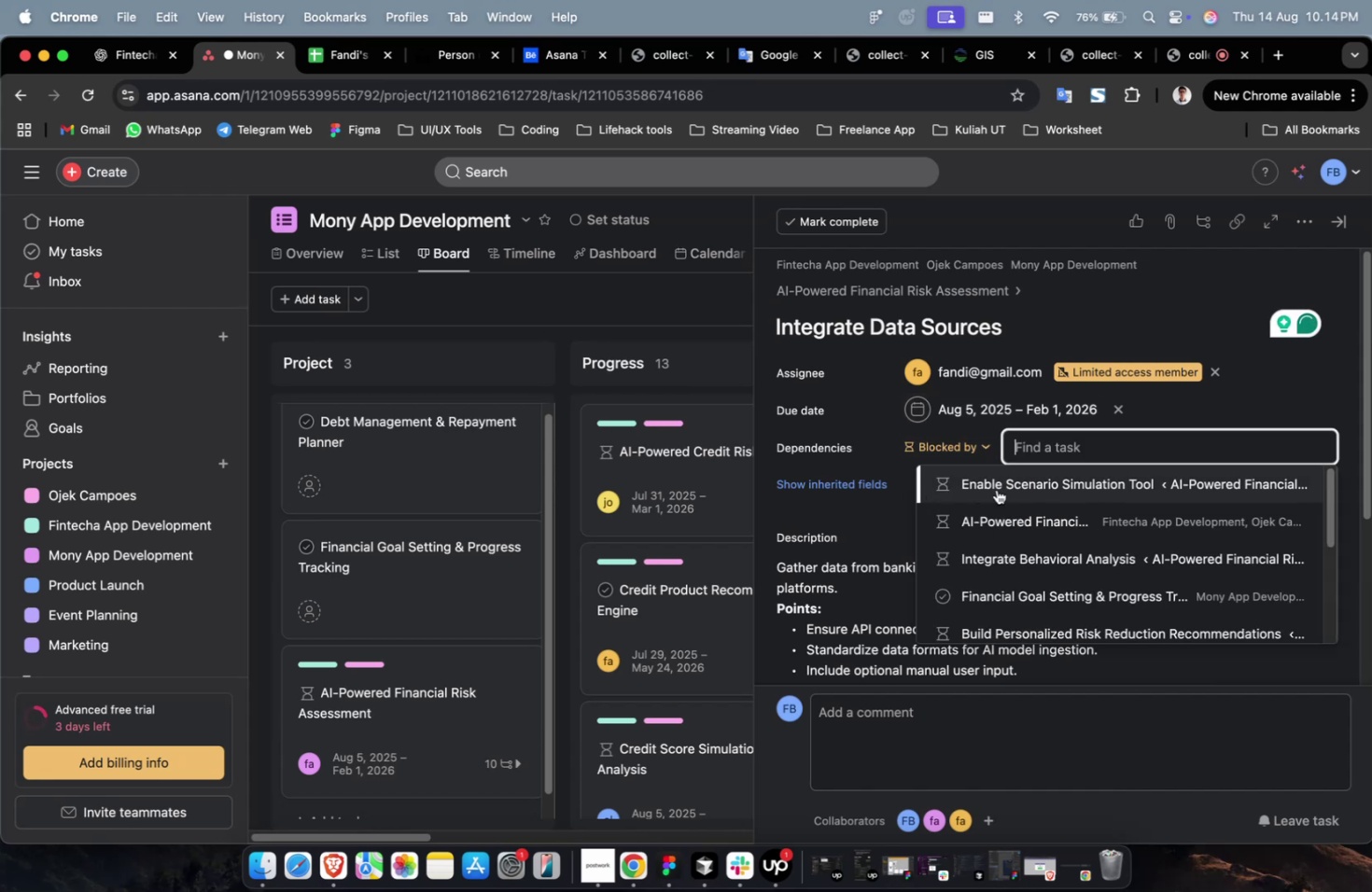 
triple_click([1003, 489])
 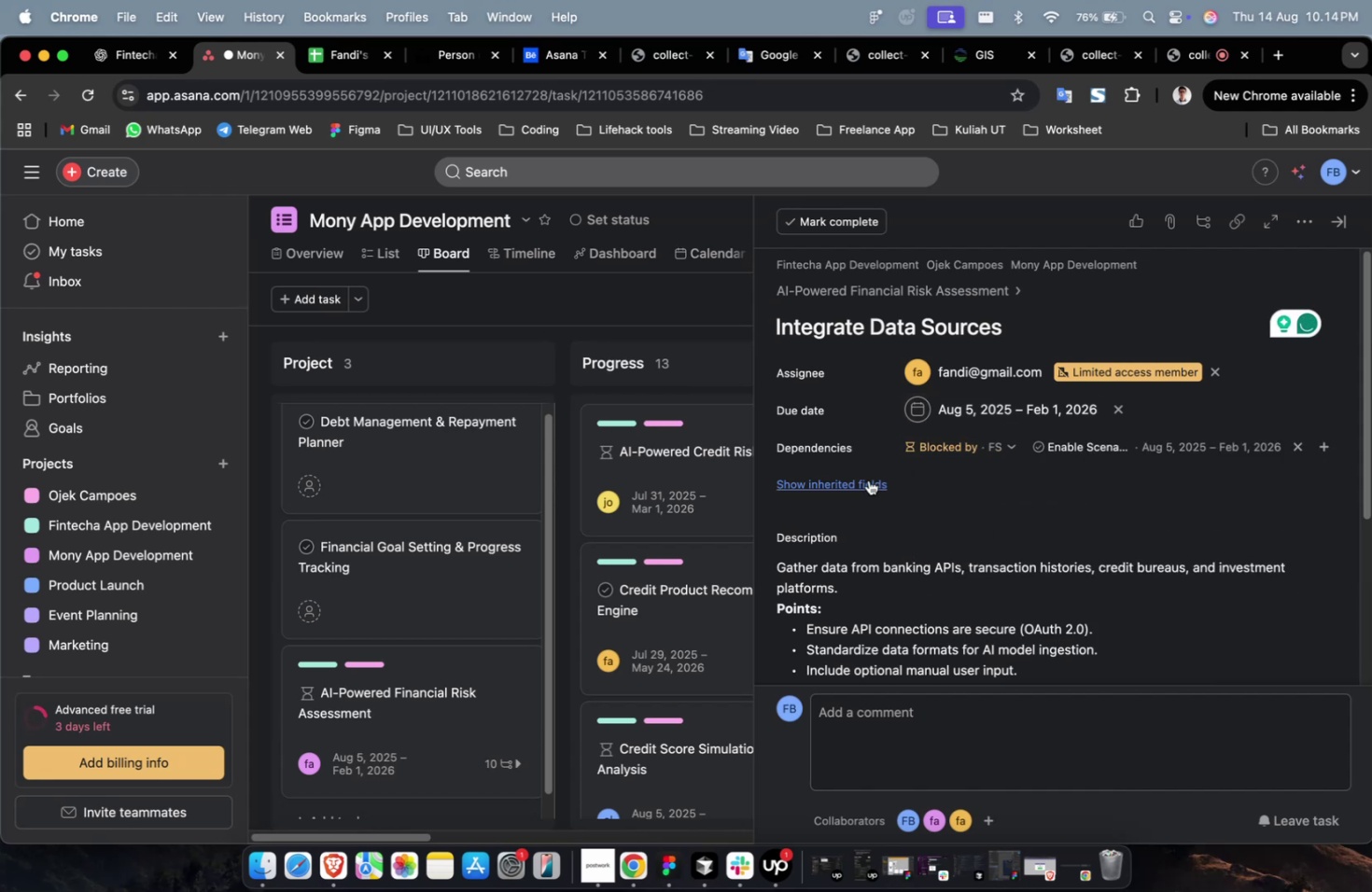 
triple_click([868, 480])
 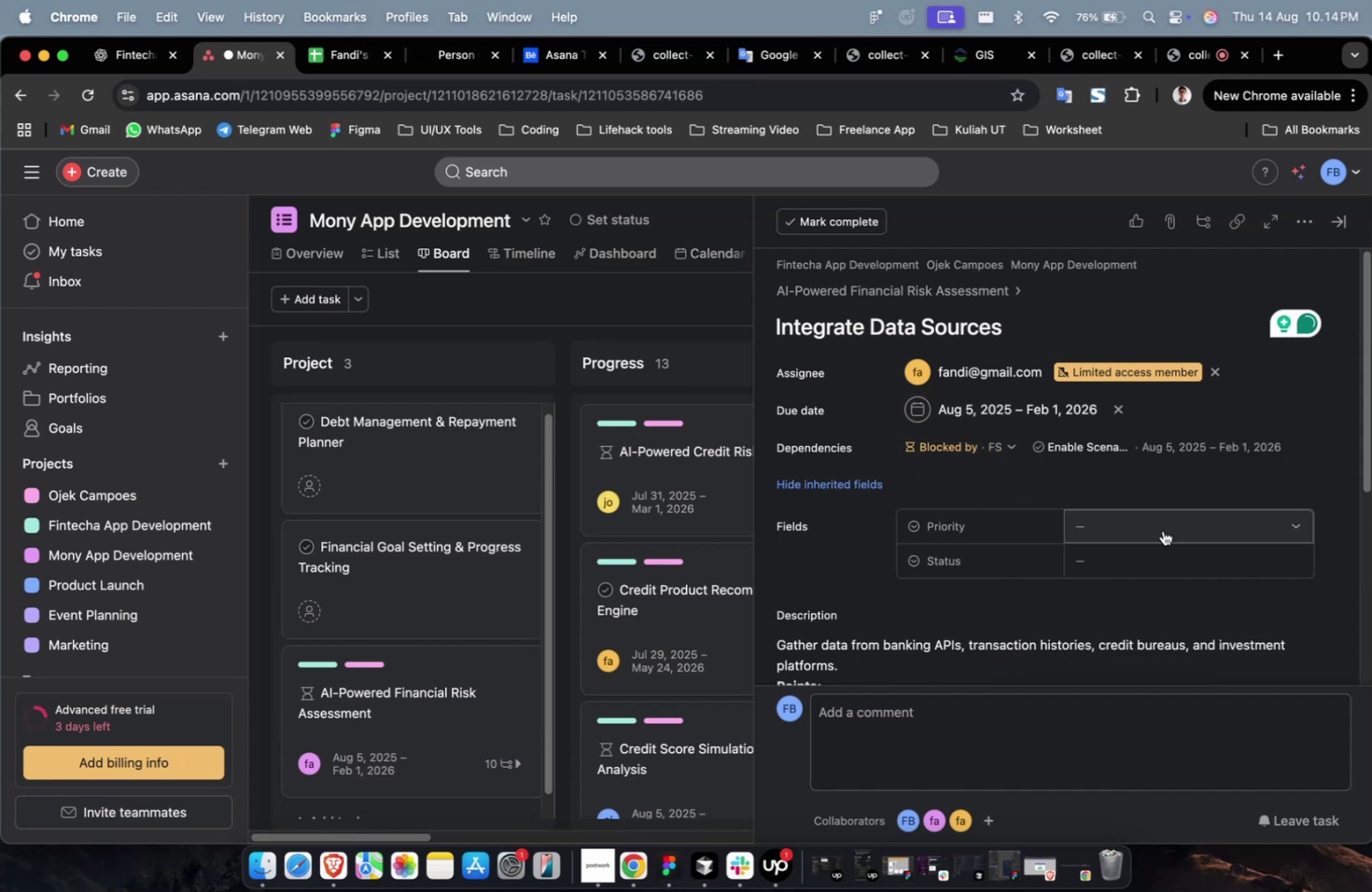 
triple_click([1163, 534])
 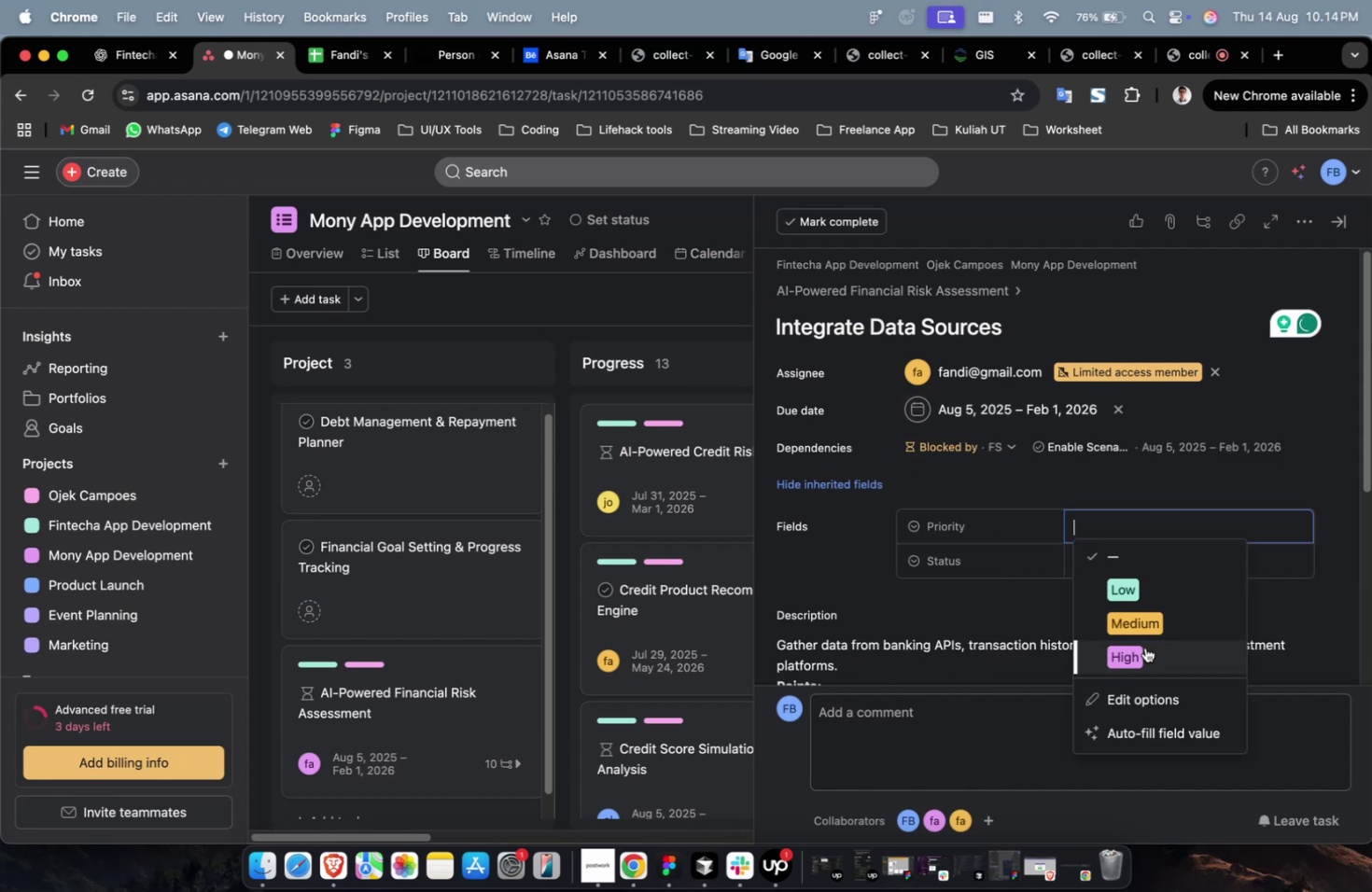 
triple_click([1144, 647])
 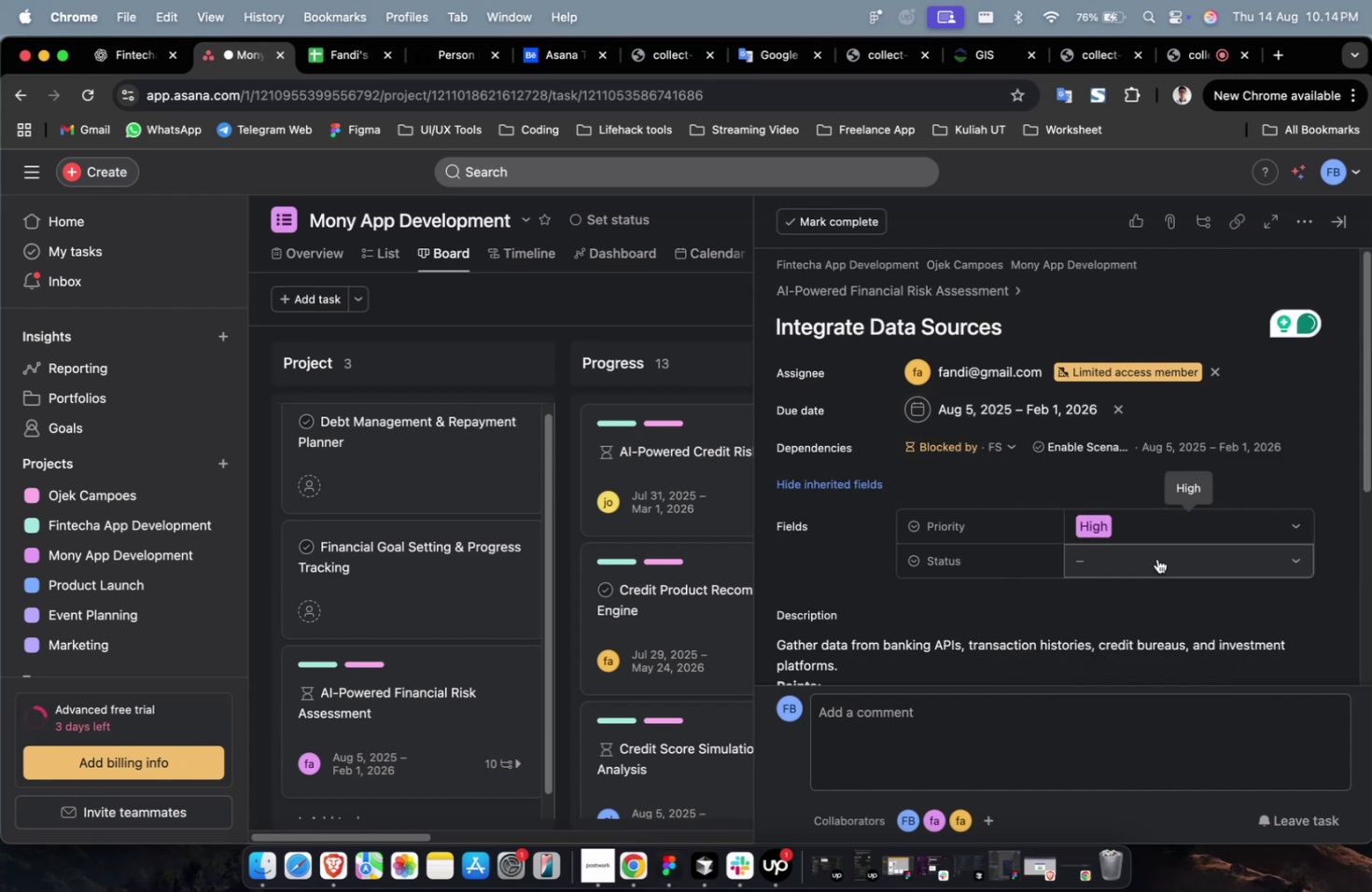 
triple_click([1156, 558])
 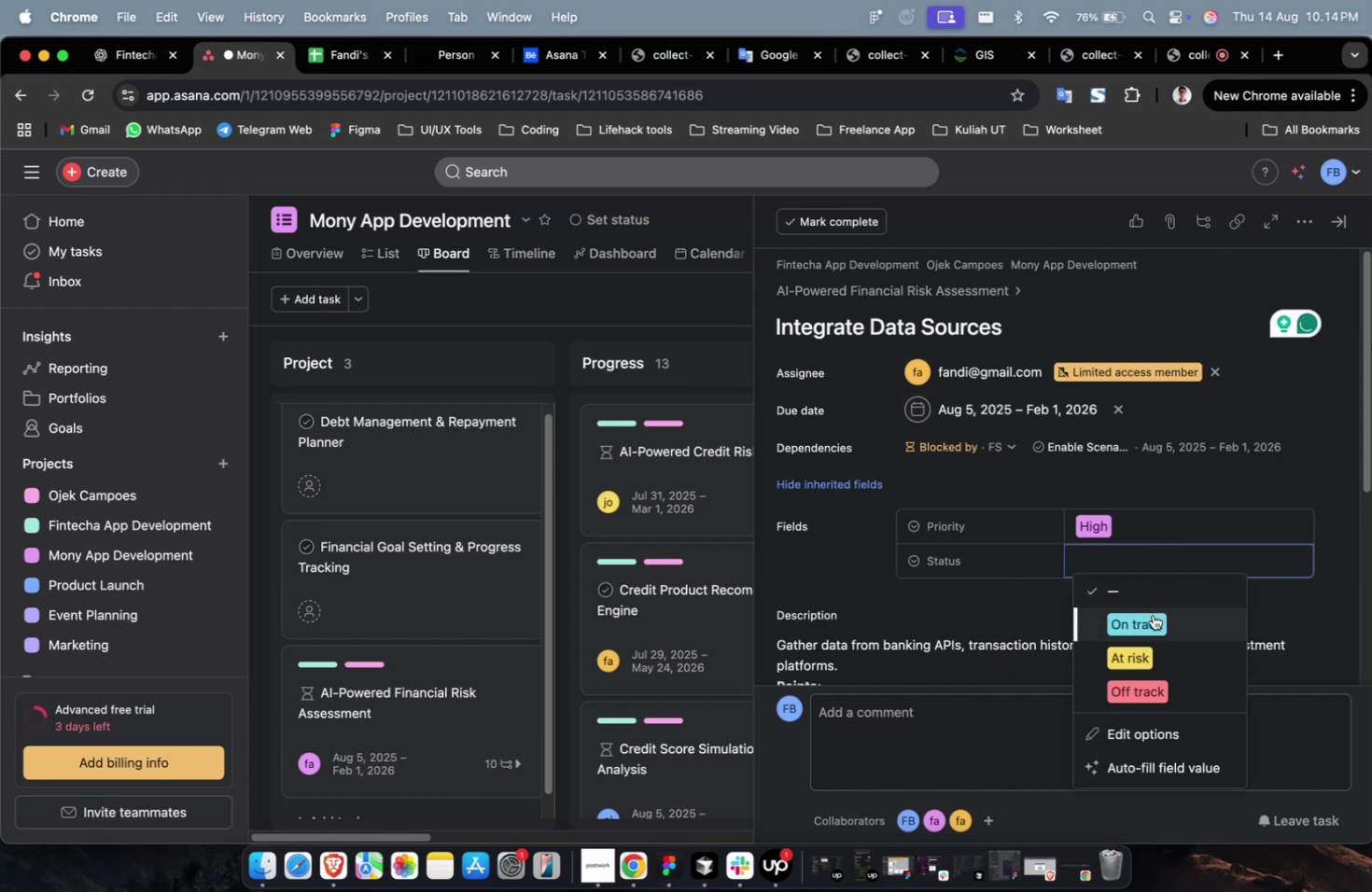 
left_click([1151, 617])
 